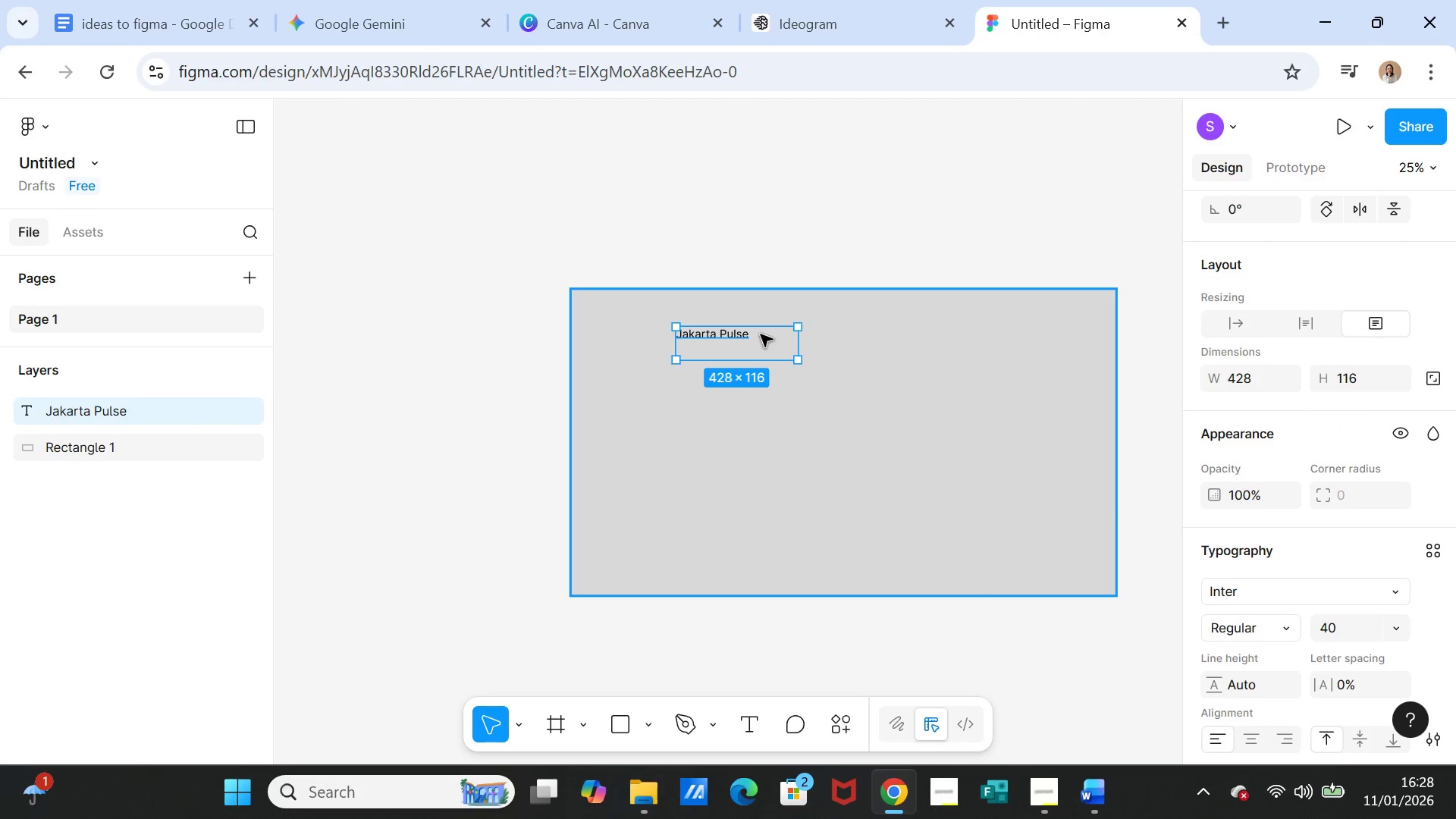 
key(Control+V)
 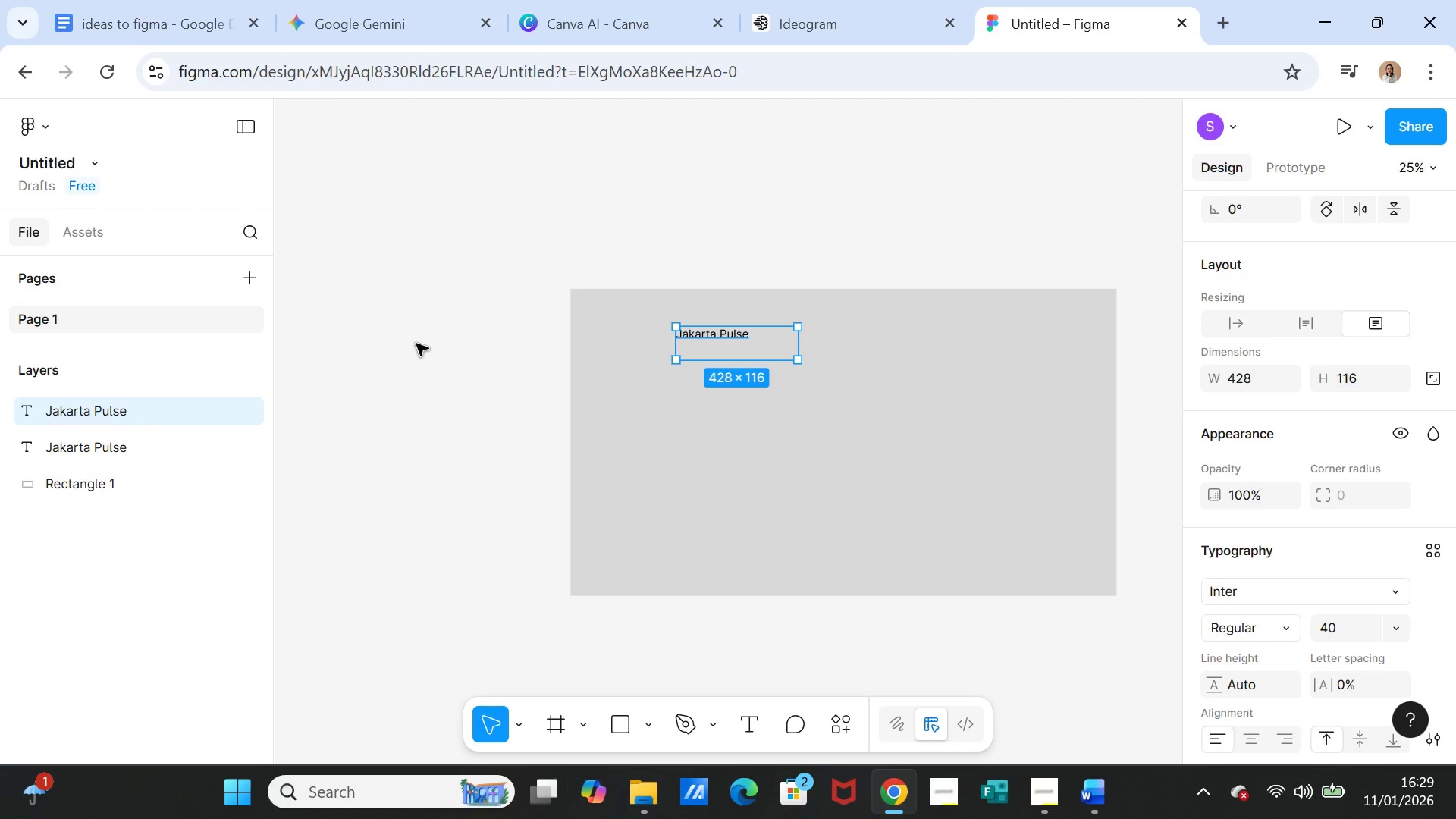 
left_click_drag(start_coordinate=[722, 351], to_coordinate=[726, 467])
 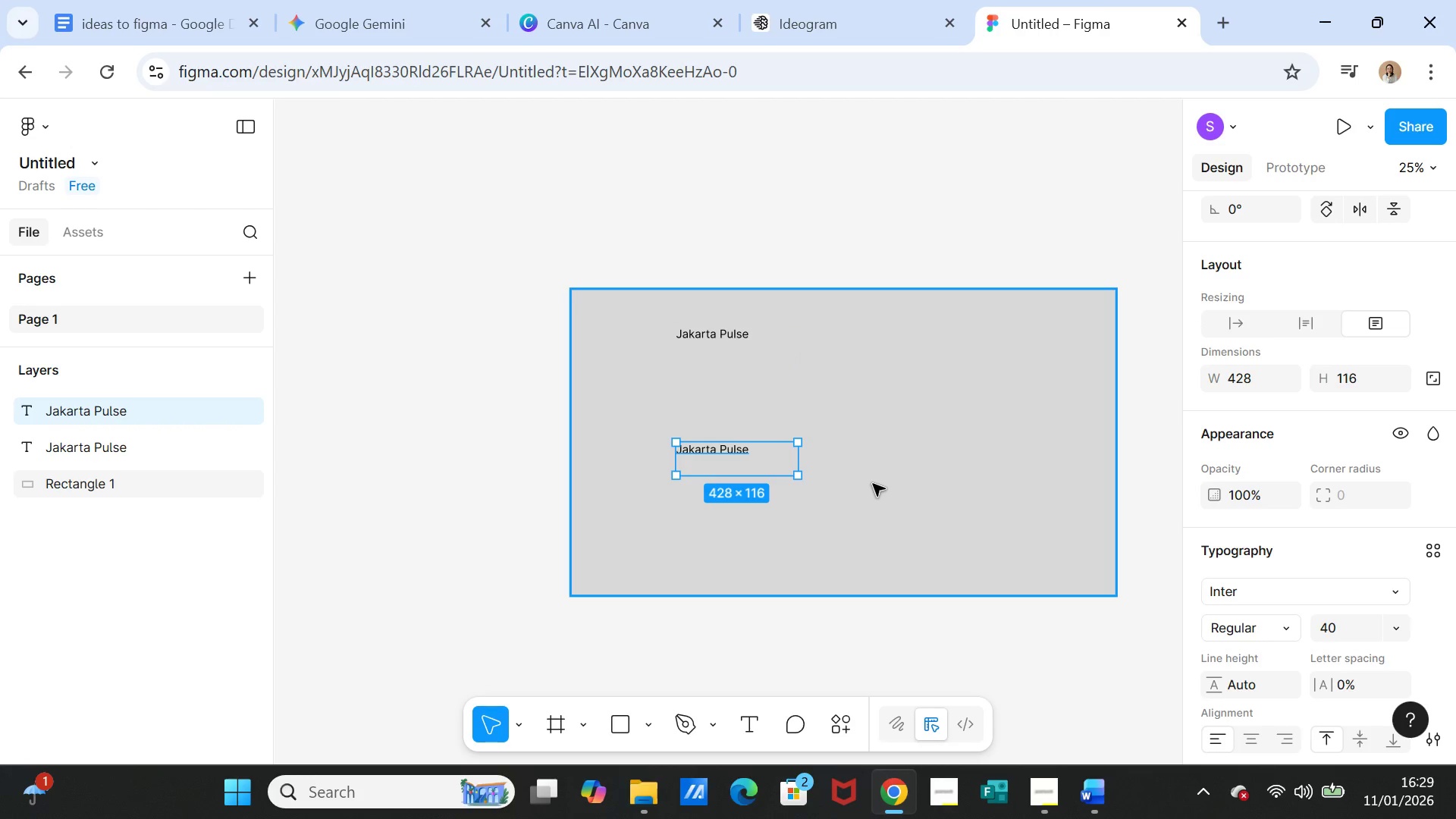 
left_click([873, 484])
 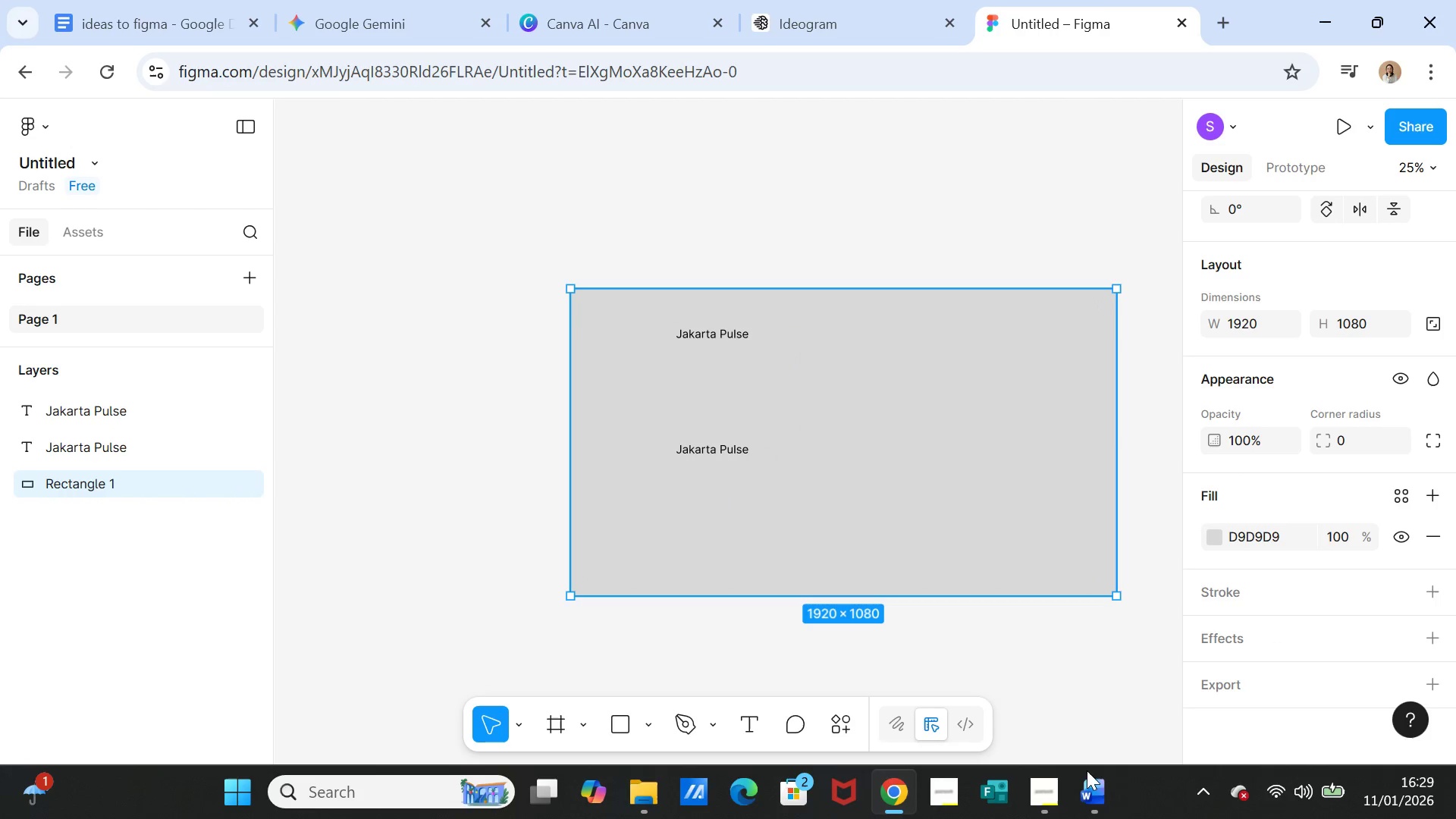 
left_click([1087, 793])
 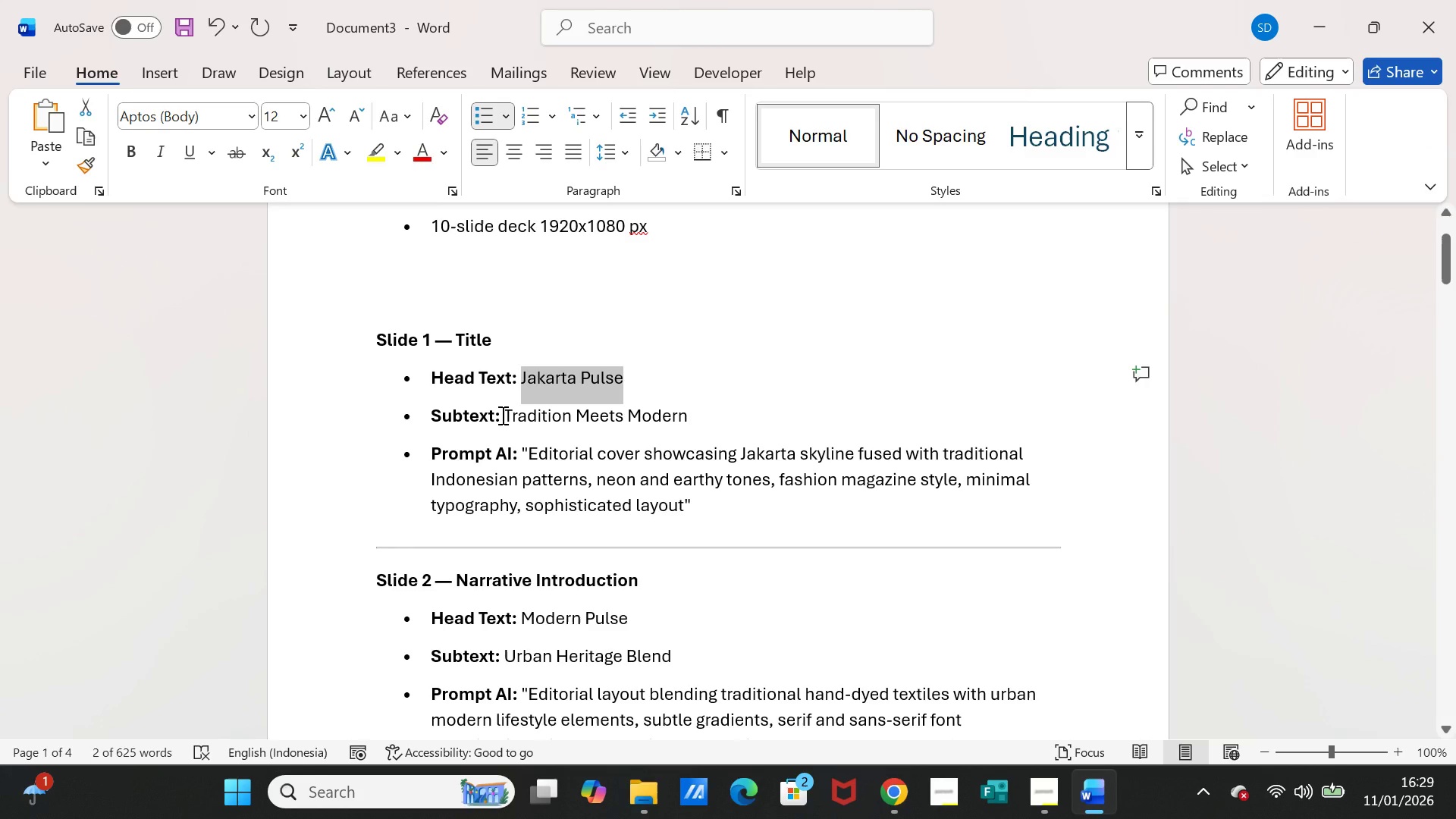 
left_click_drag(start_coordinate=[501, 415], to_coordinate=[652, 416])
 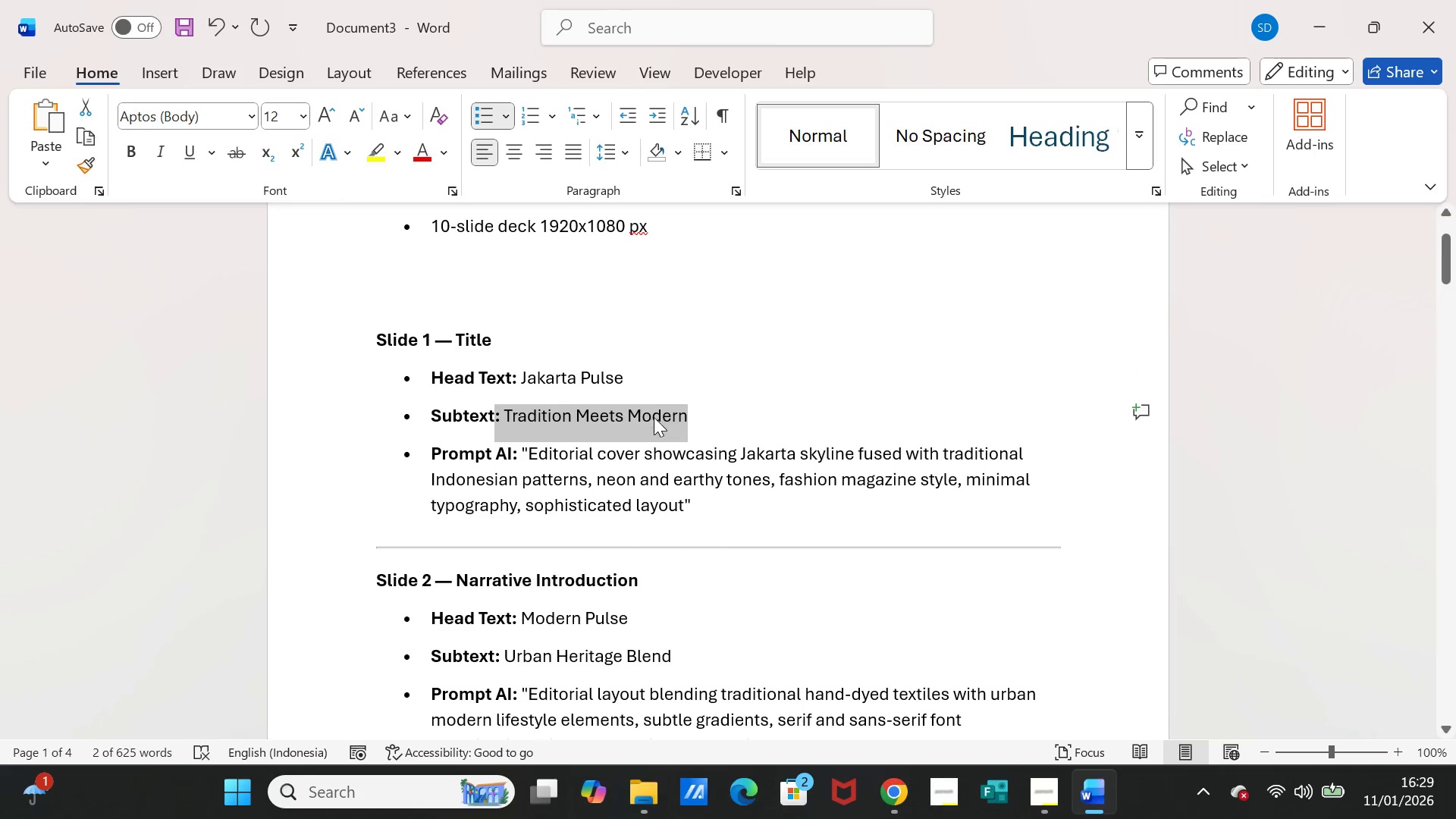 
key(Control+C)
 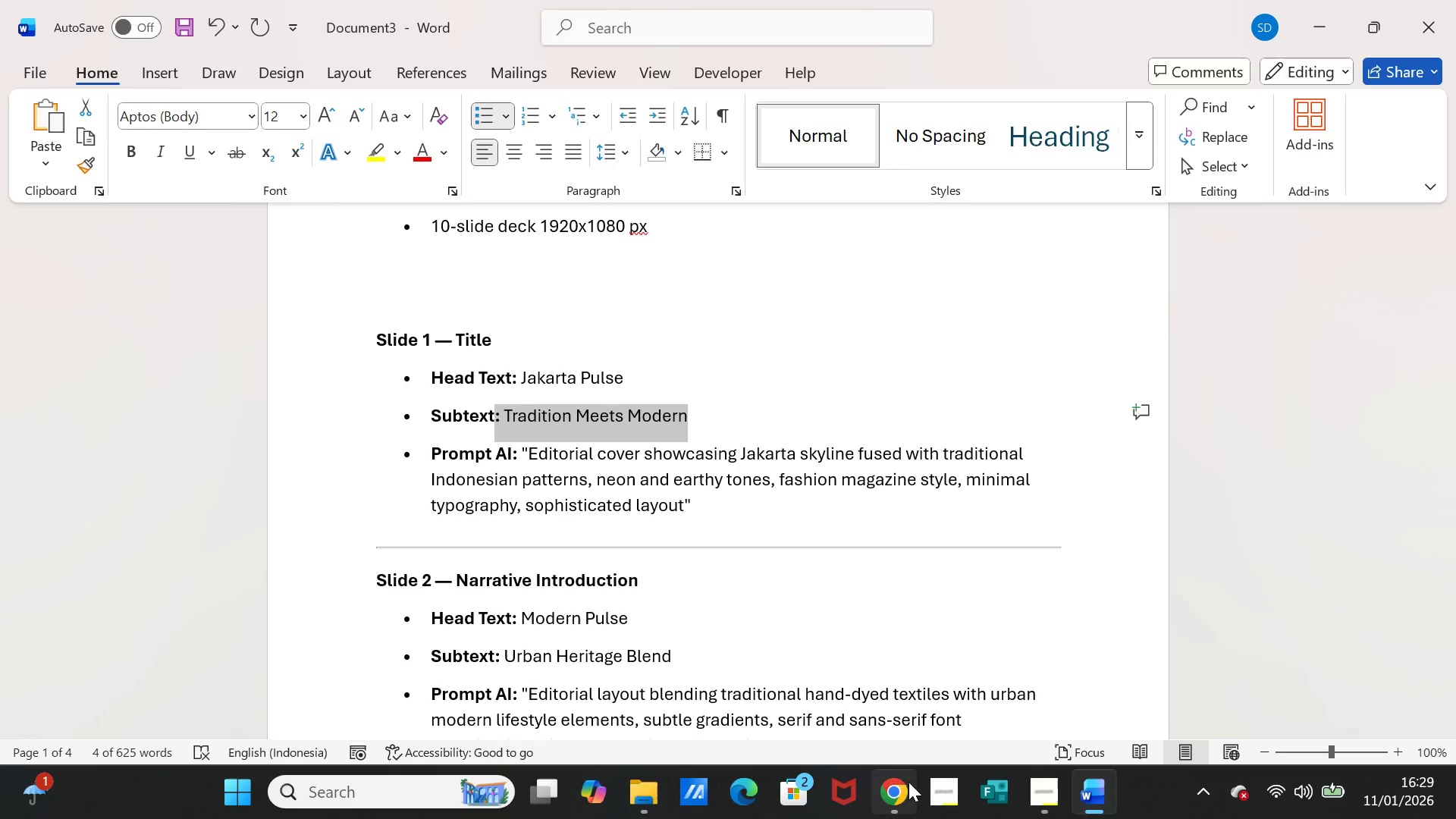 
left_click([902, 779])
 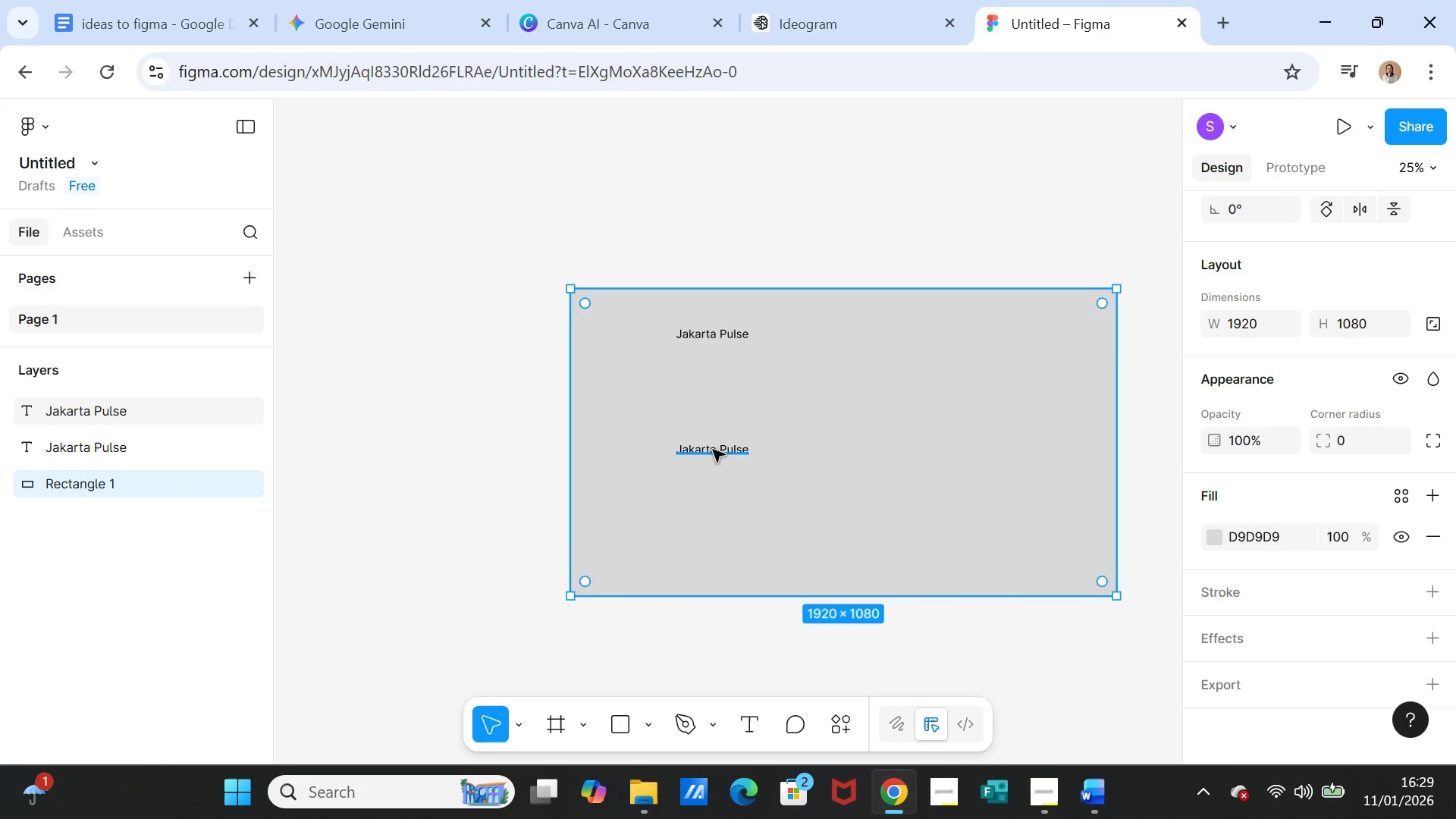 
double_click([713, 450])
 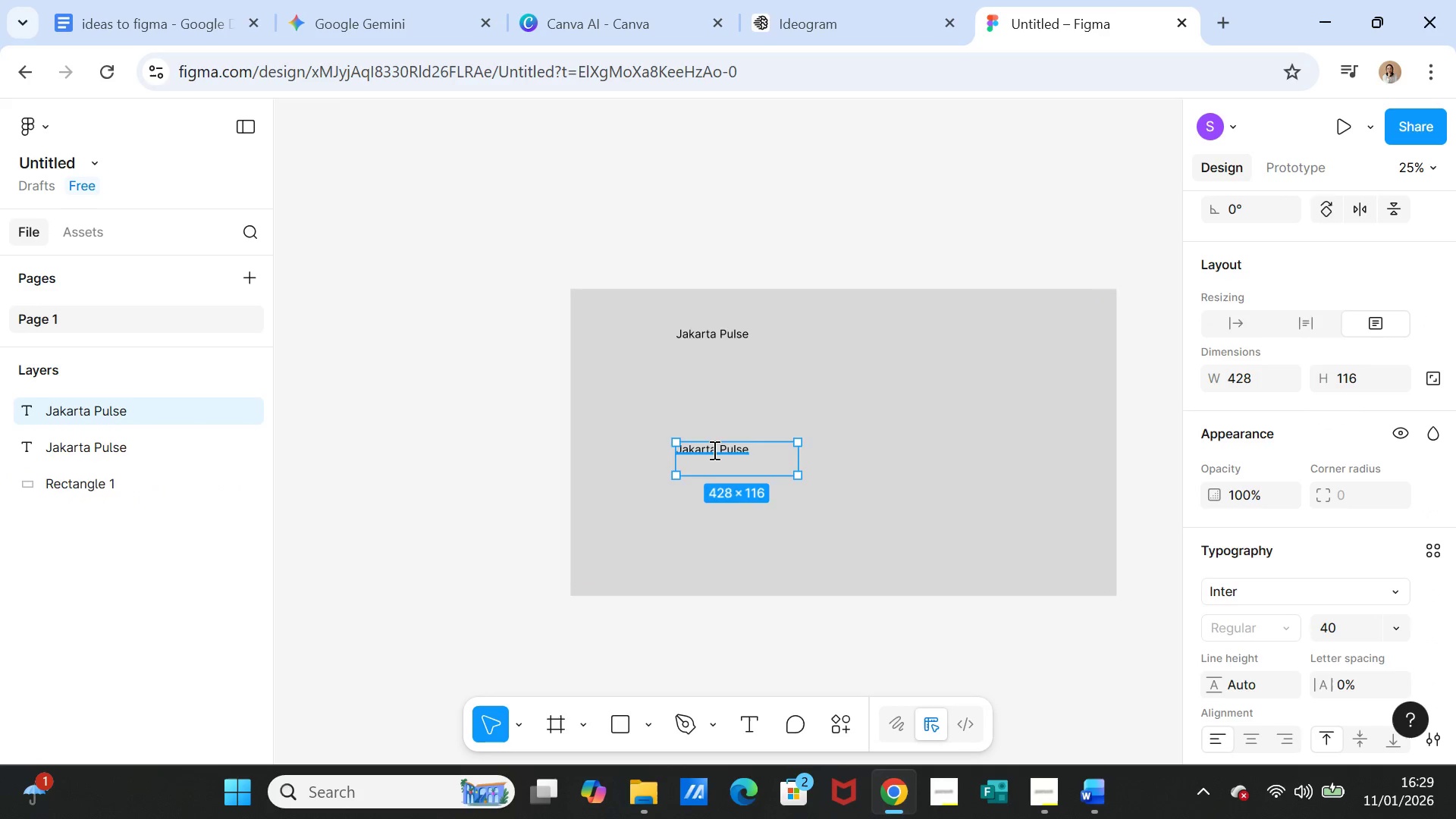 
triple_click([713, 450])
 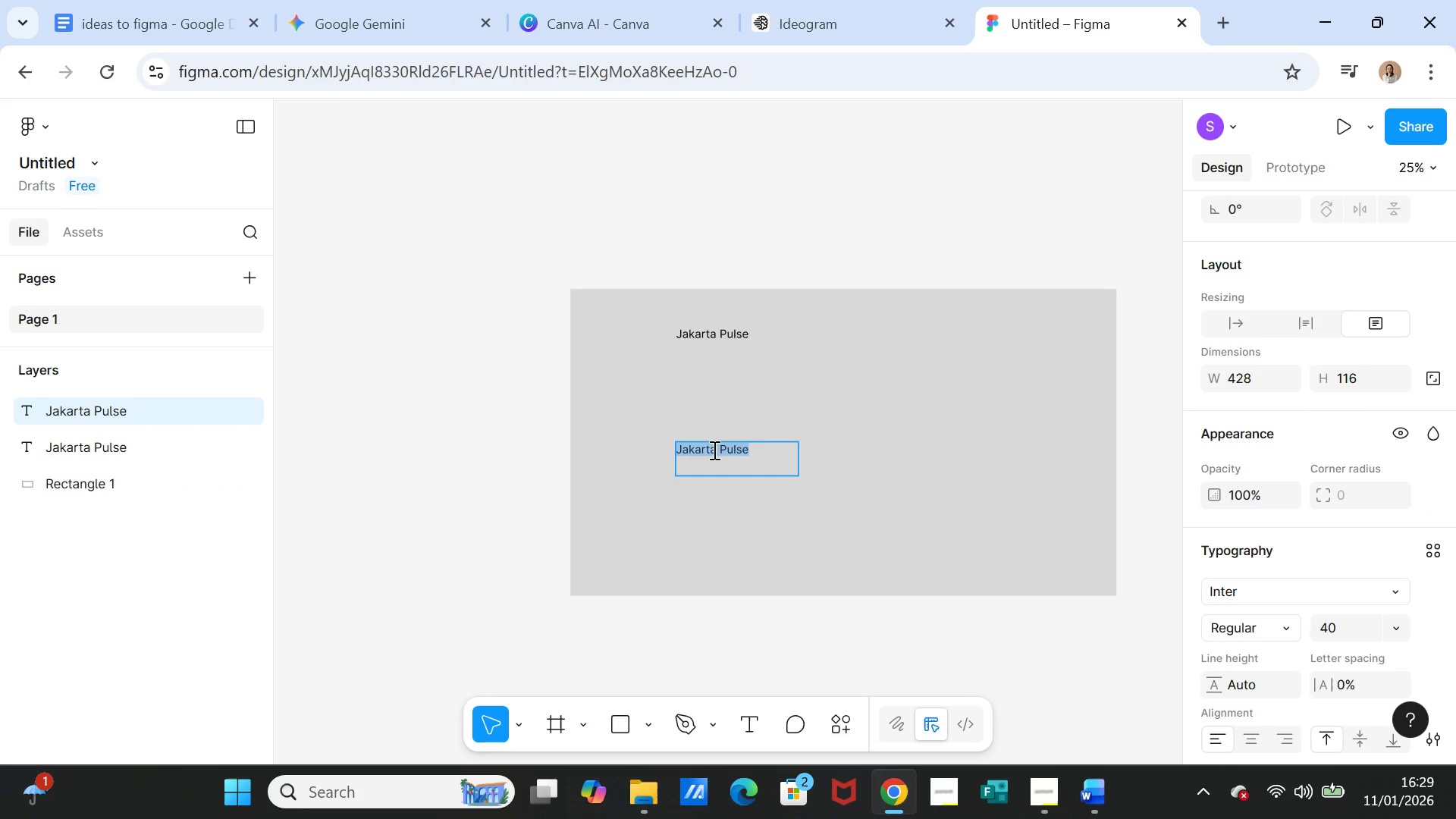 
key(Control+V)
 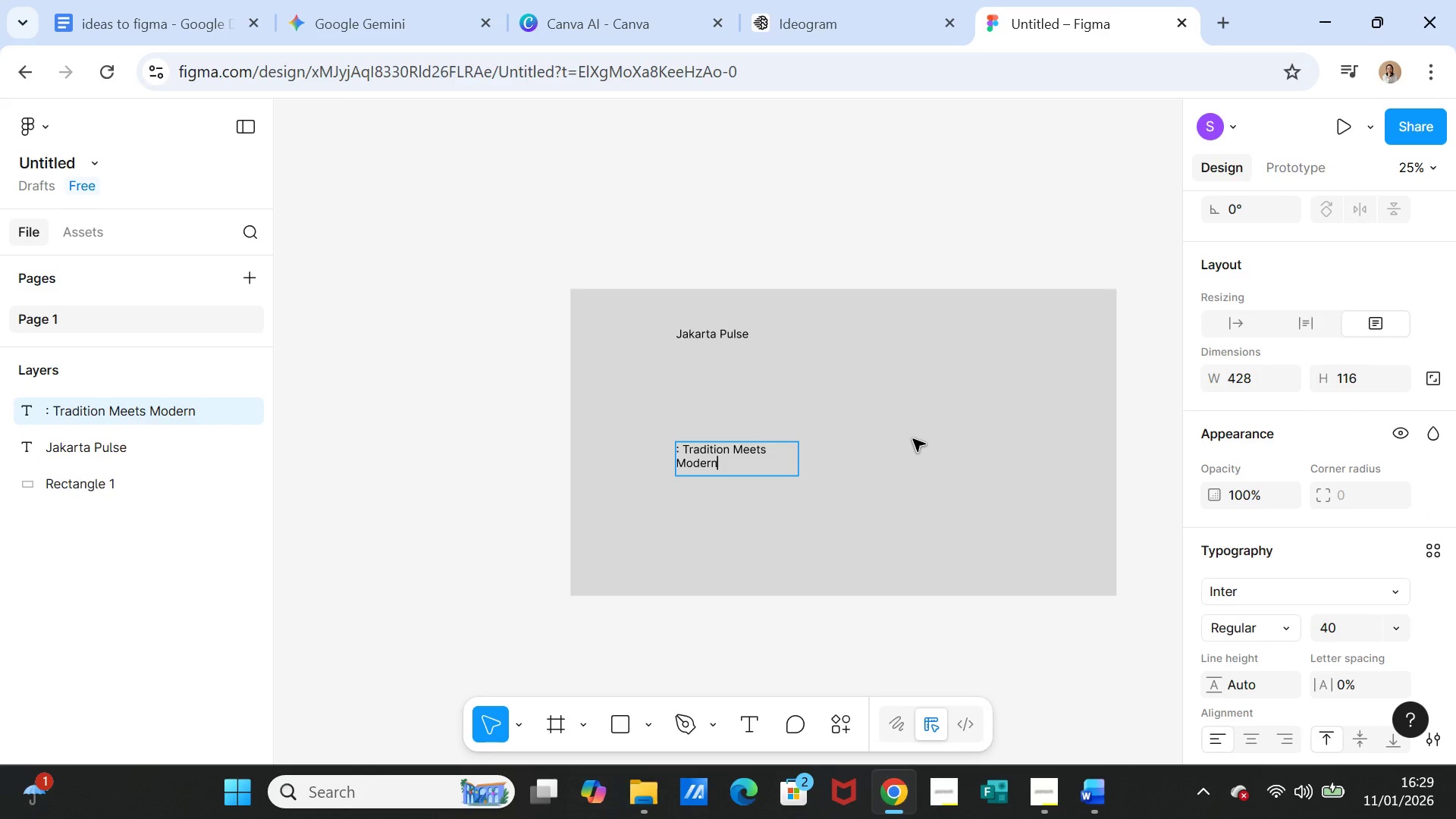 
left_click([913, 439])
 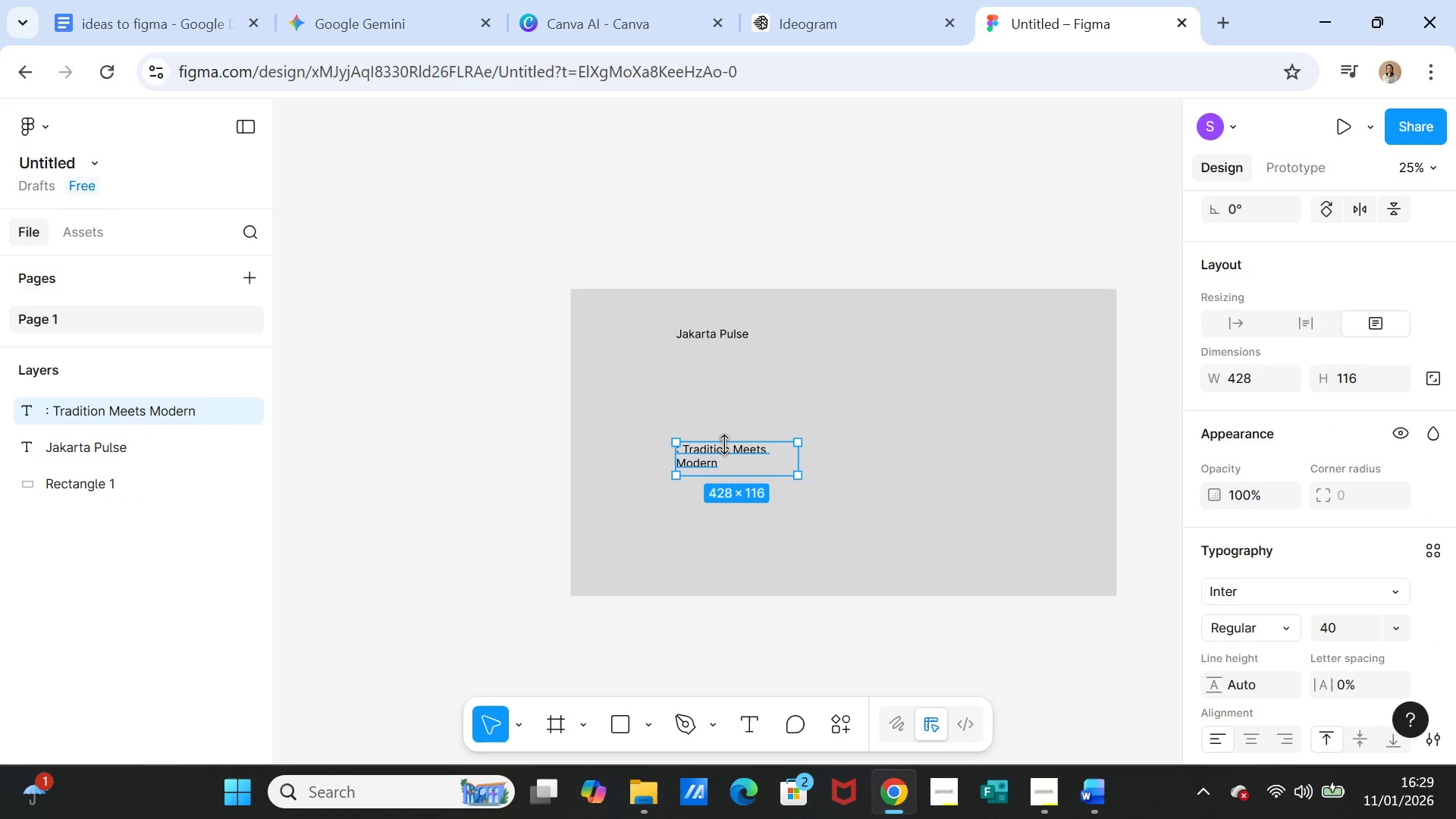 
left_click([725, 444])
 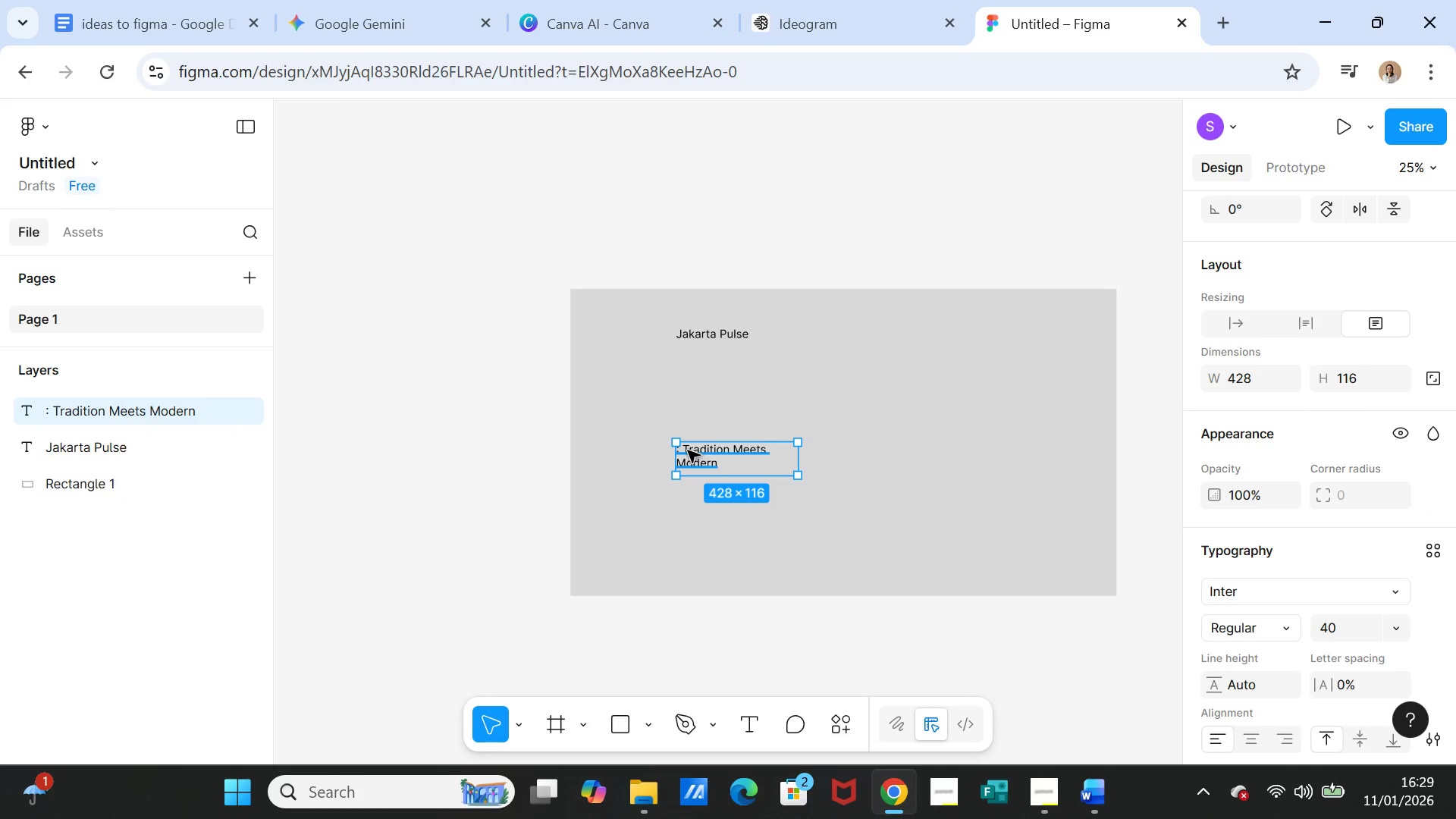 
left_click([685, 450])
 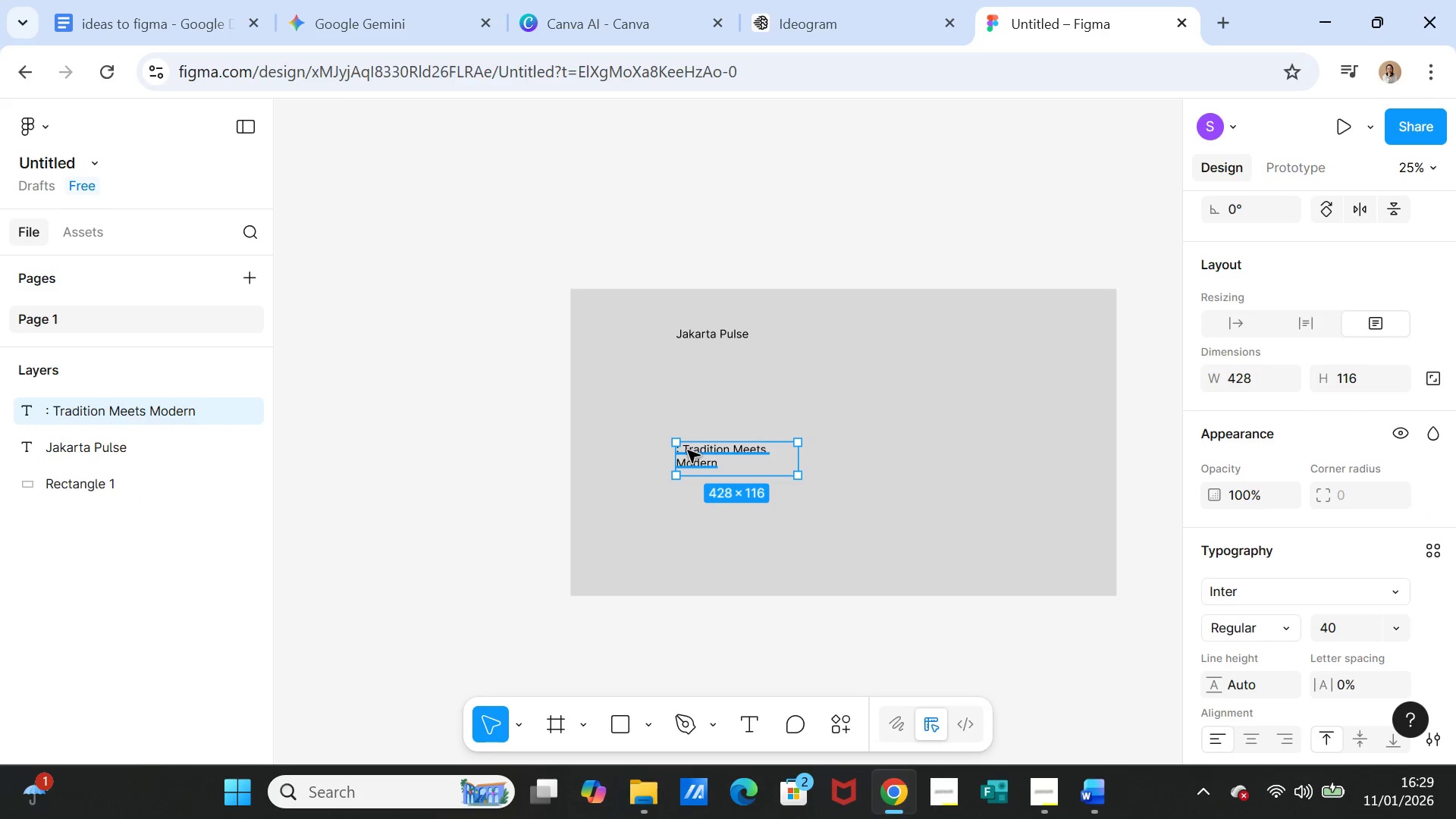 
left_click([688, 450])
 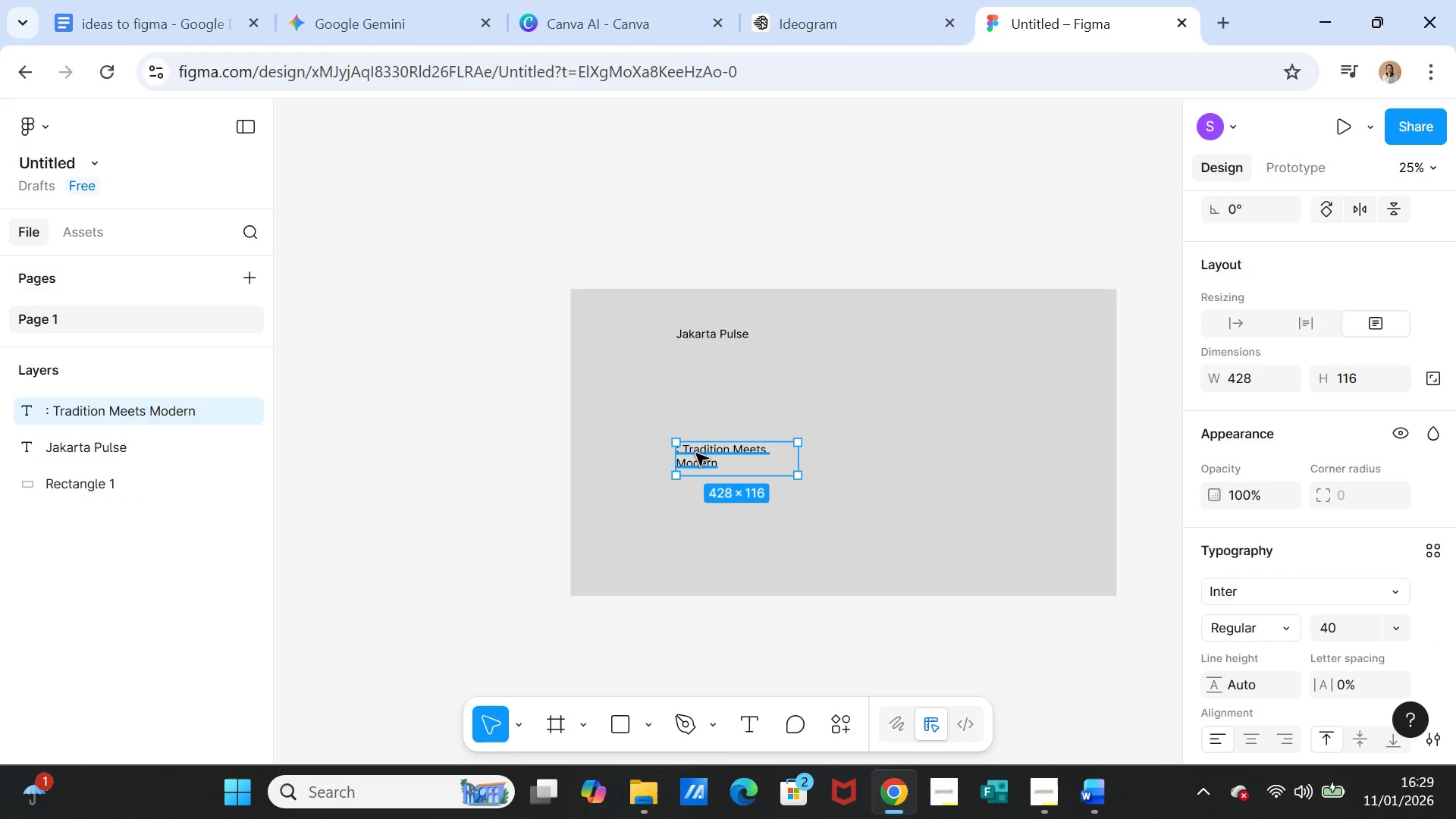 
left_click([701, 453])
 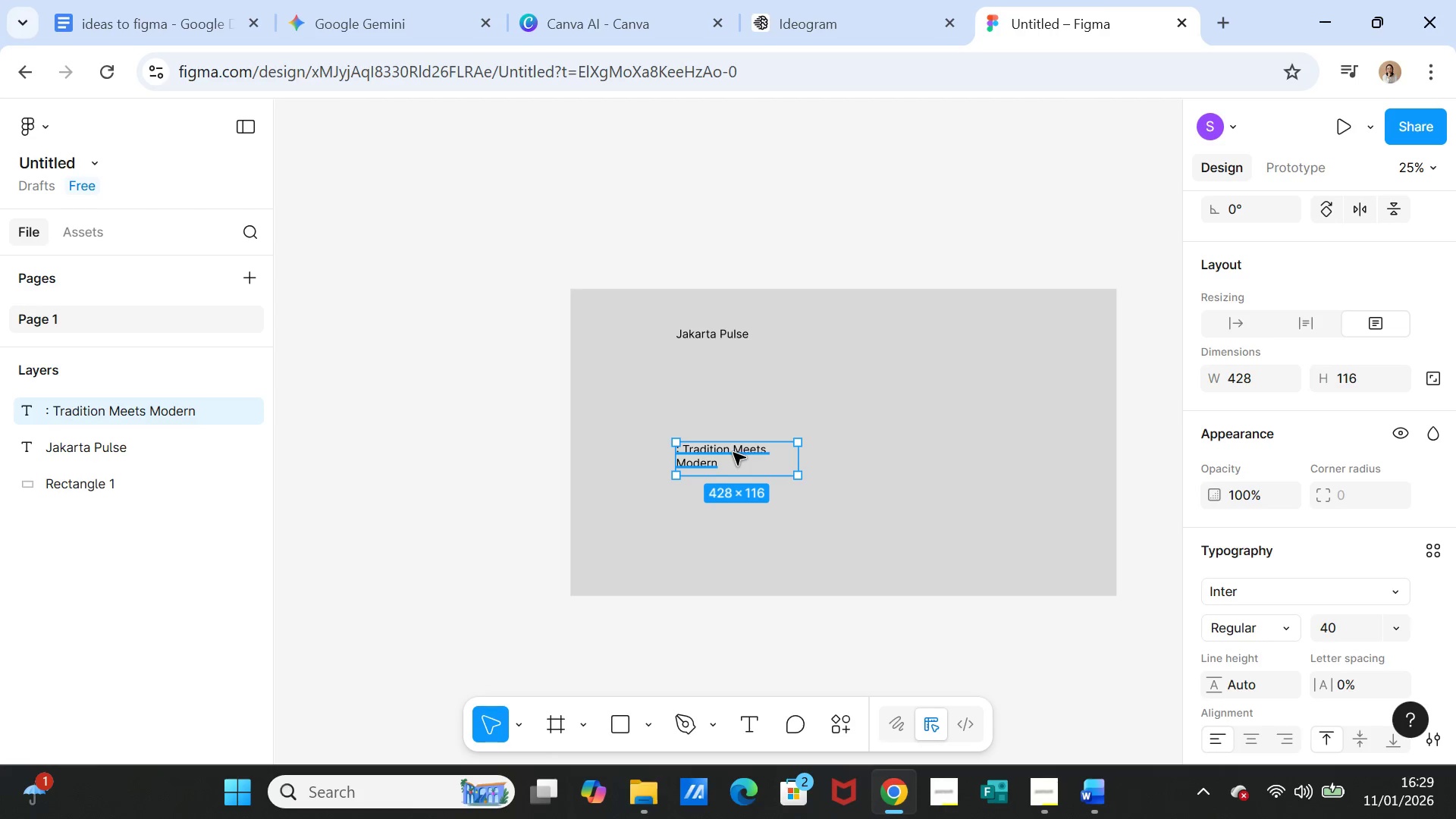 
double_click([733, 453])
 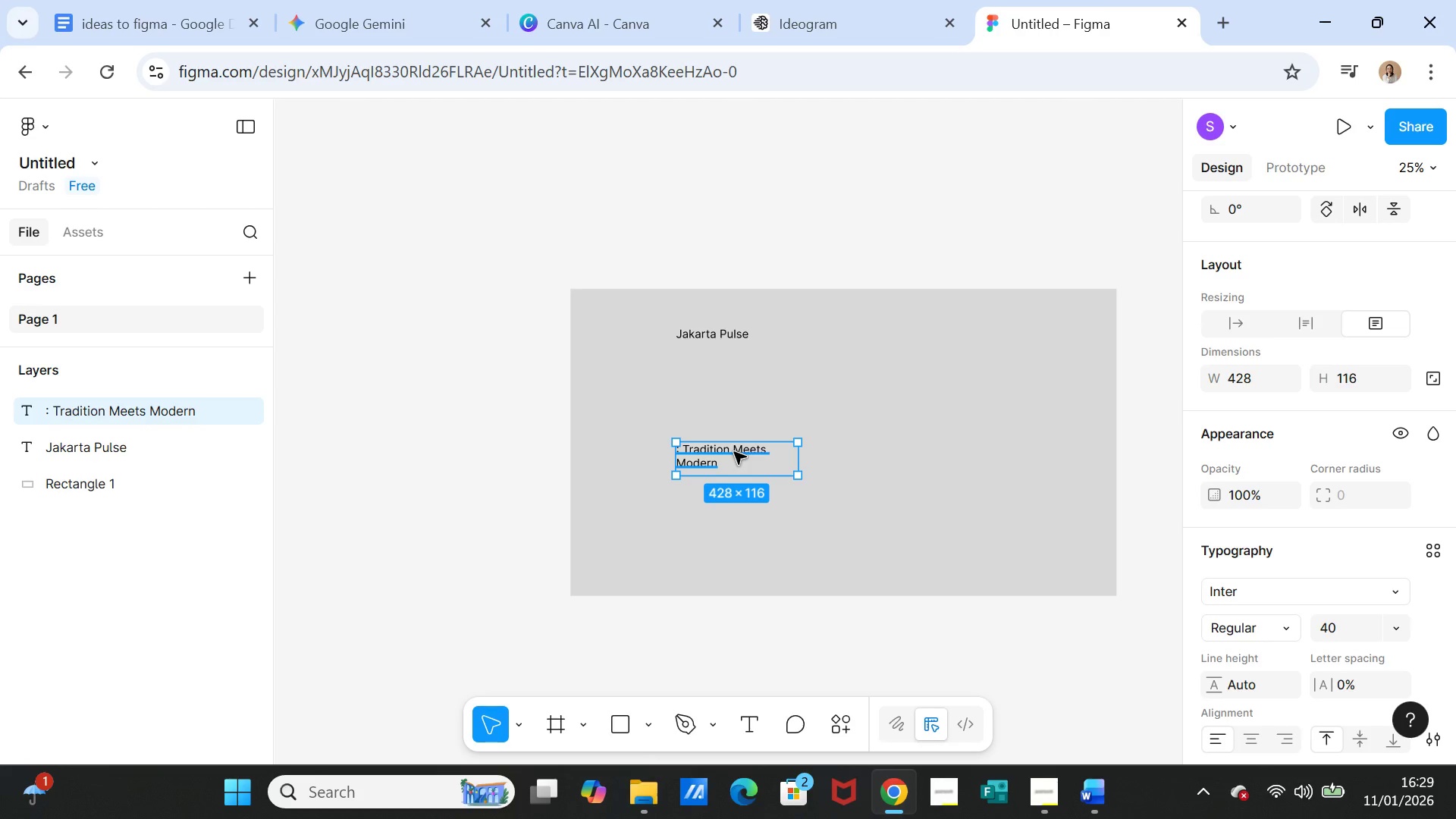 
double_click([734, 452])
 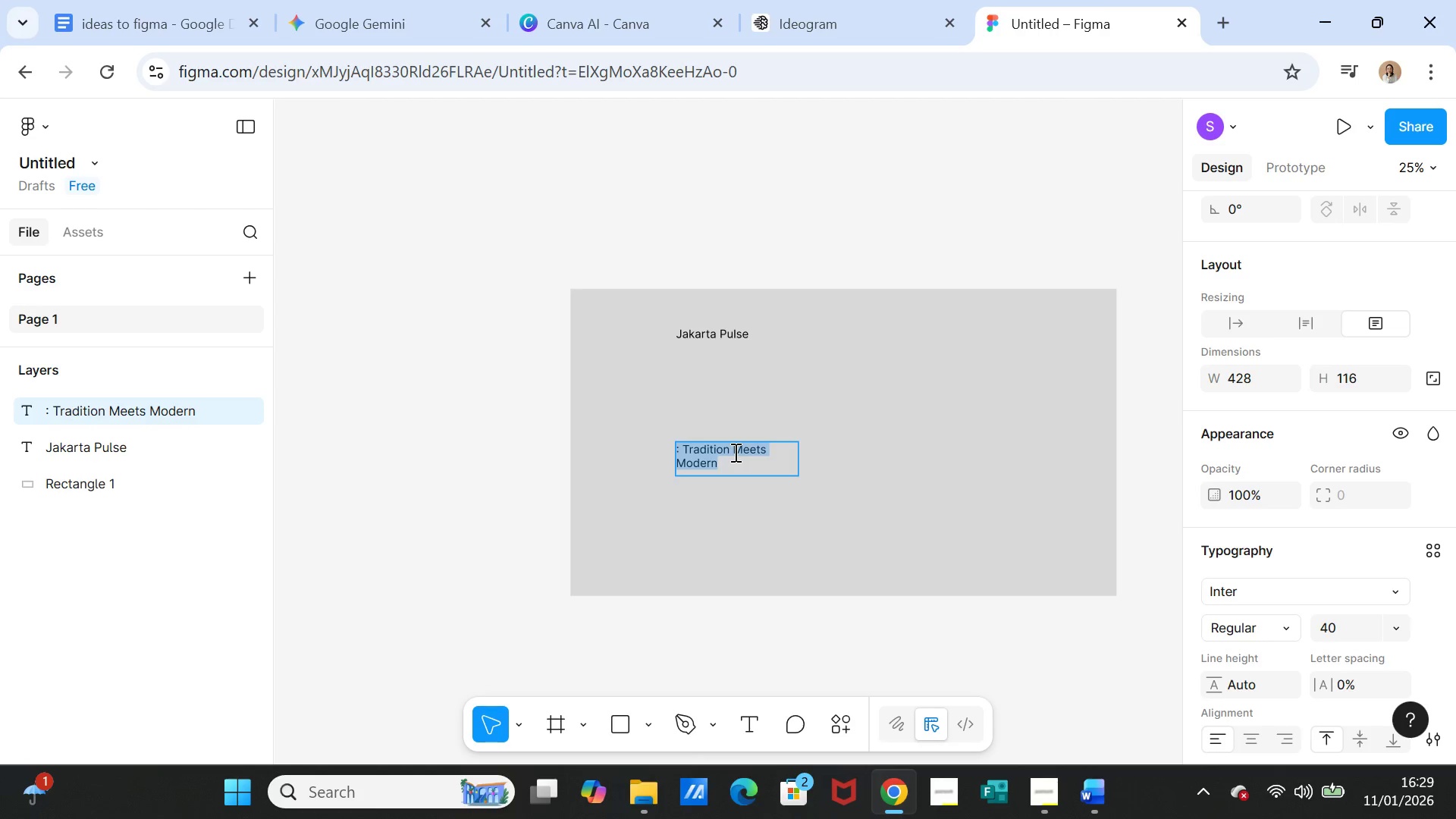 
triple_click([734, 452])
 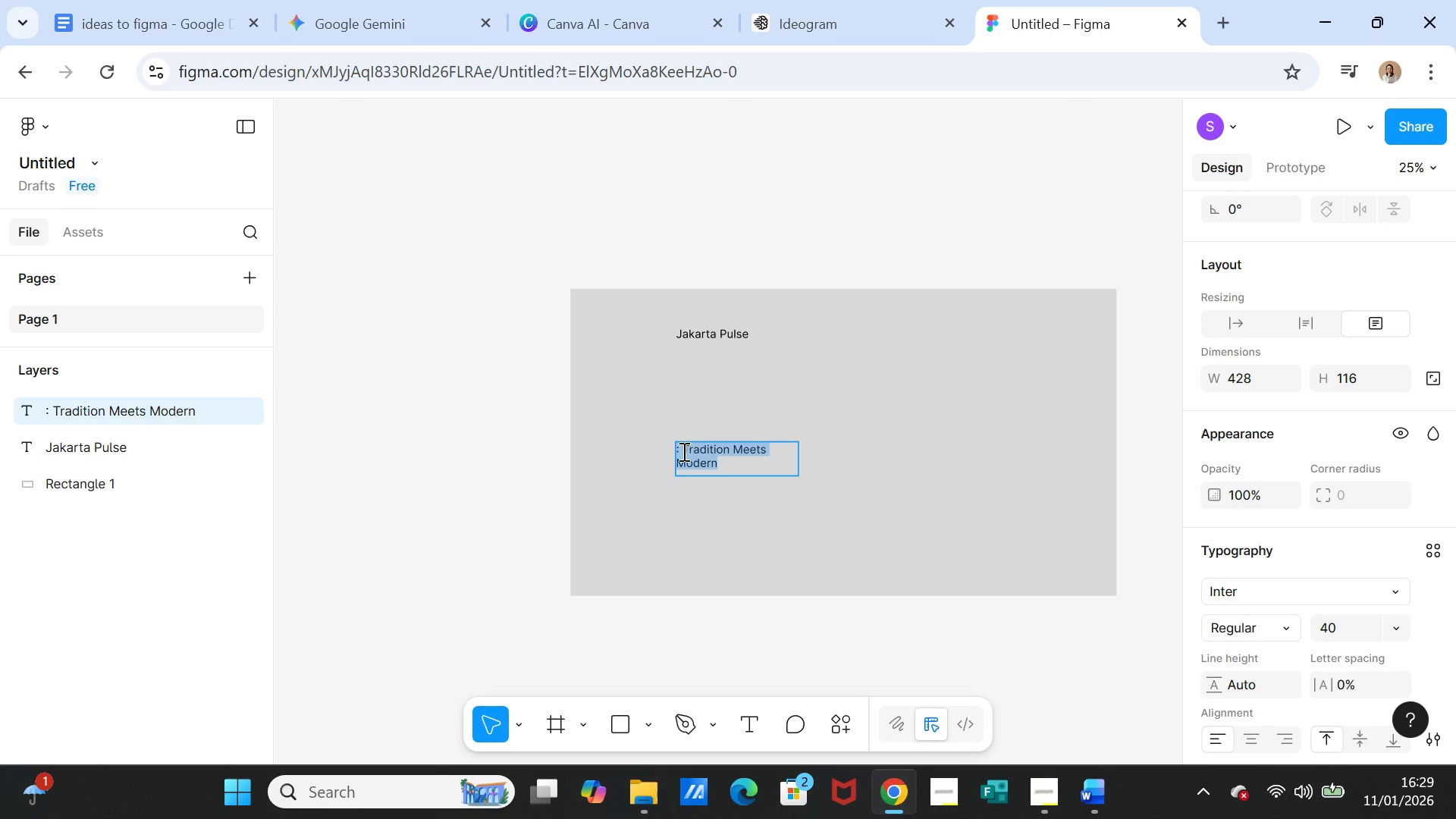 
left_click([682, 451])
 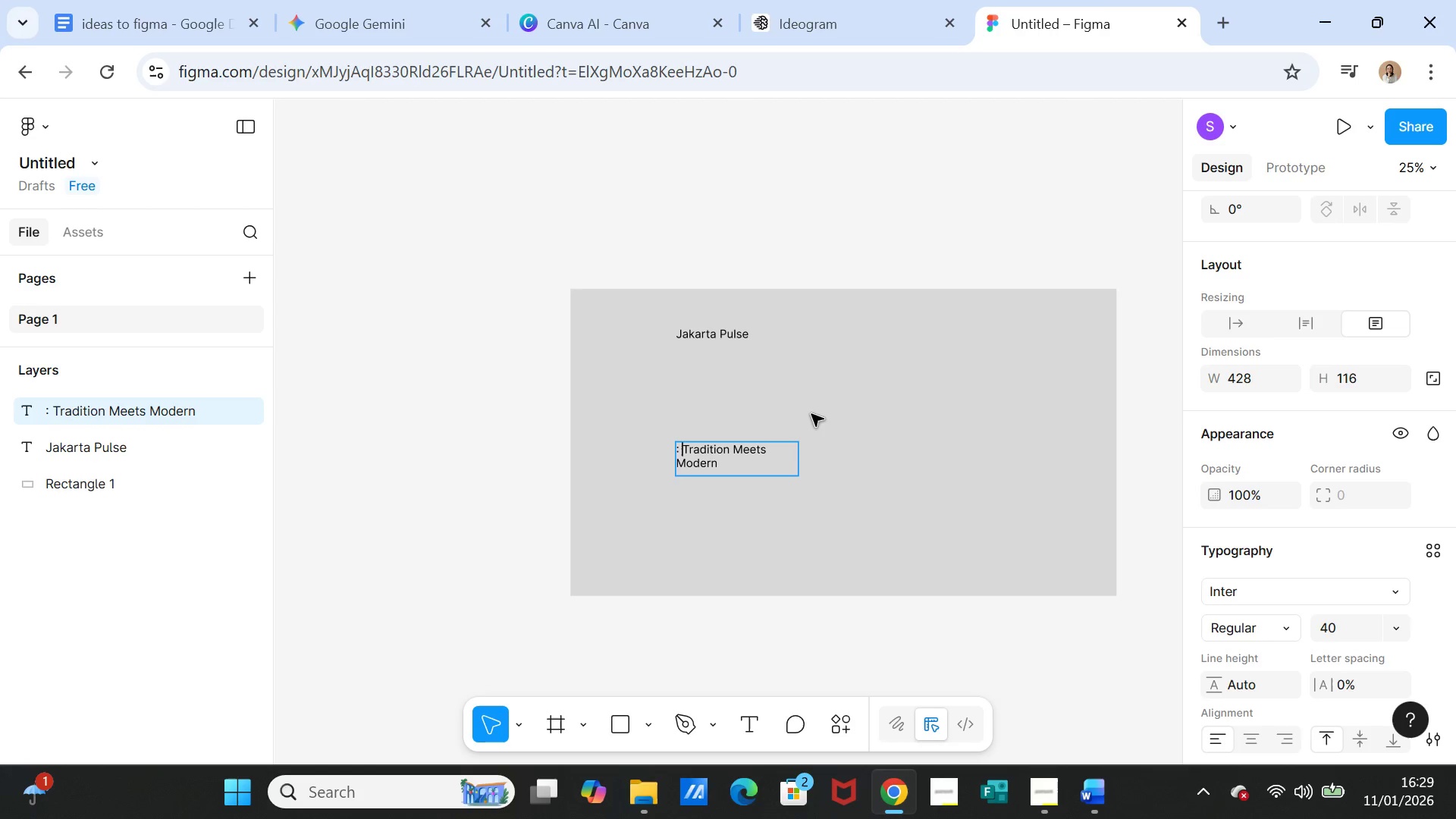 
key(Backspace)
 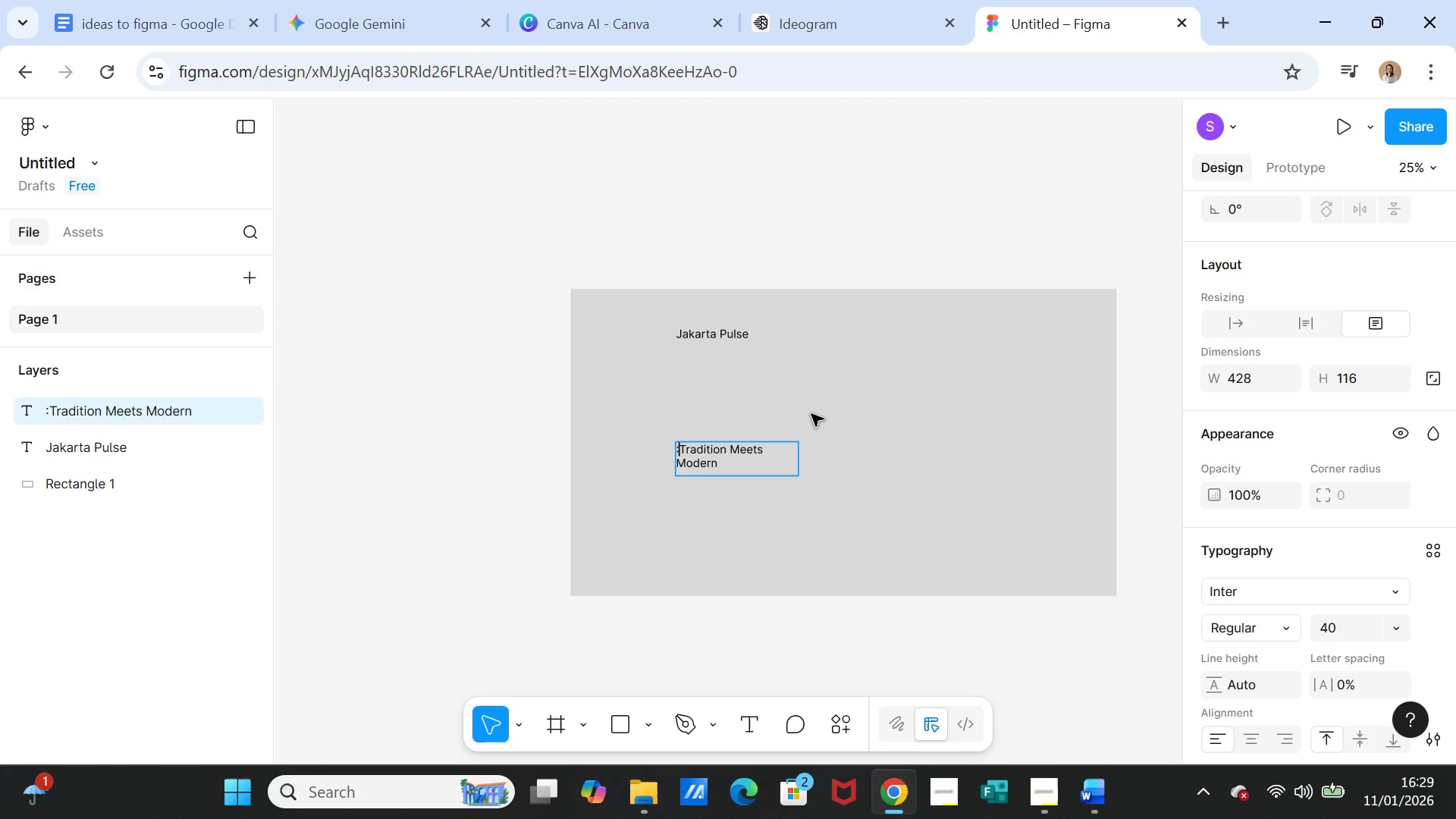 
key(Backspace)
 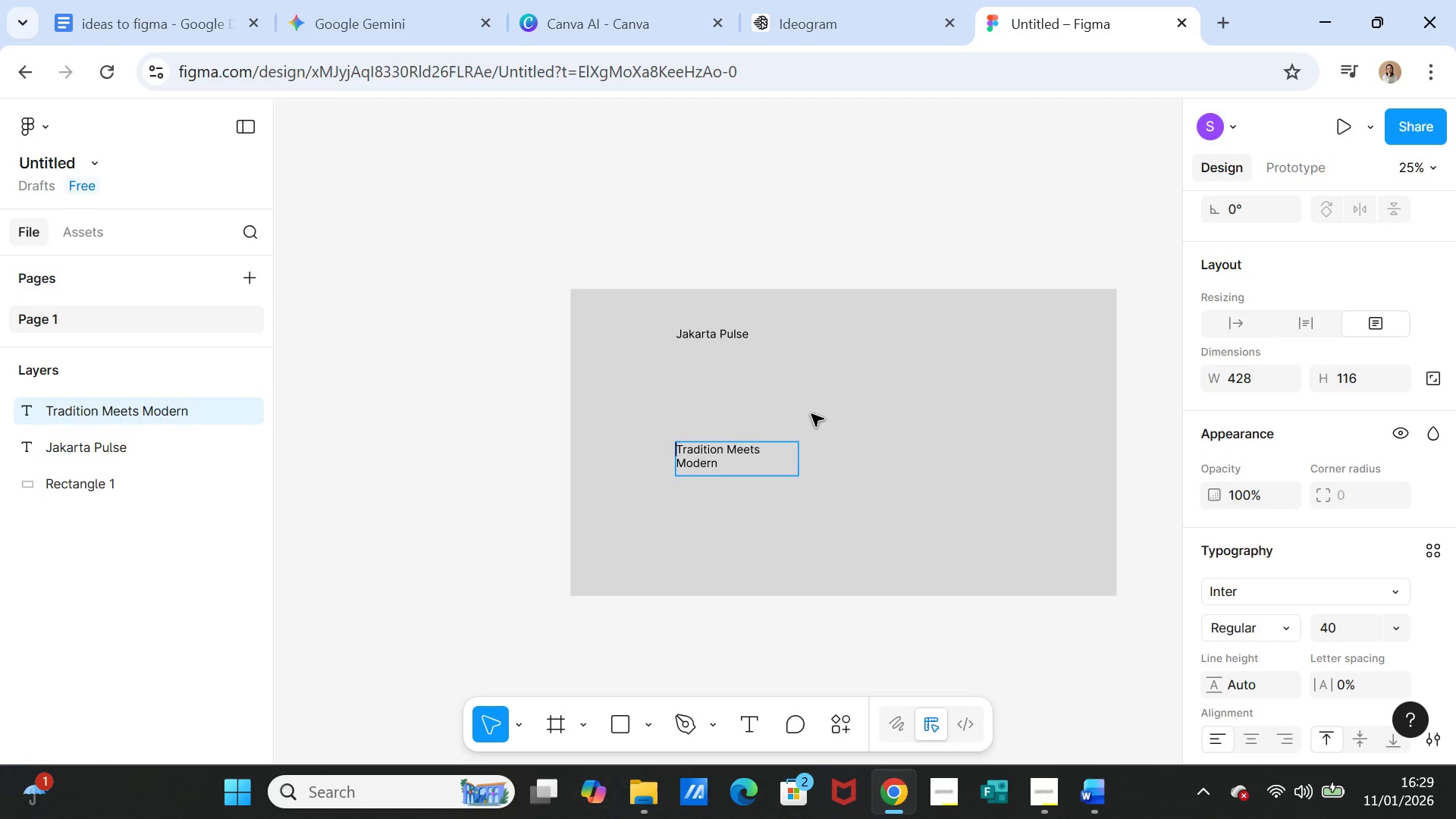 
key(Backspace)
 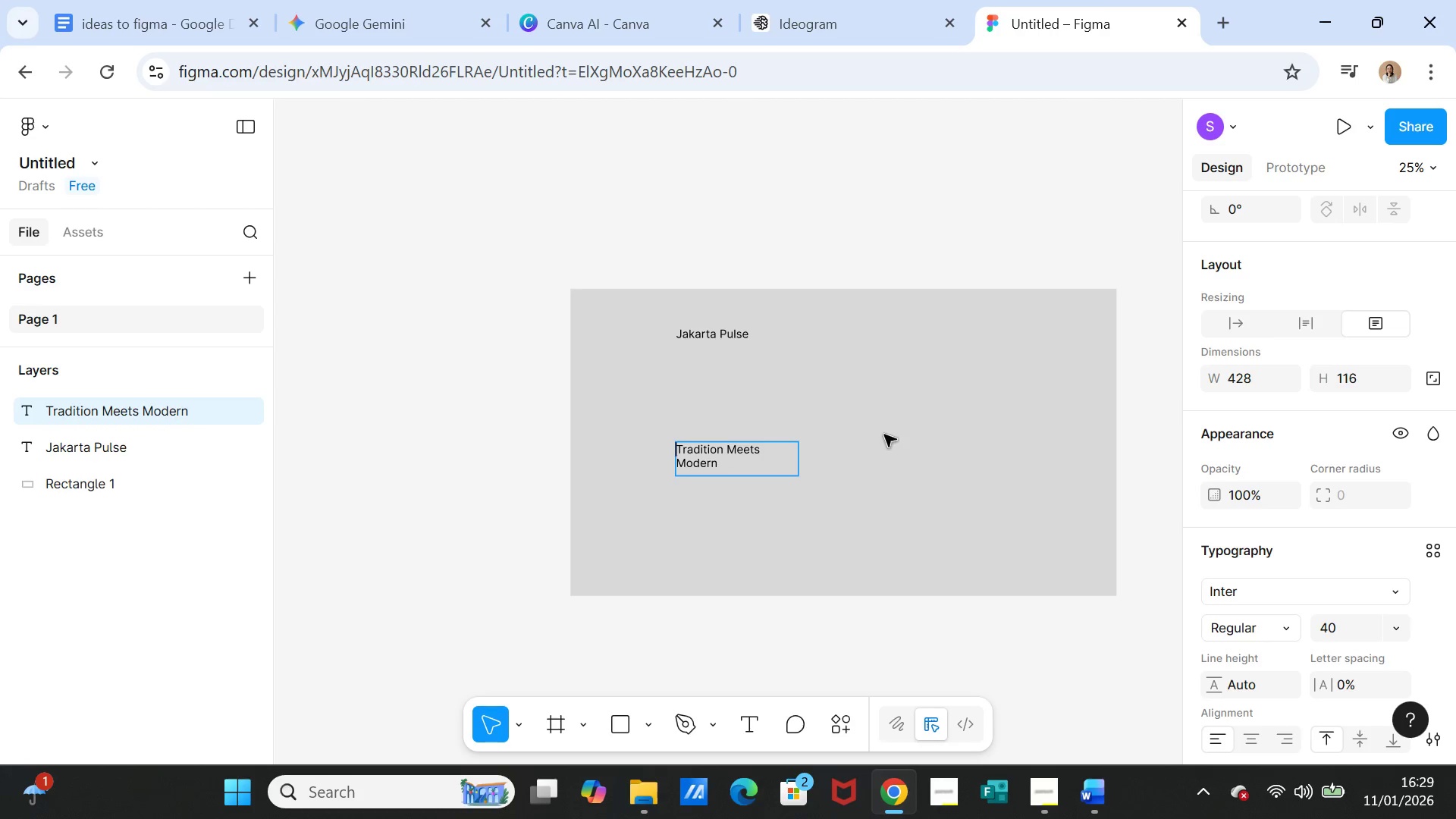 
left_click([900, 434])
 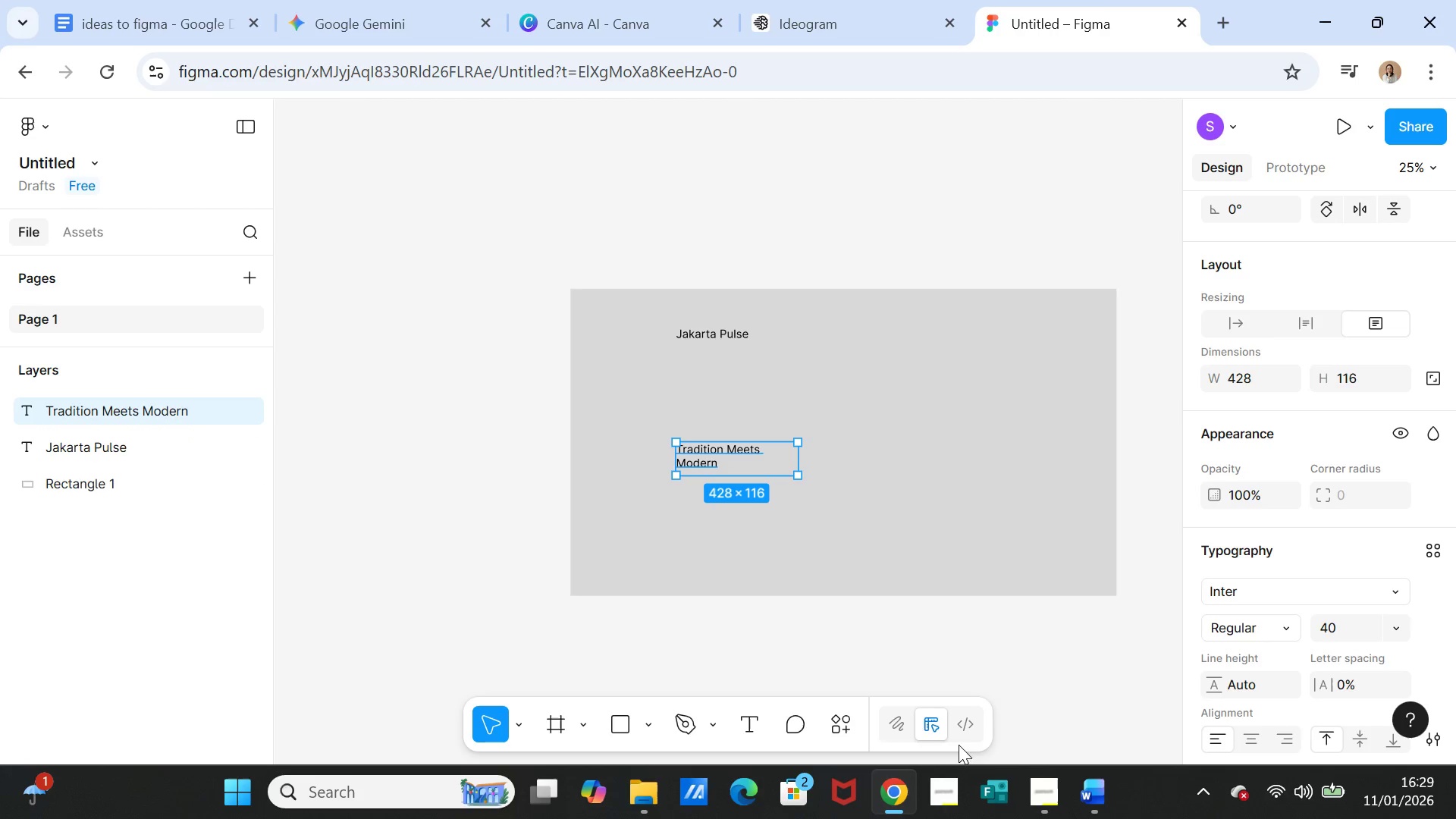 
left_click([904, 782])
 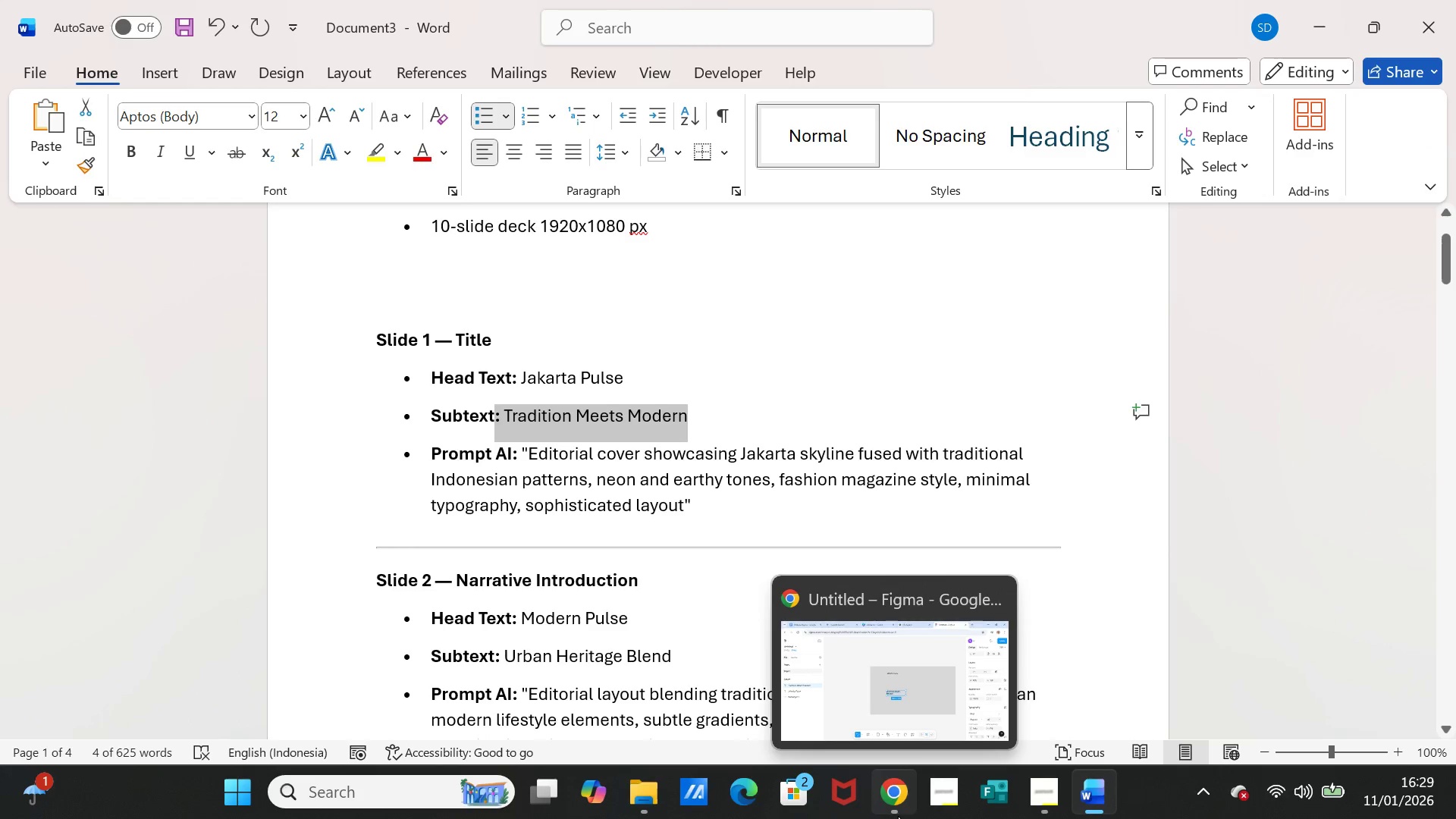 
left_click([898, 813])
 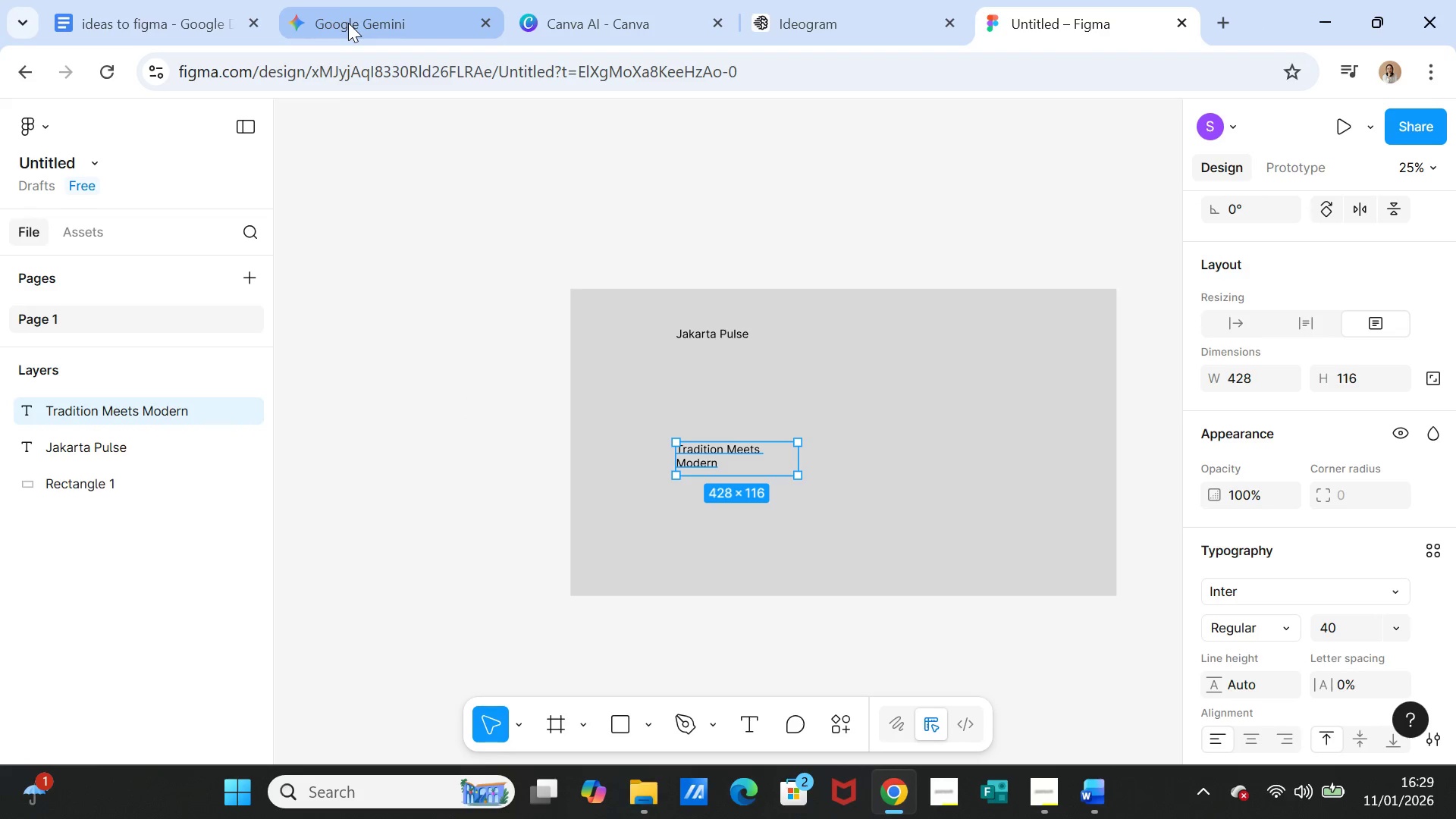 
left_click([347, 21])
 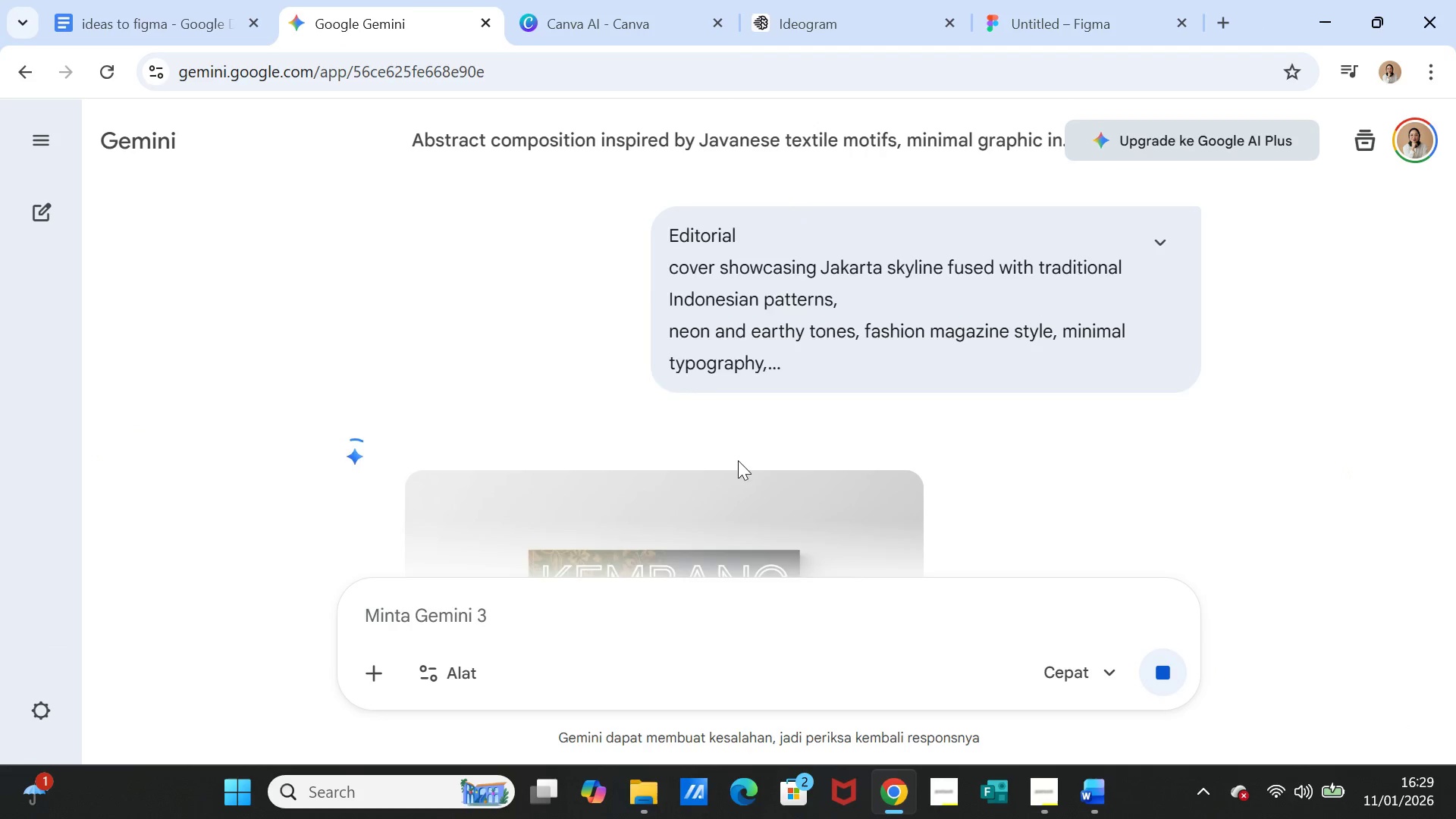 
scroll: coordinate [750, 480], scroll_direction: down, amount: 3.0
 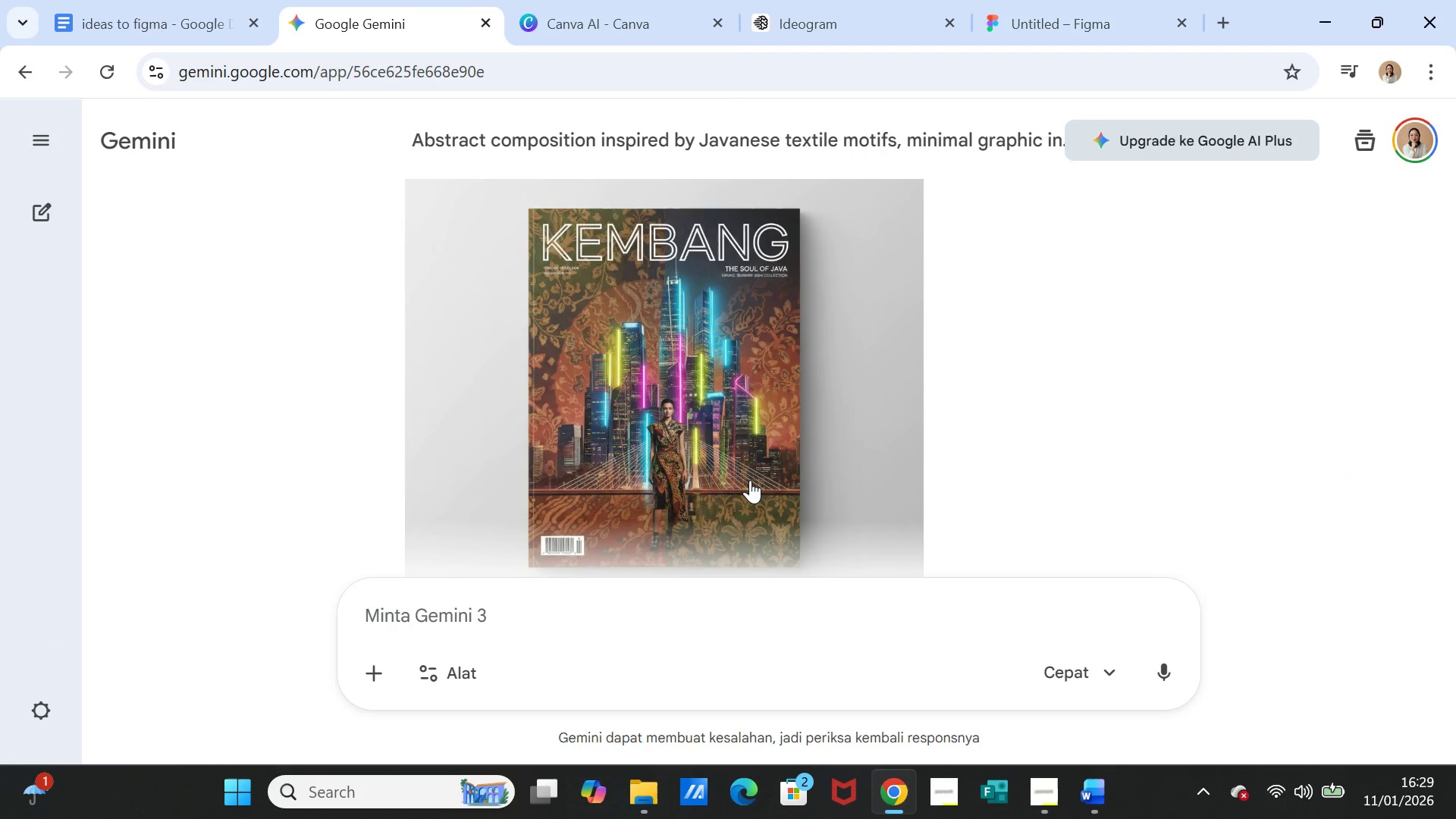 
scroll: coordinate [750, 480], scroll_direction: up, amount: 3.0
 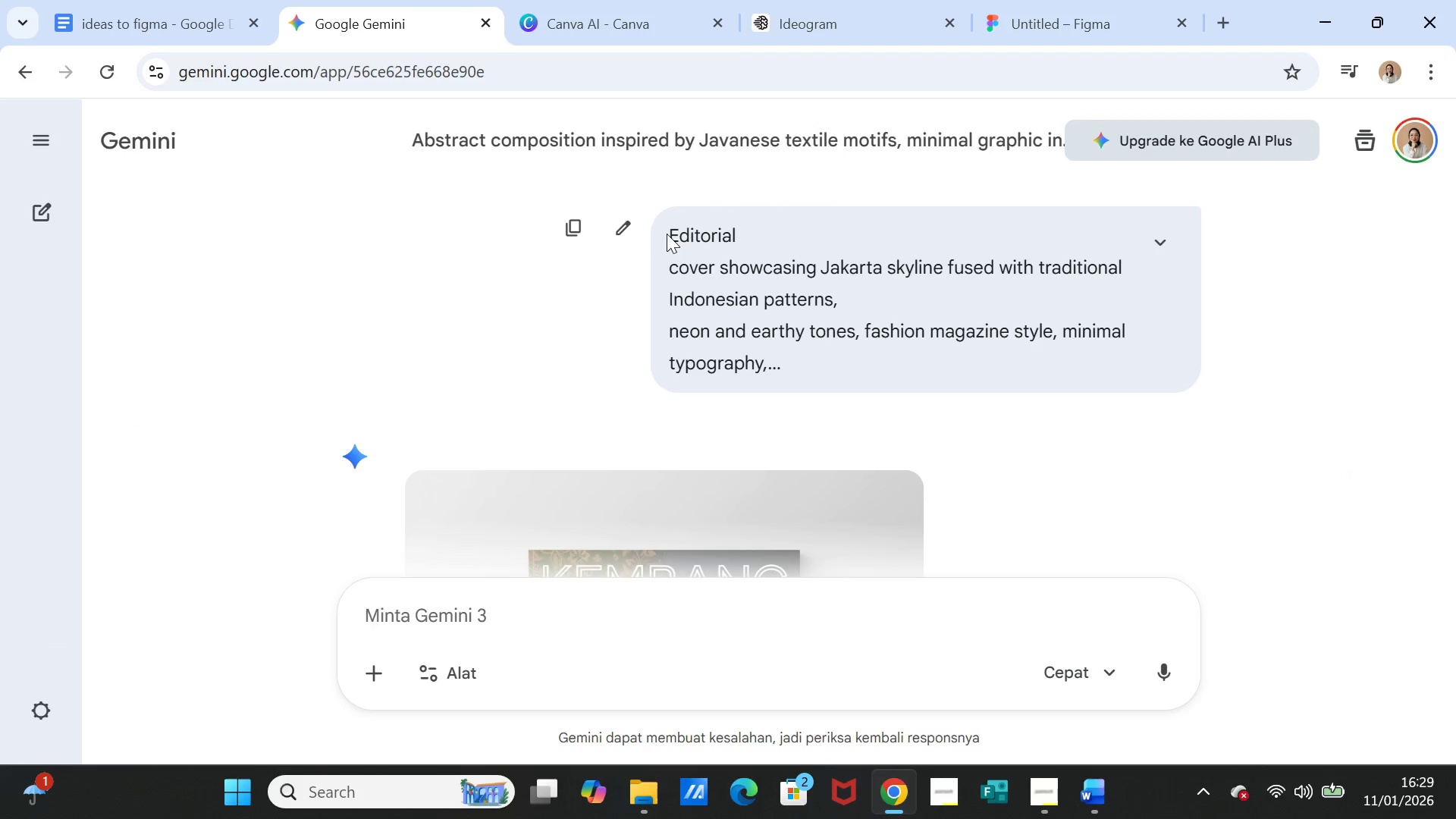 
left_click_drag(start_coordinate=[667, 234], to_coordinate=[783, 375])
 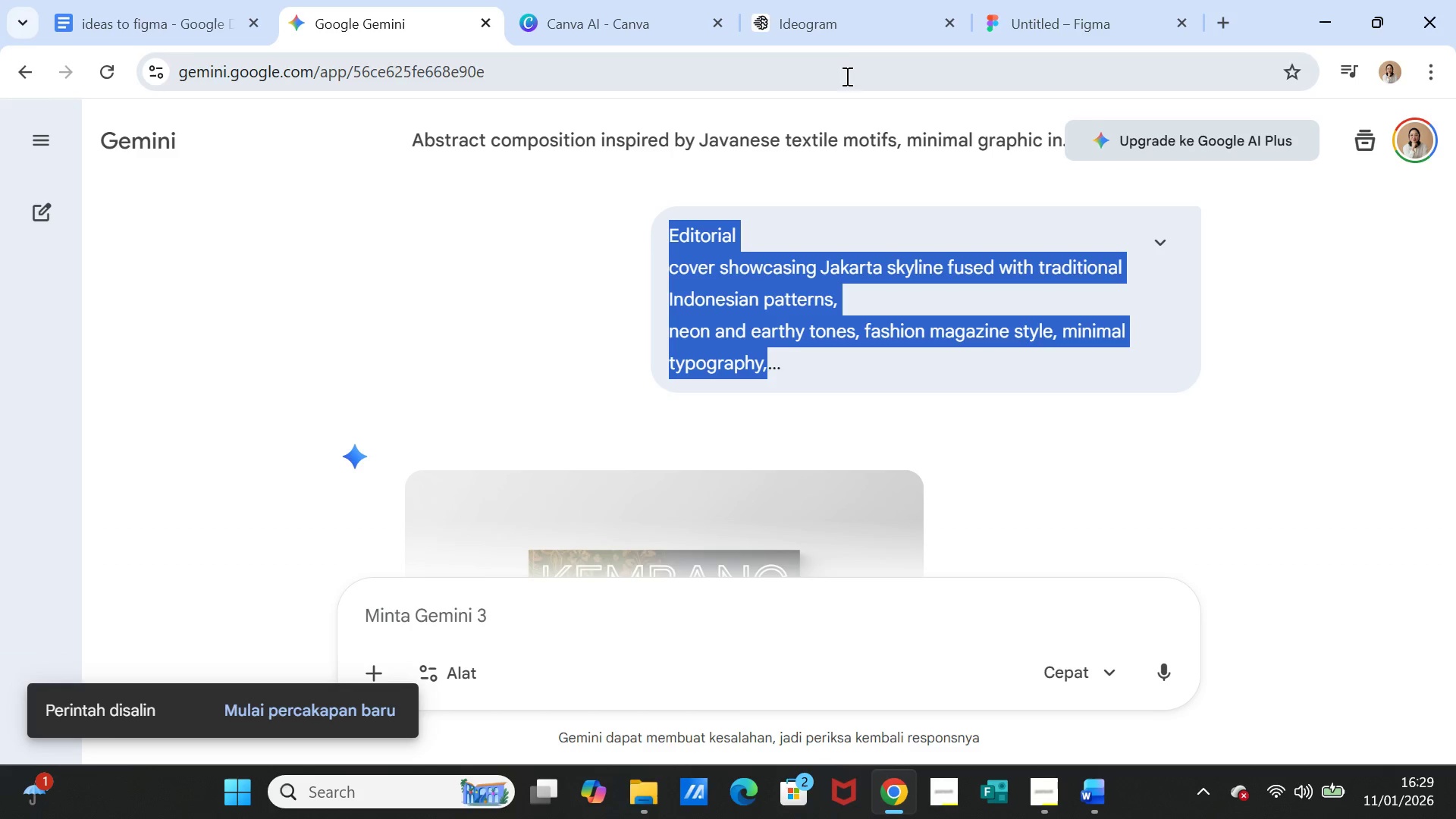 
left_click([843, 28])
 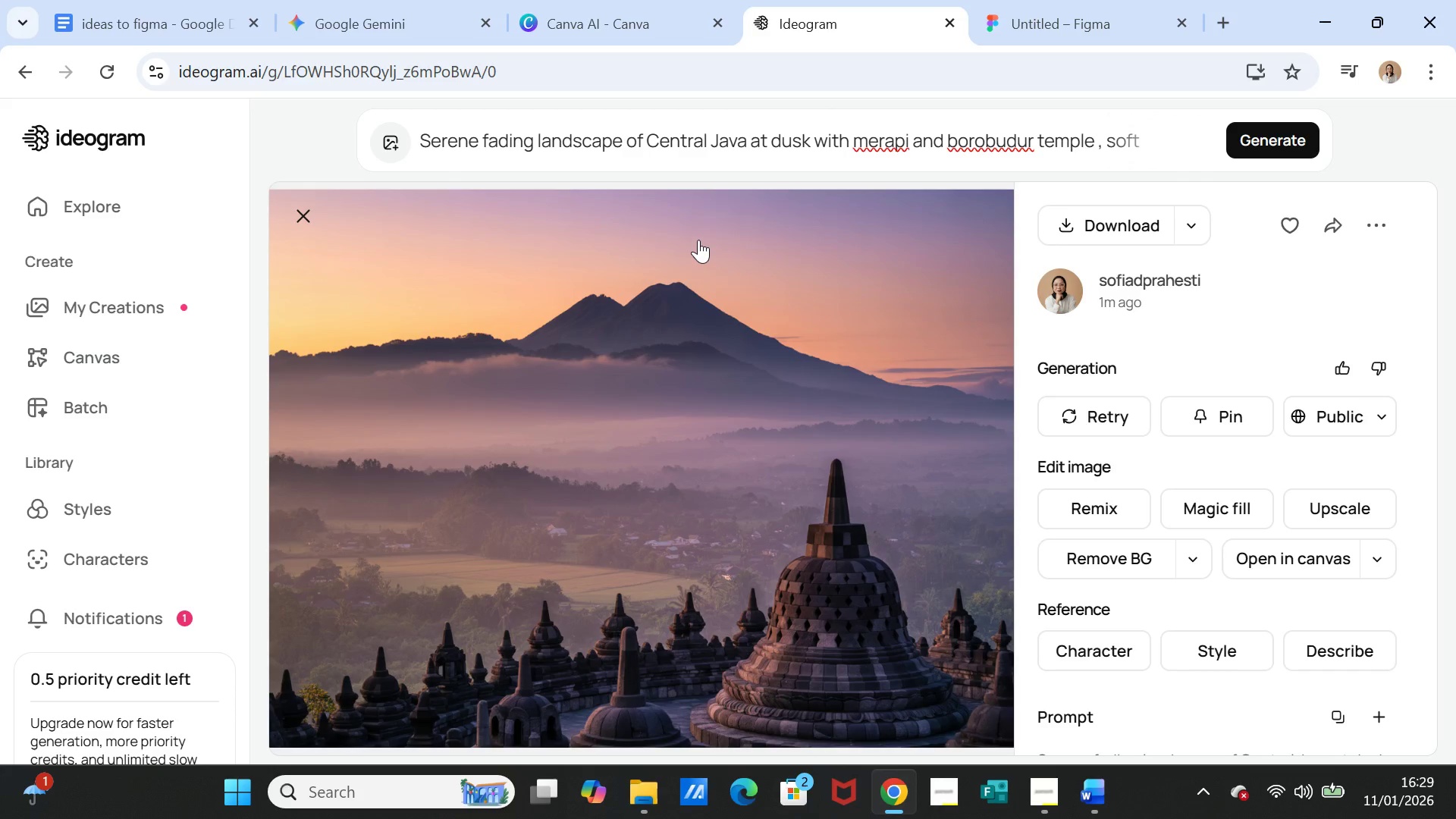 
scroll: coordinate [698, 237], scroll_direction: up, amount: 2.0
 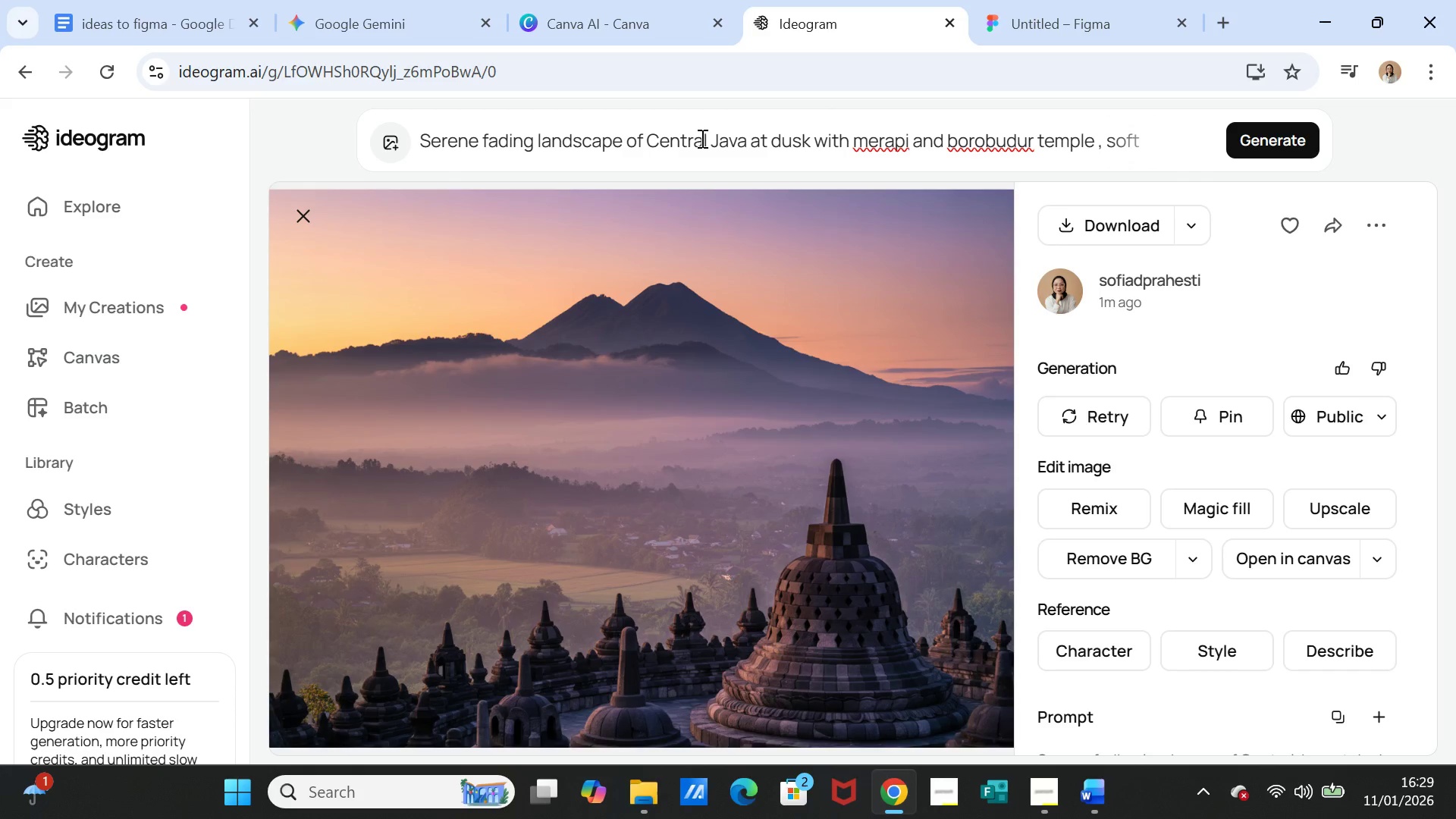 
left_click([701, 138])
 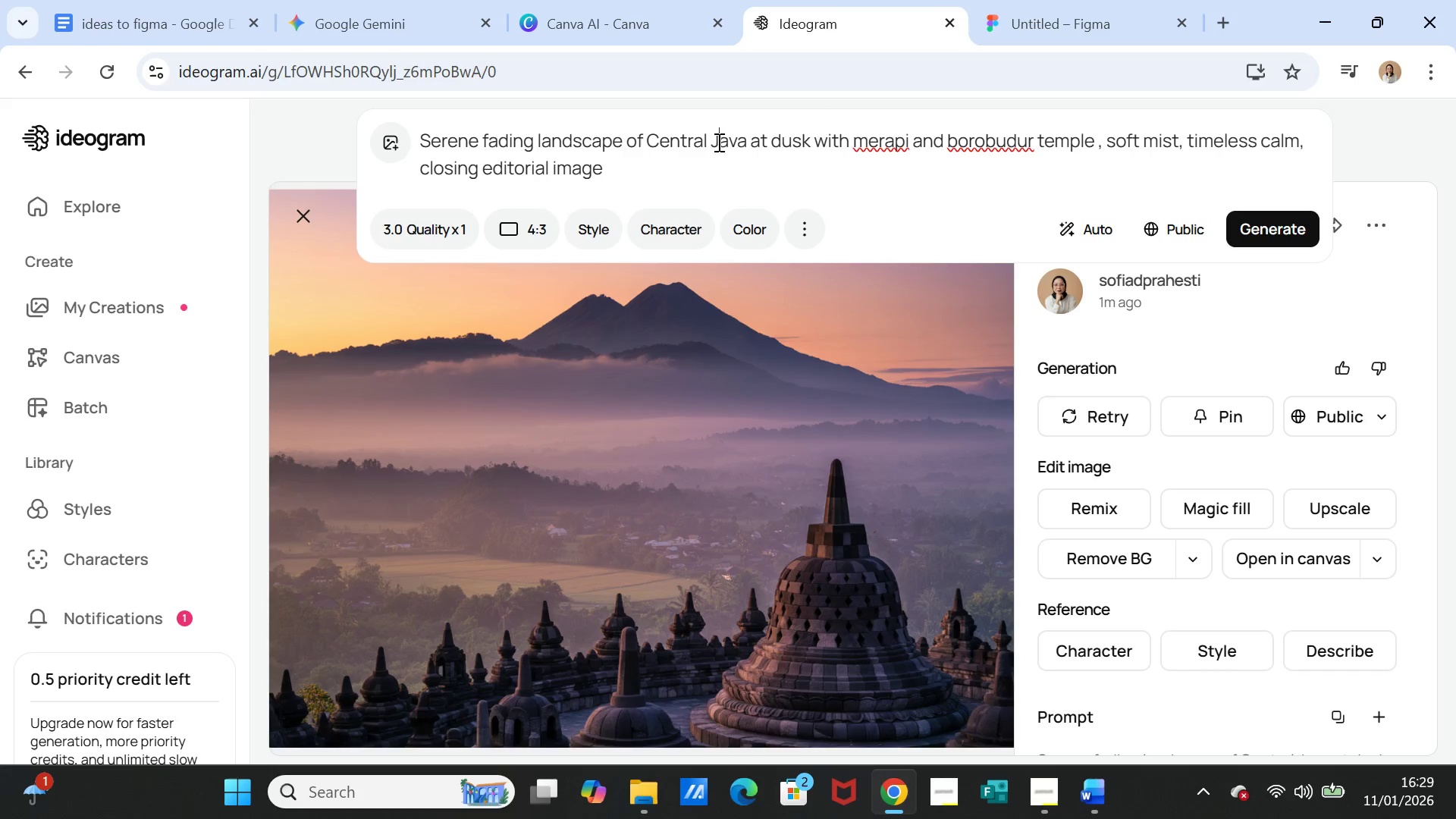 
double_click([717, 142])
 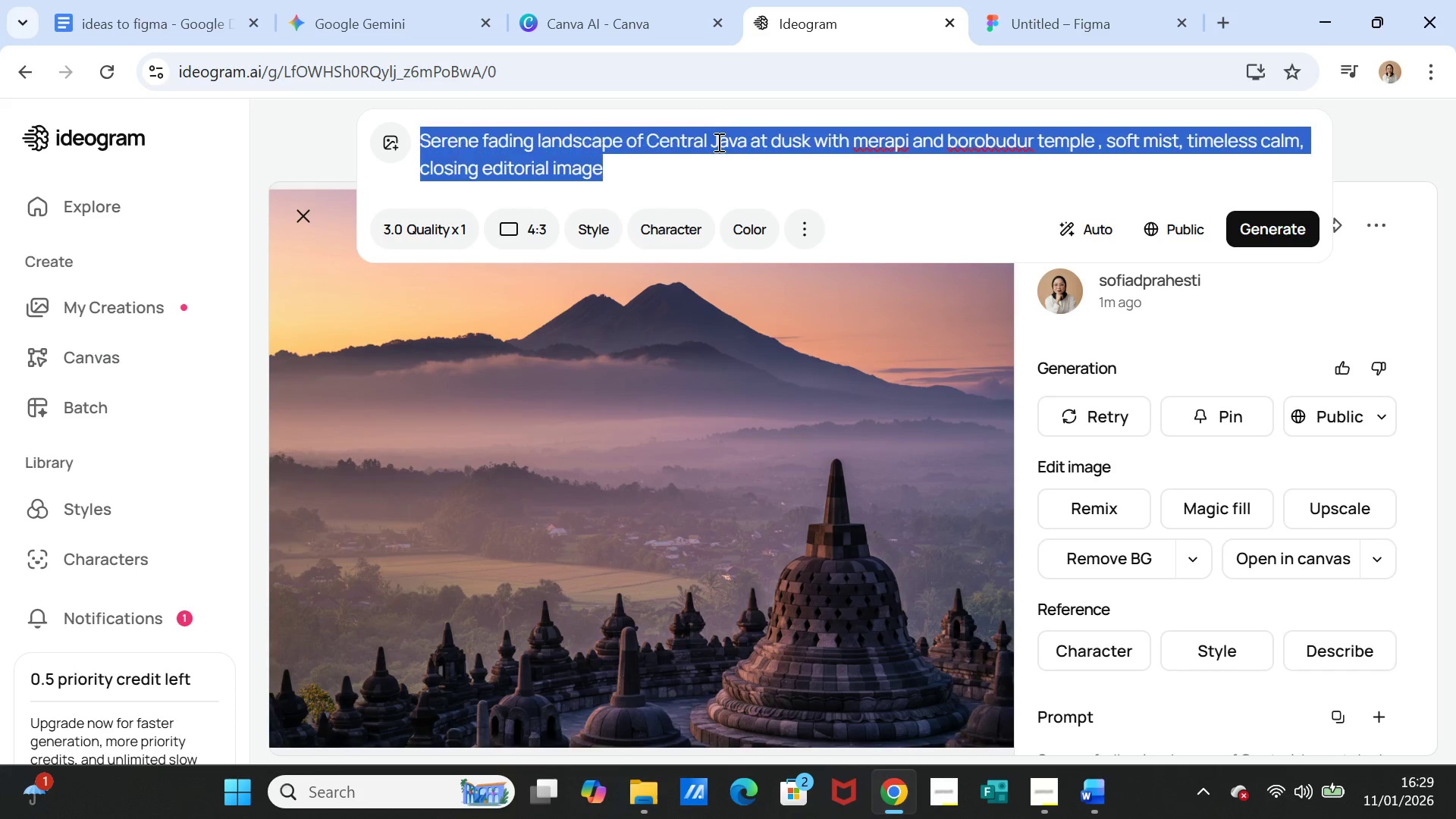 
triple_click([717, 142])
 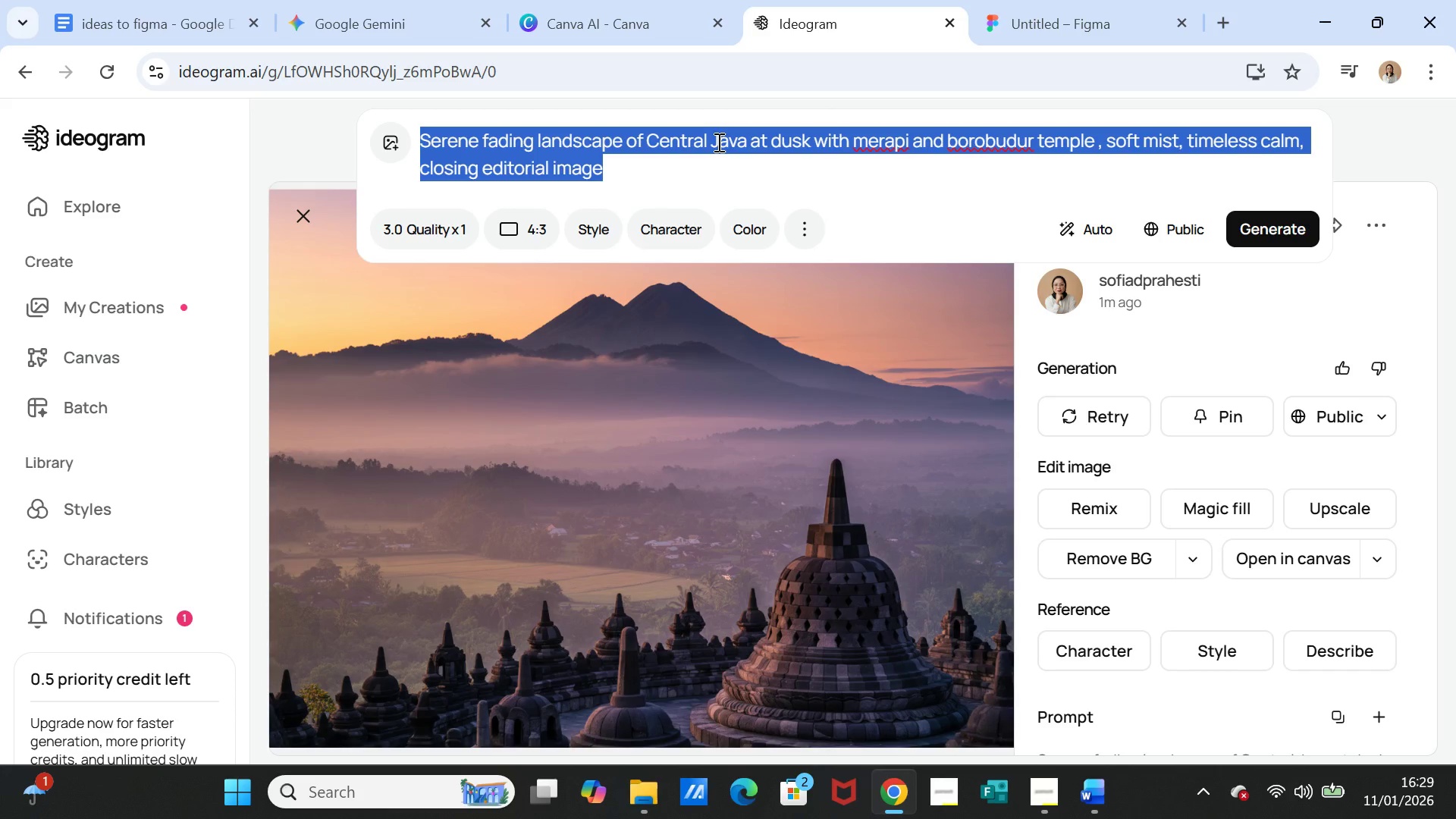 
key(Control+V)
 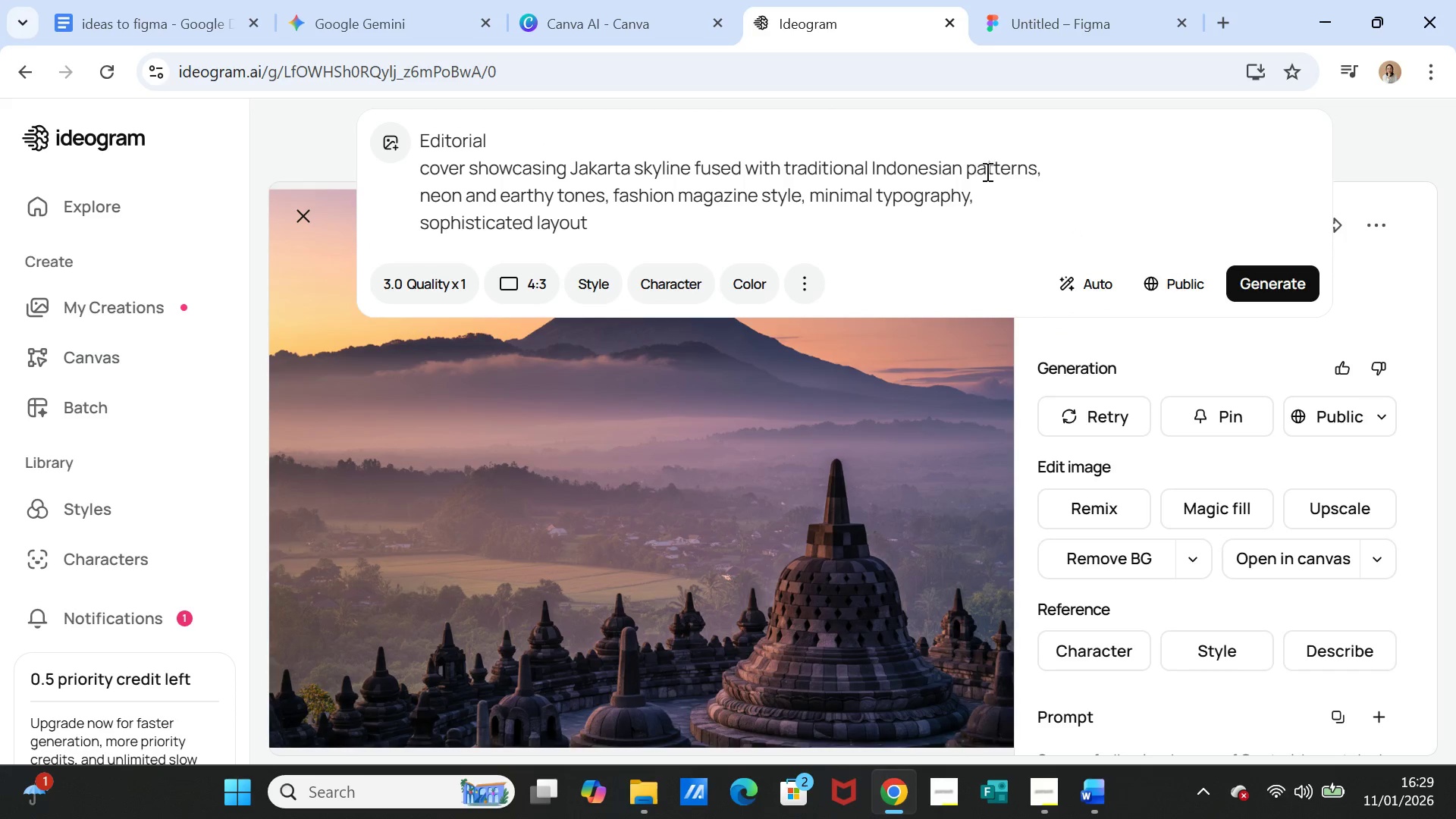 
left_click([1035, 171])
 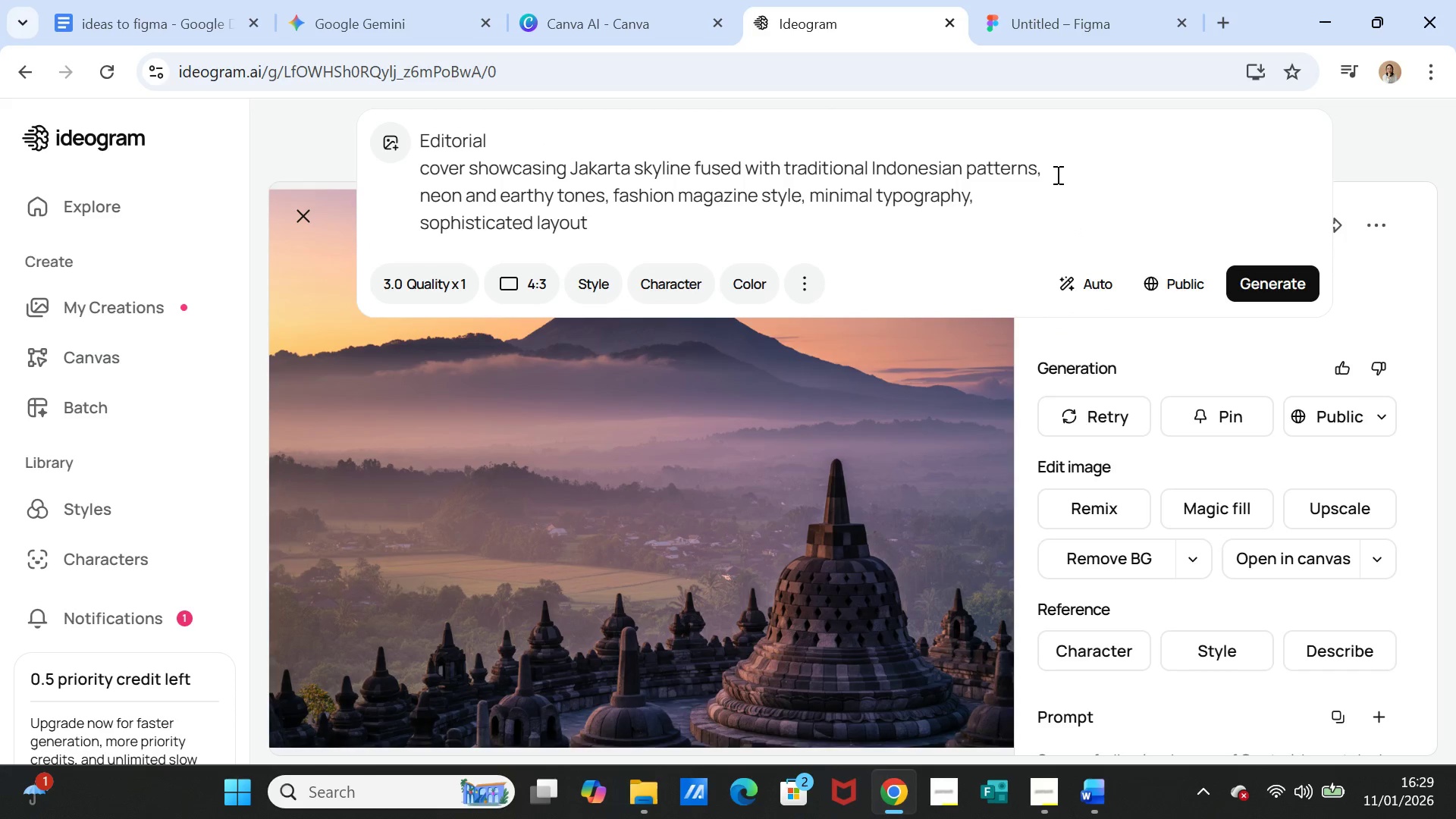 
left_click([1056, 174])
 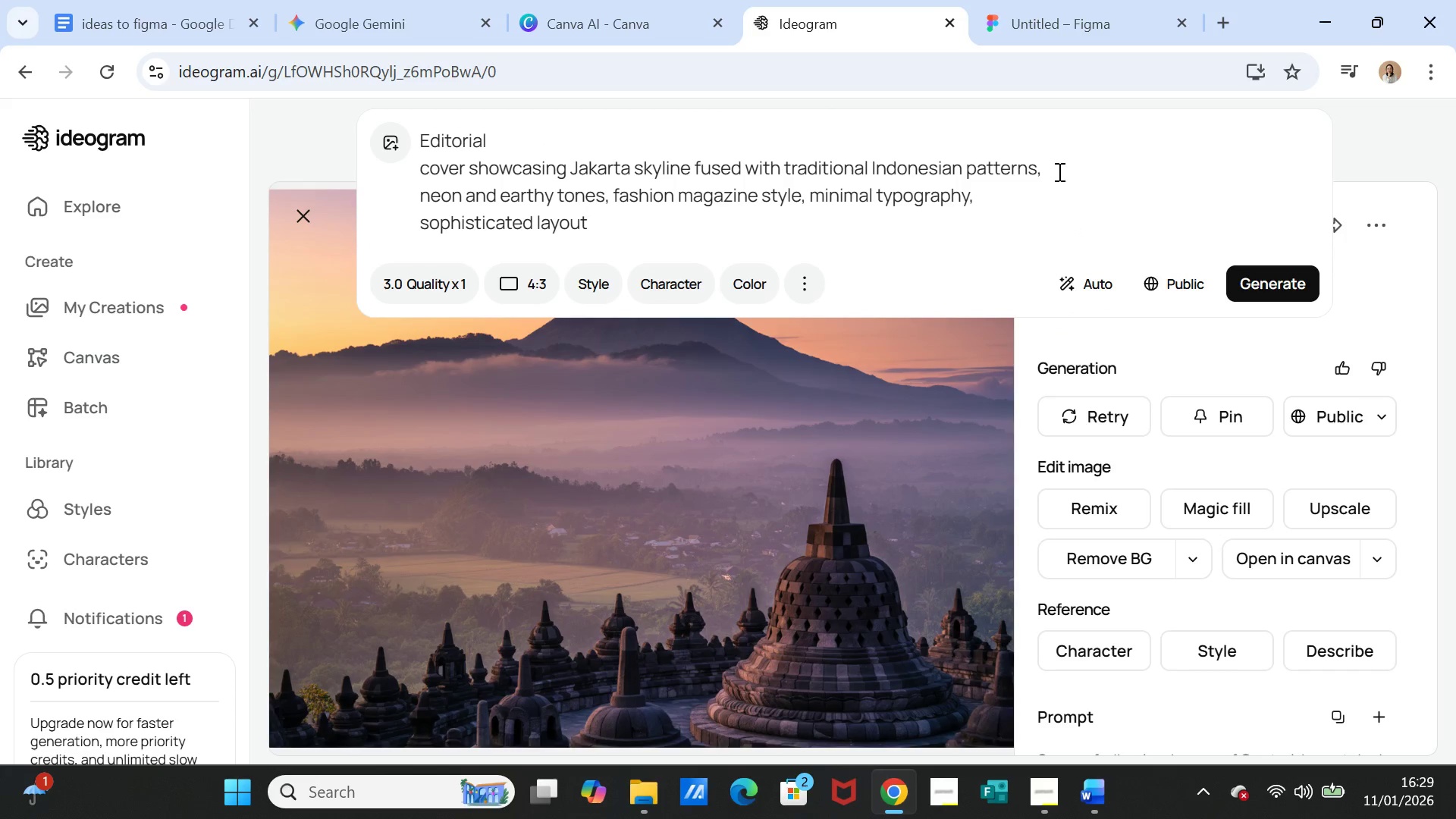 
type(mONAU)
key(Backspace)
key(Backspace)
key(Backspace)
key(Backspace)
key(Backspace)
type( MO)
key(Backspace)
key(Backspace)
type(Monumen Nasional, Istiqlal Mosque,)
 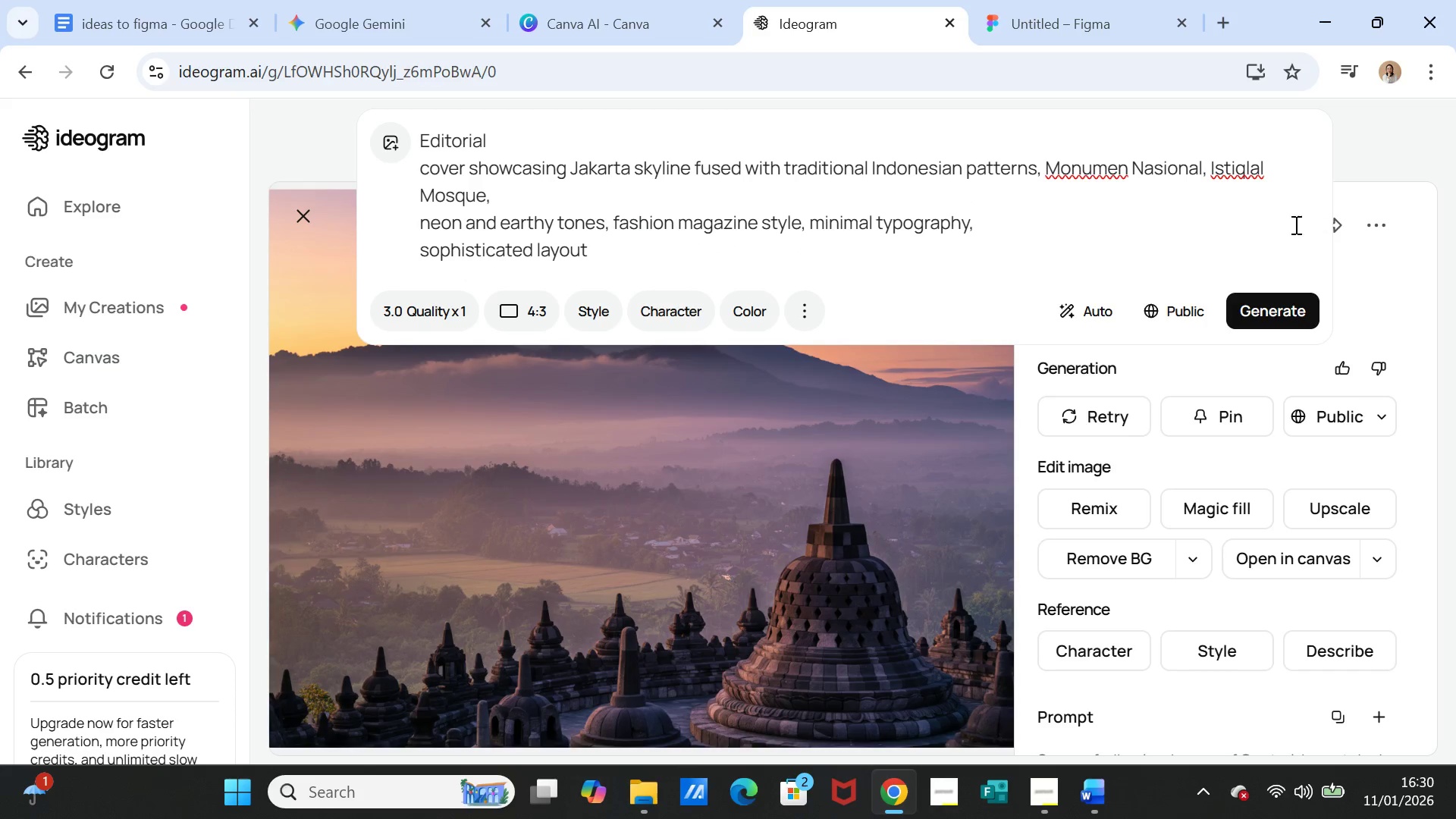 
left_click([1269, 315])
 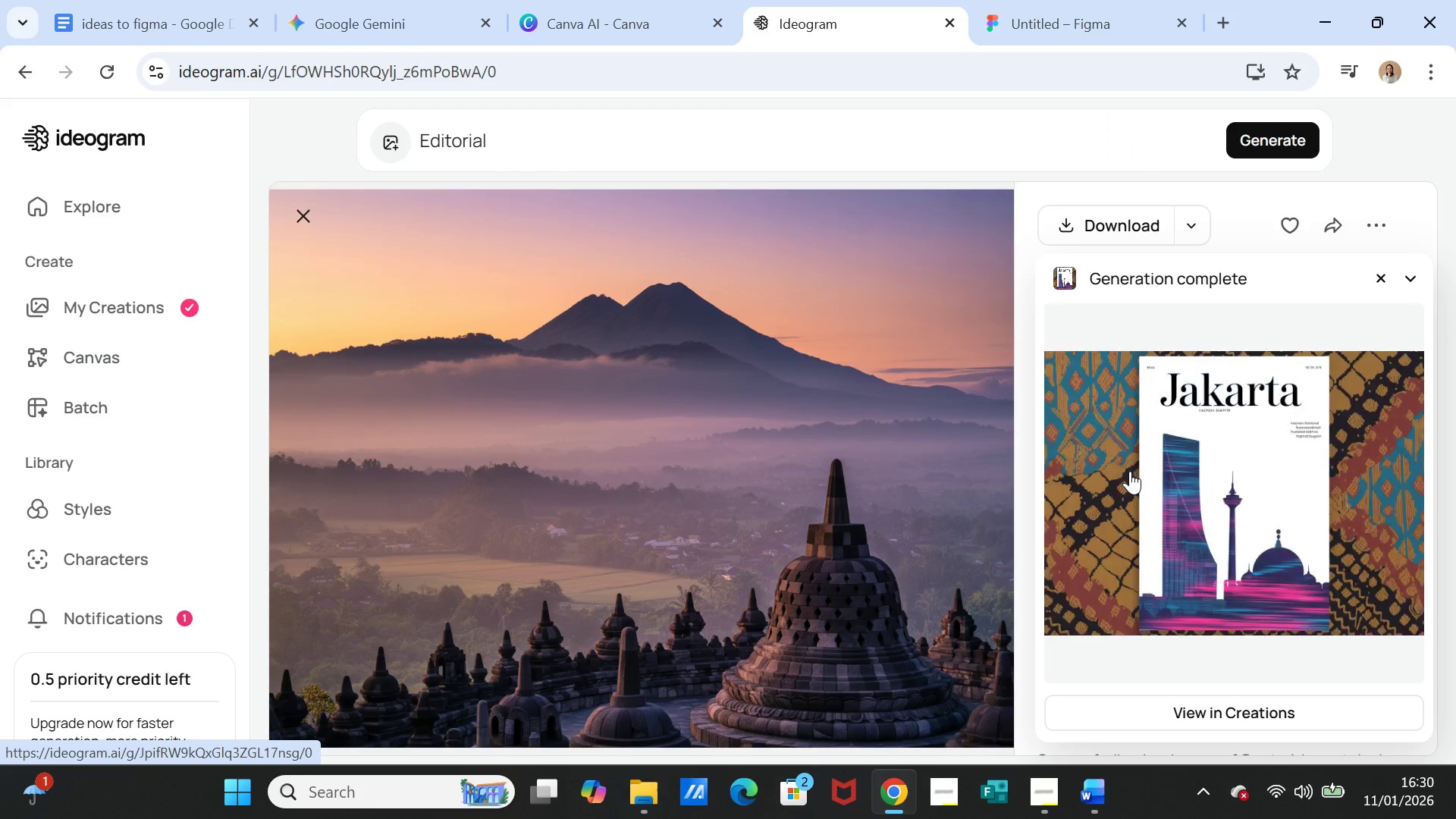 
wait(31.53)
 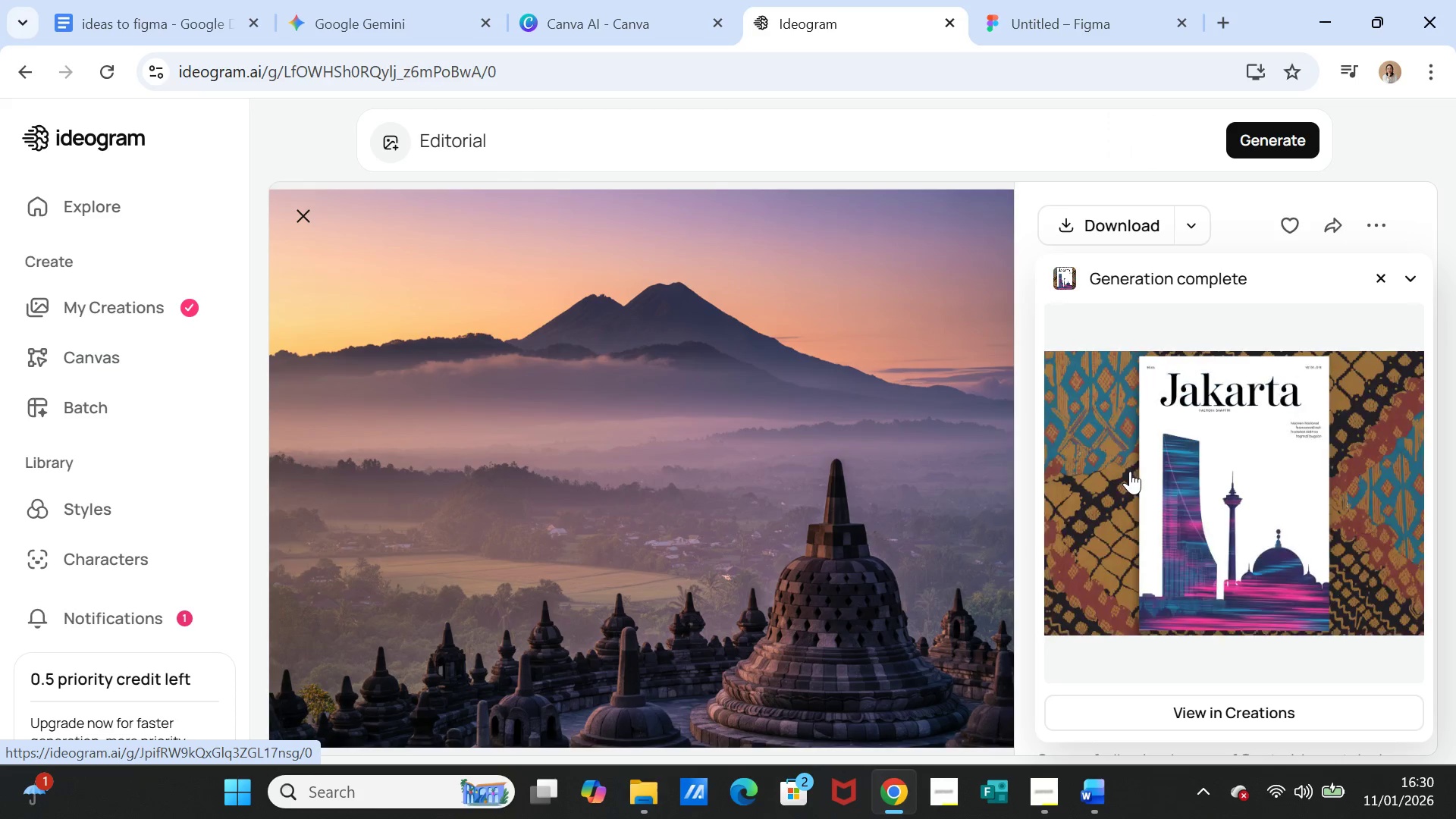 
left_click([1162, 481])
 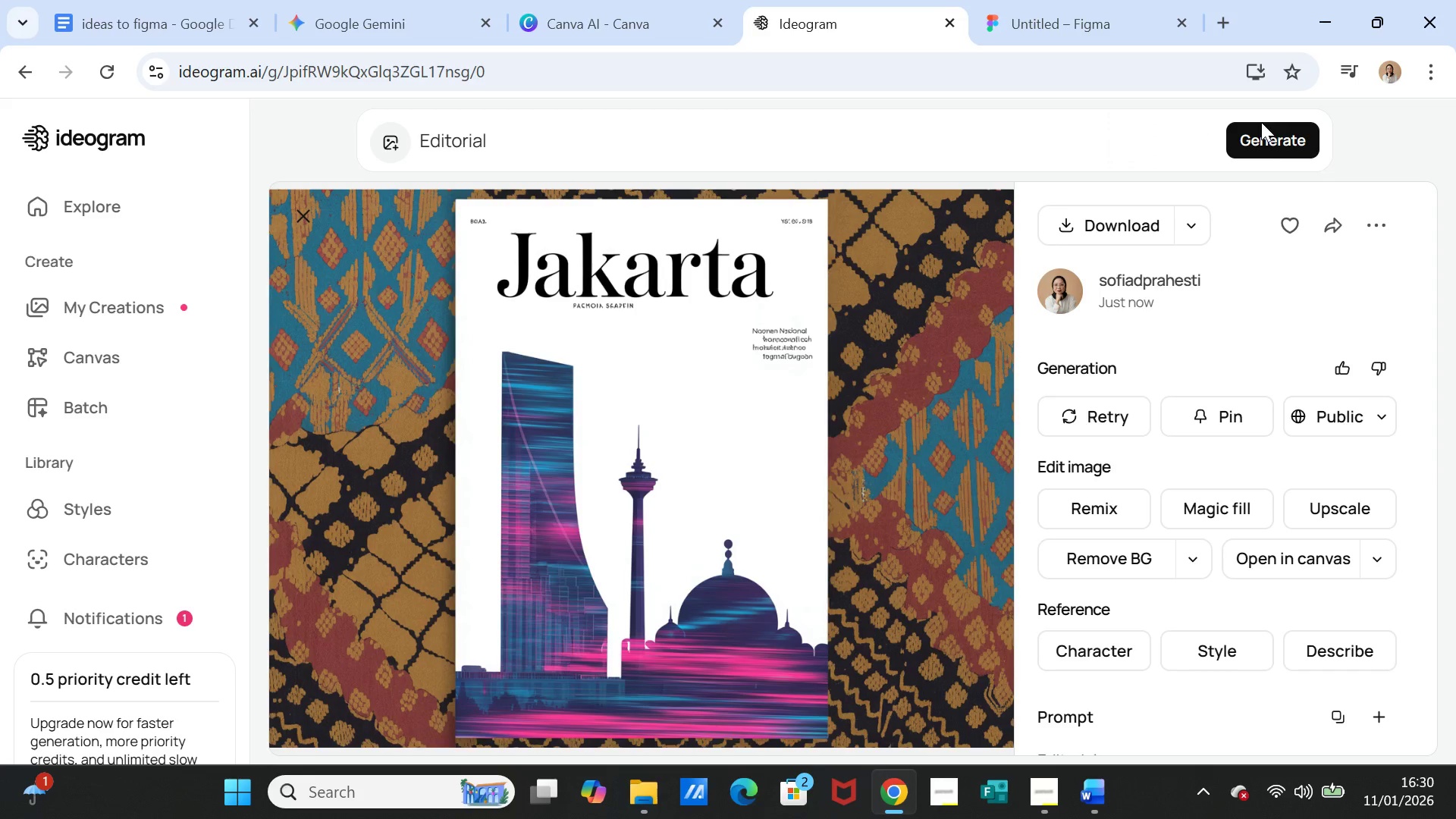 
wait(7.91)
 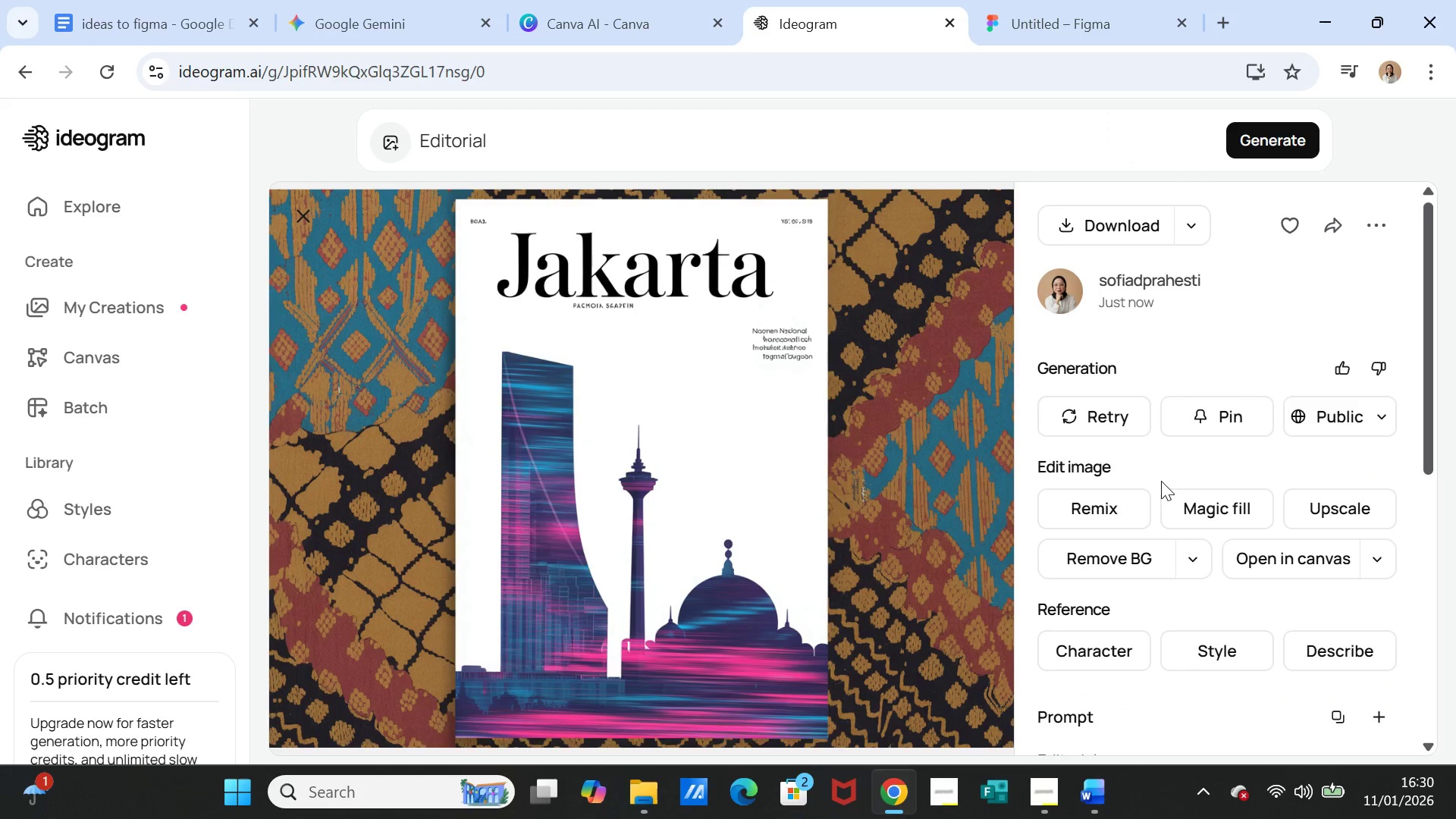 
left_click([833, 148])
 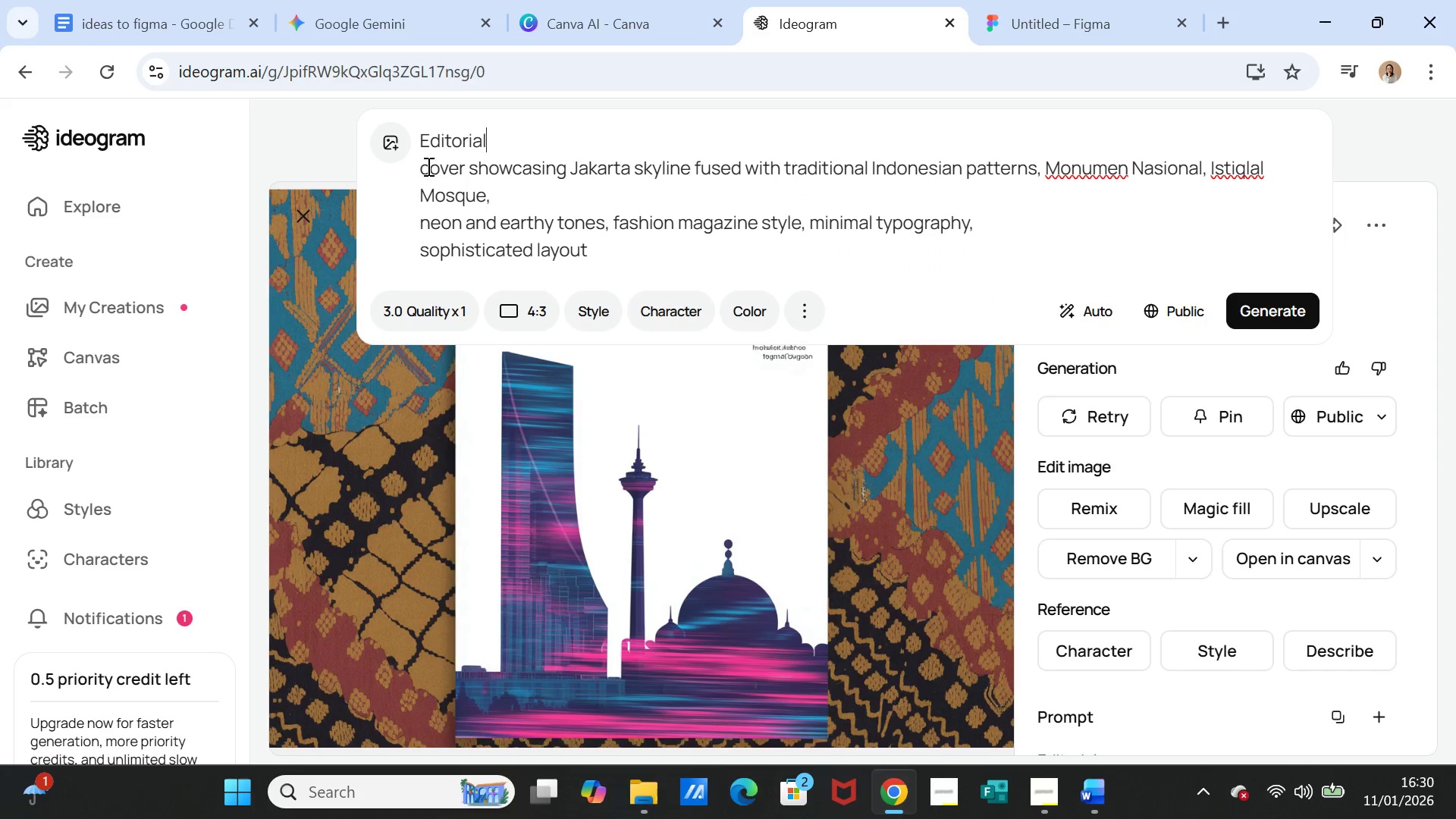 
left_click([425, 167])
 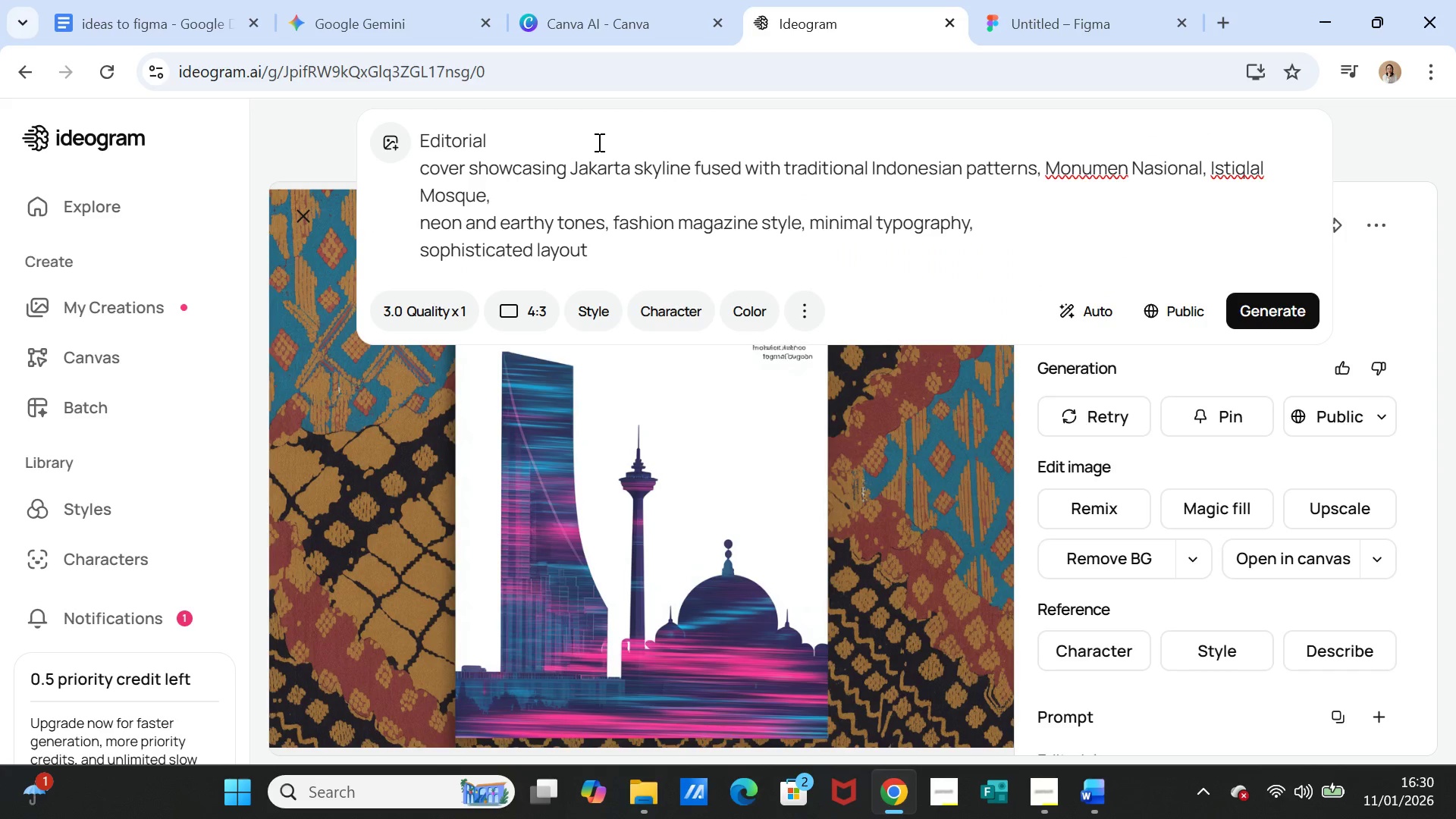 
key(Backspace)
 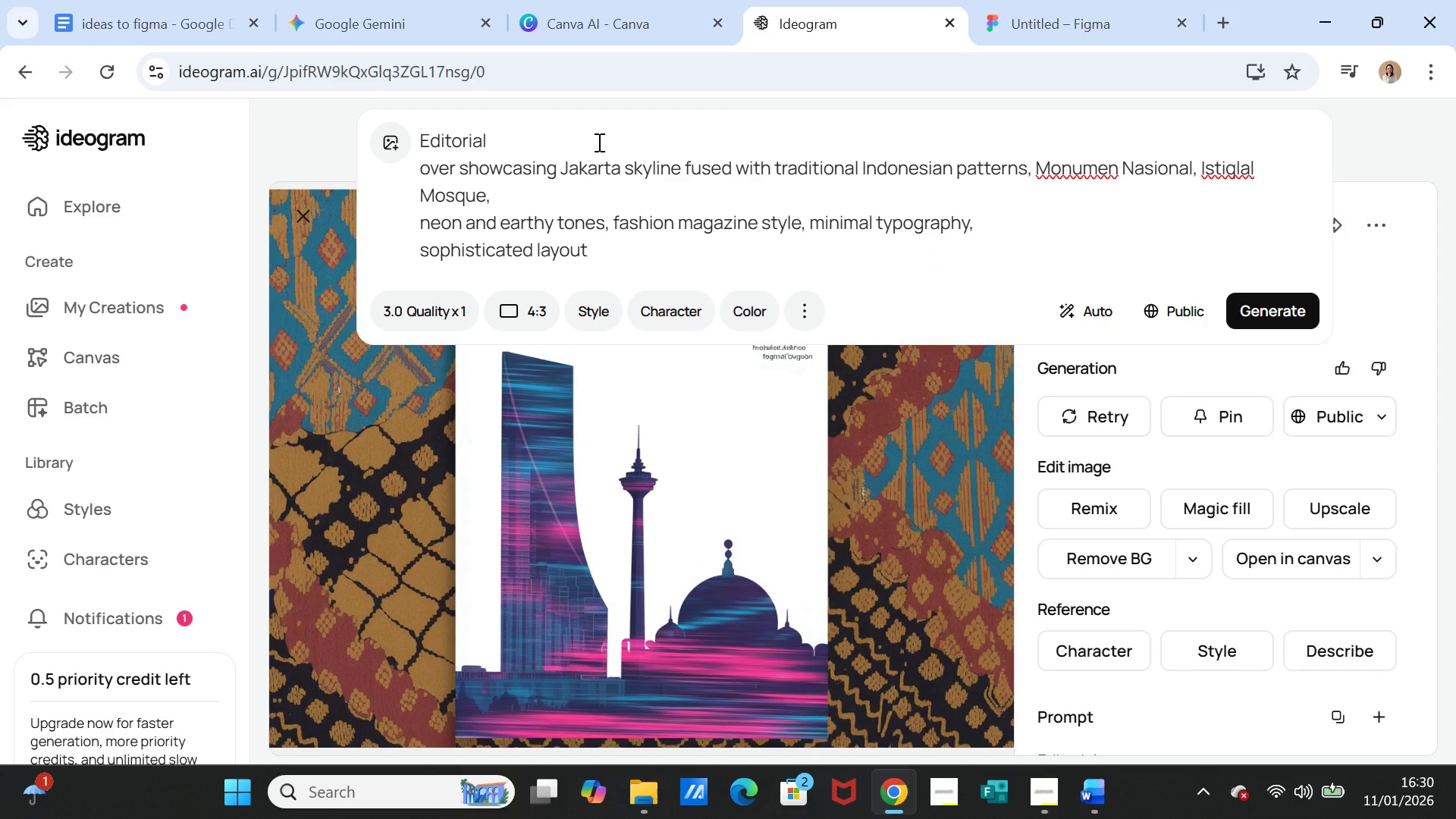 
key(Backspace)
 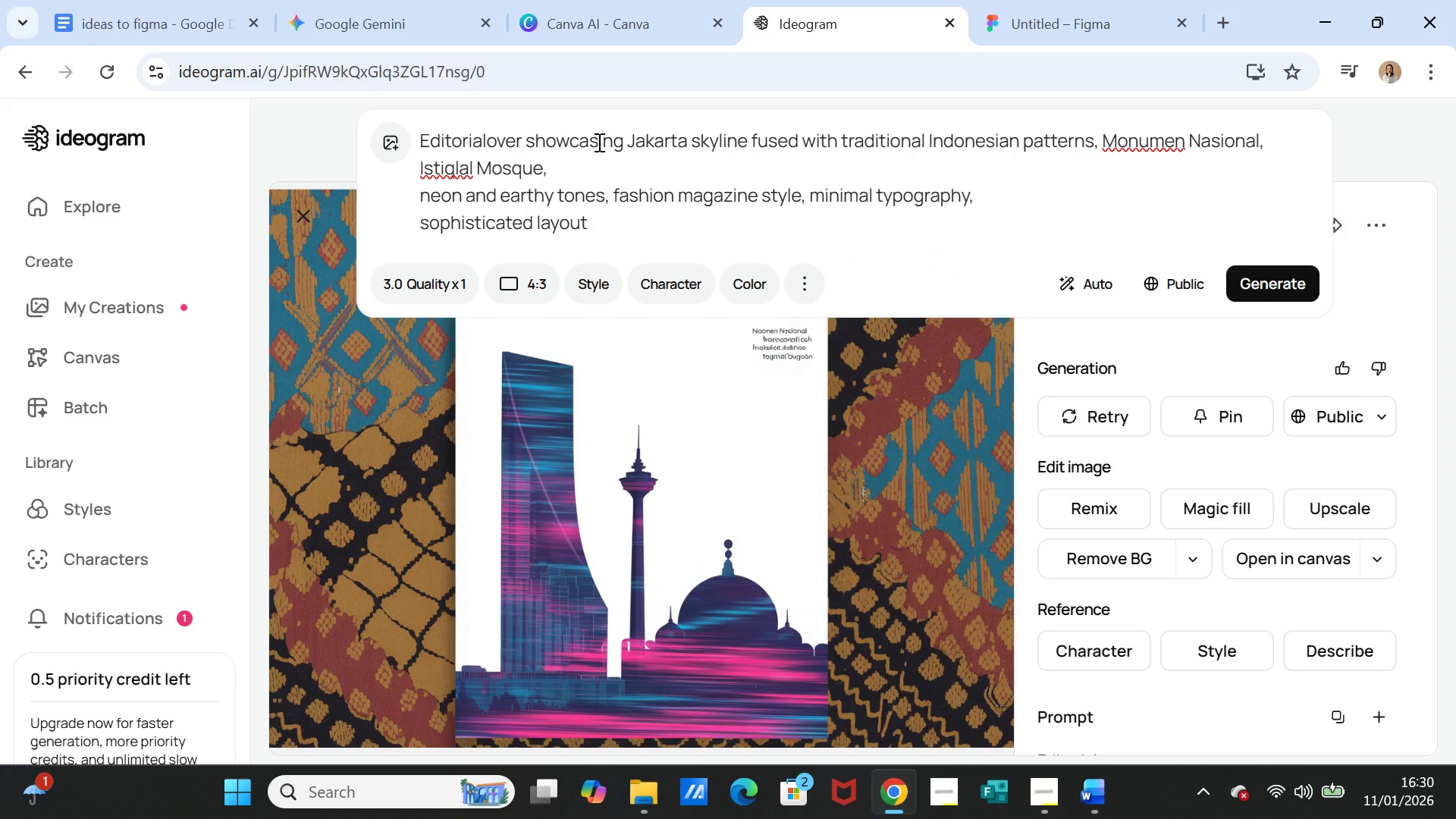 
key(Space)
 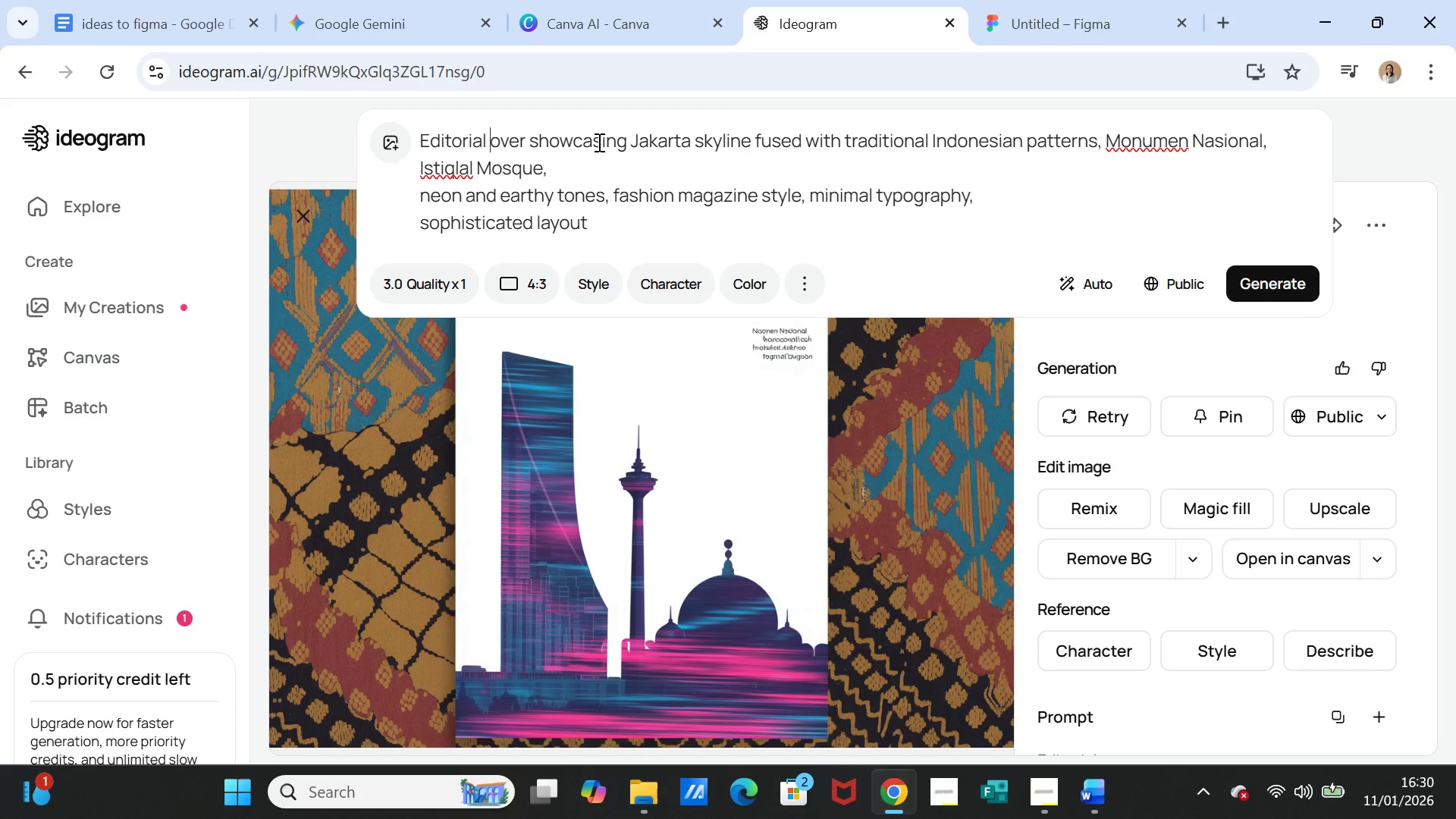 
key(C)
 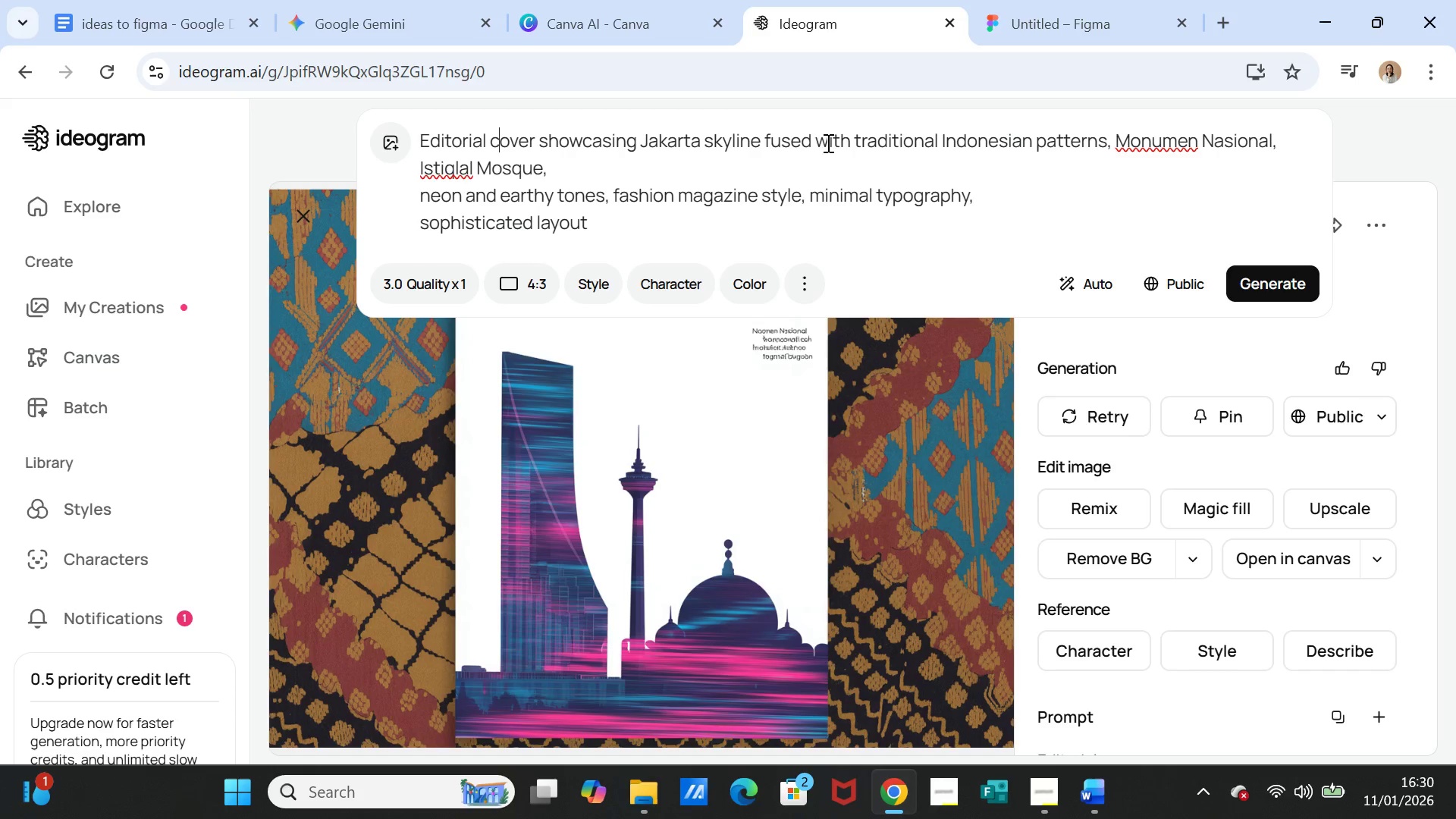 
left_click_drag(start_coordinate=[818, 142], to_coordinate=[706, 140])
 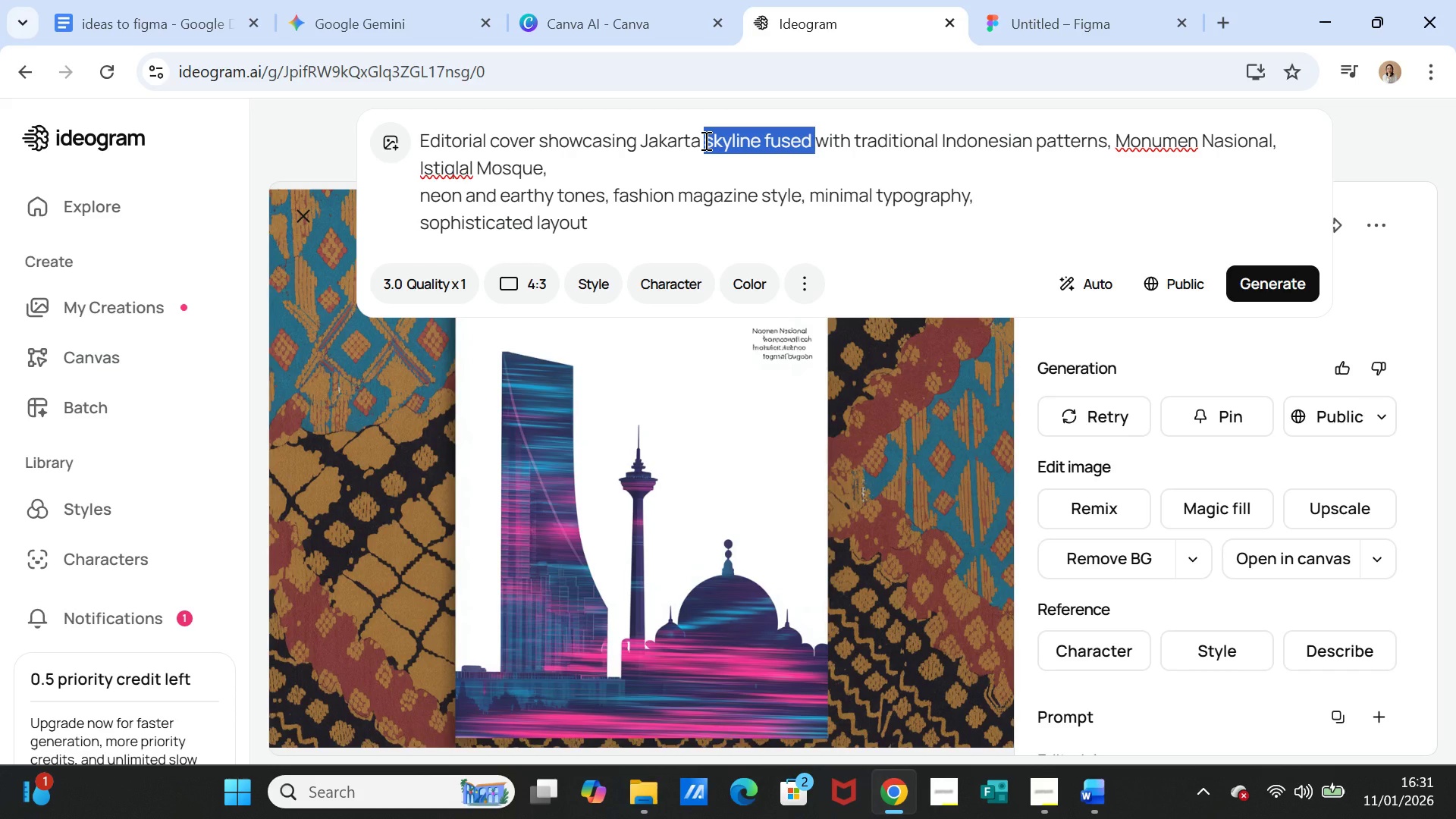 
key(Backspace)
 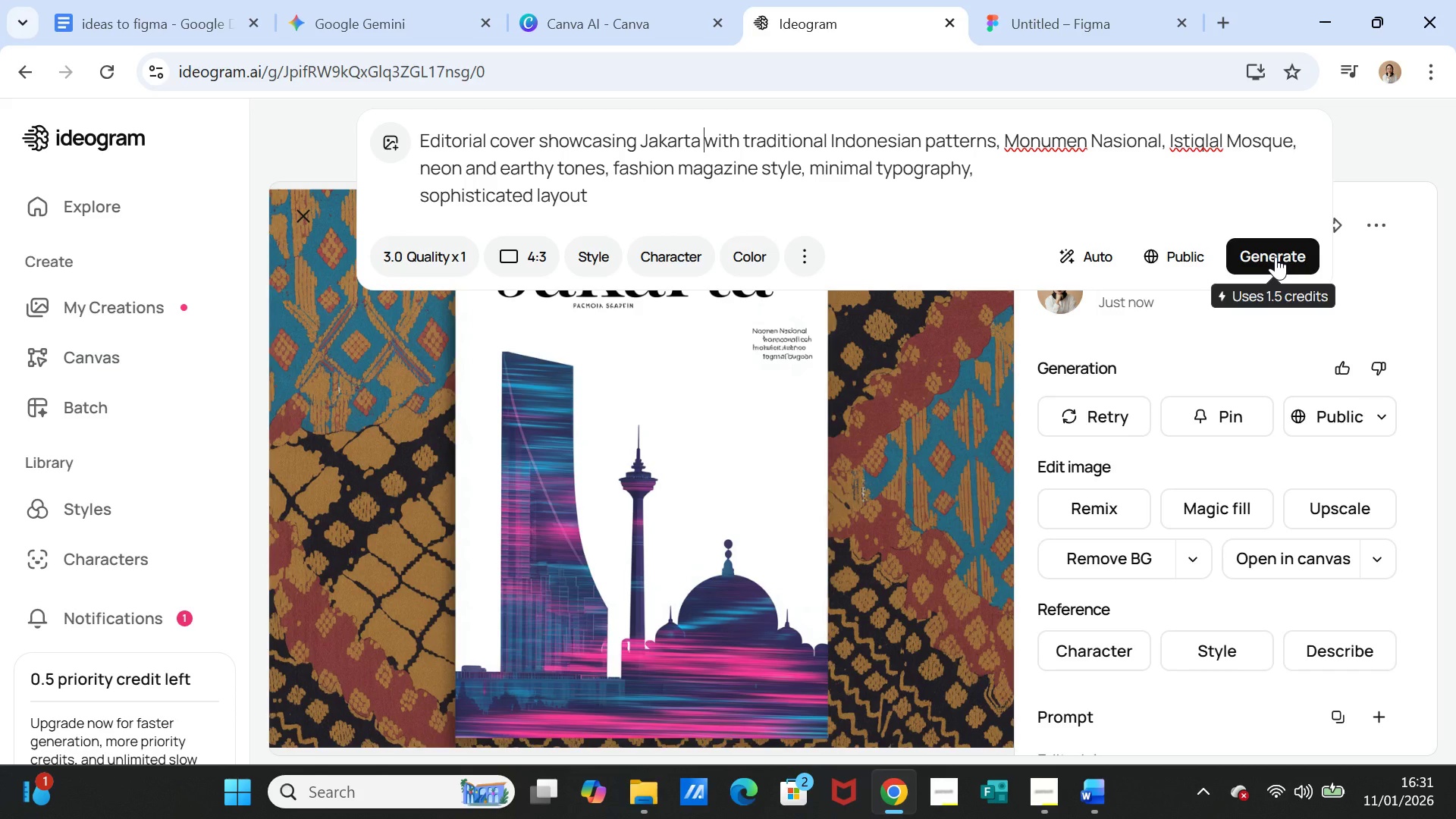 
left_click([1276, 256])
 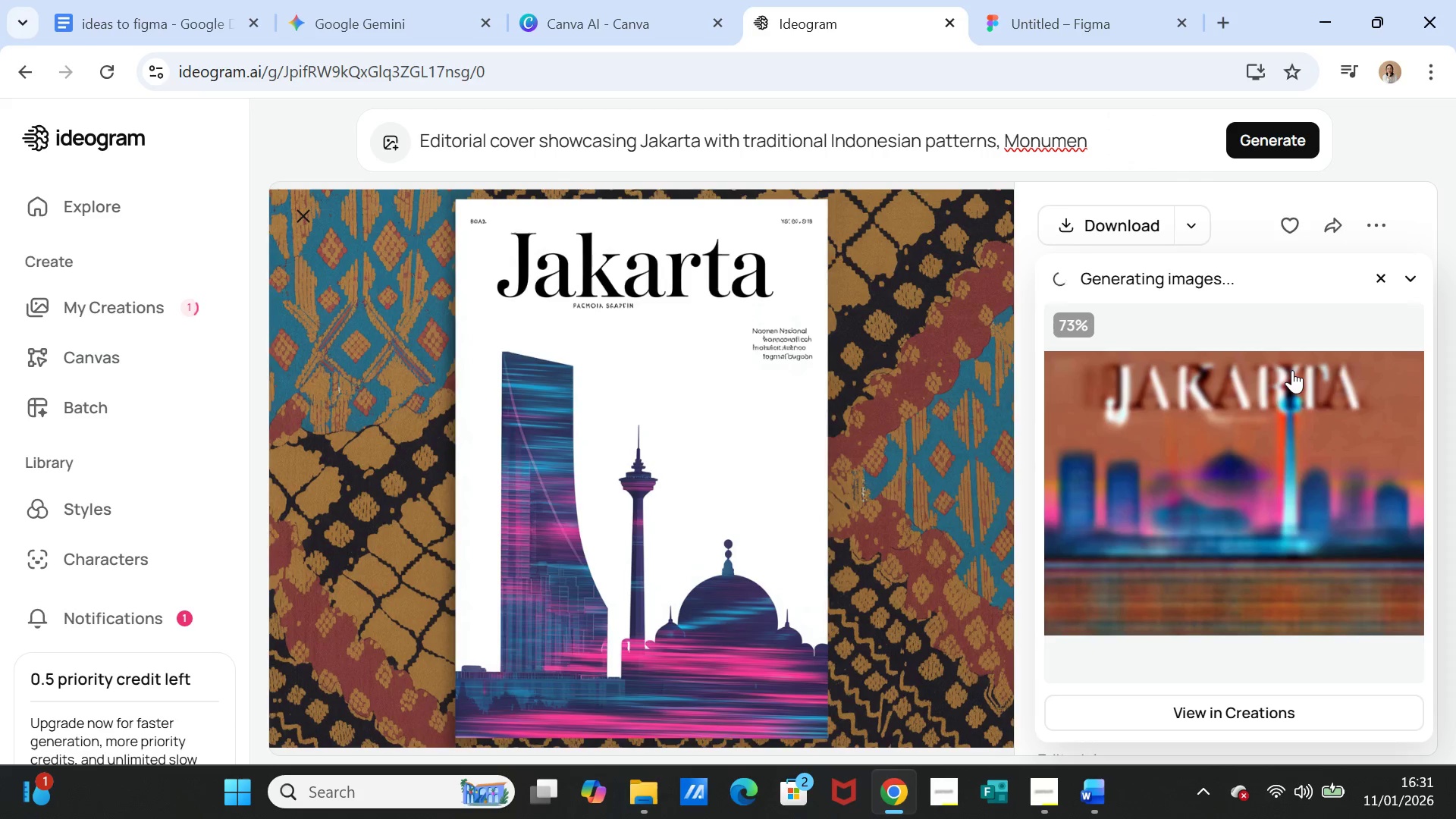 
wait(25.88)
 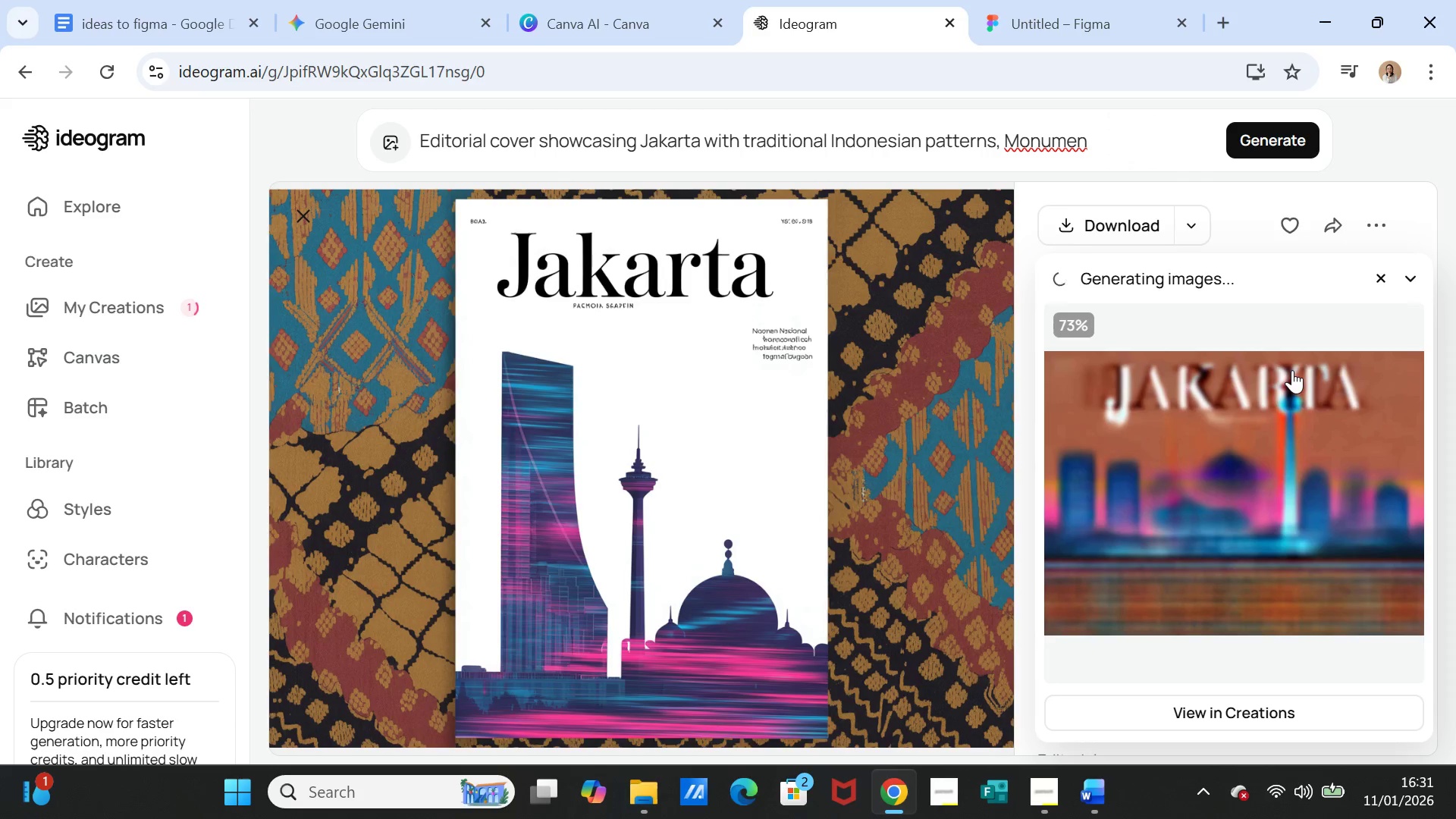 
left_click([1239, 482])
 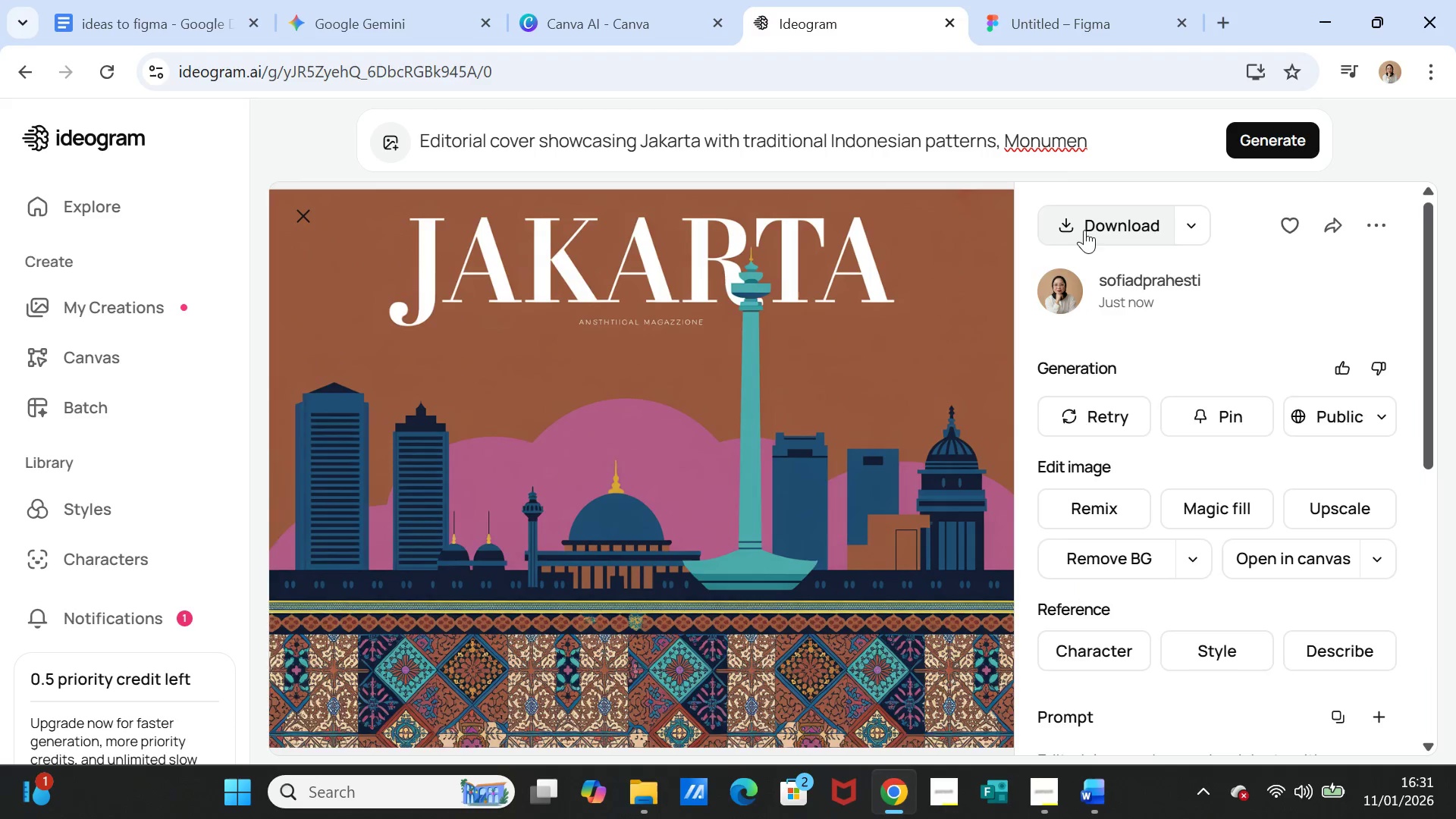 
wait(7.12)
 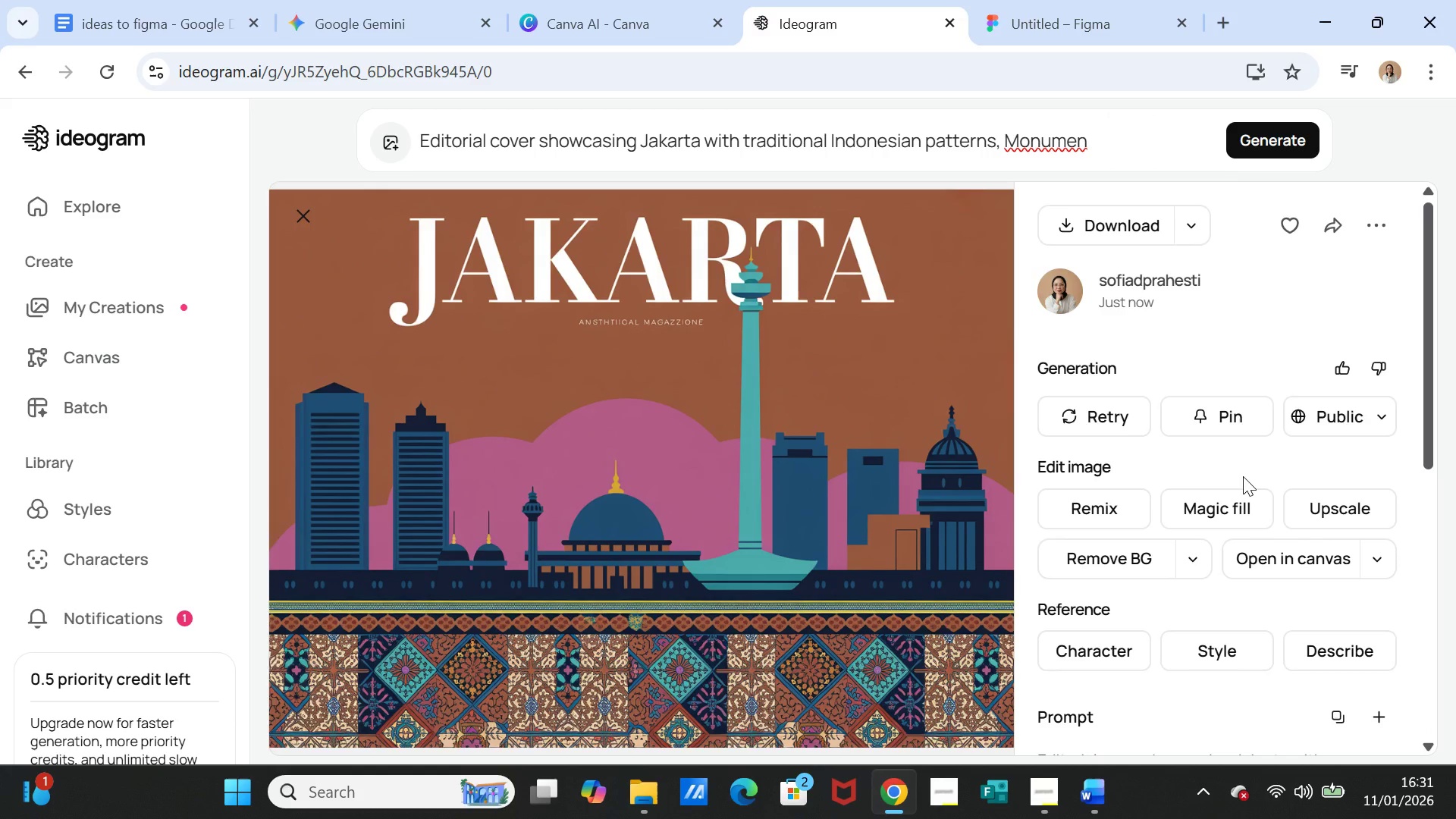 
left_click([1073, 224])
 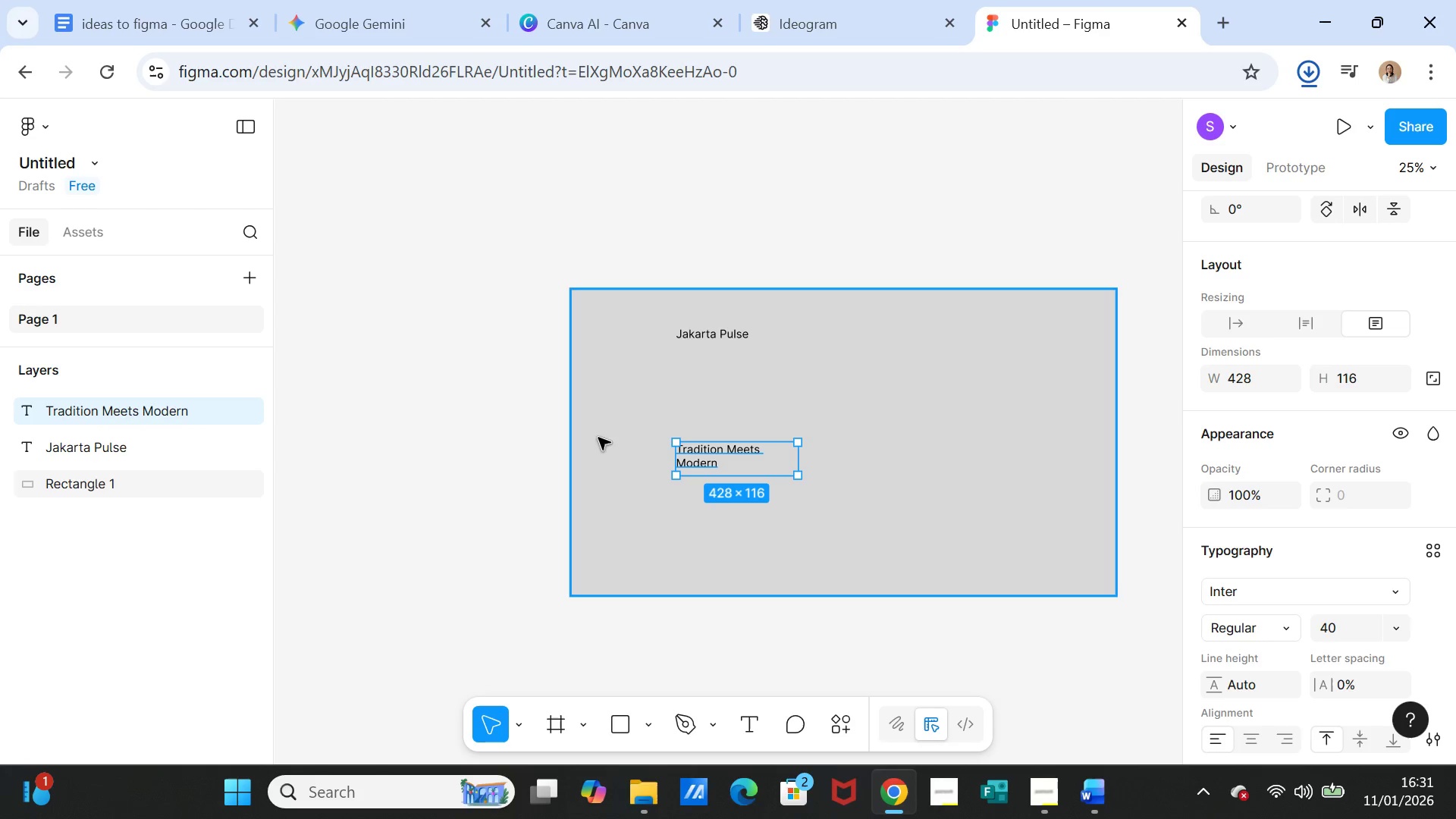 
wait(5.88)
 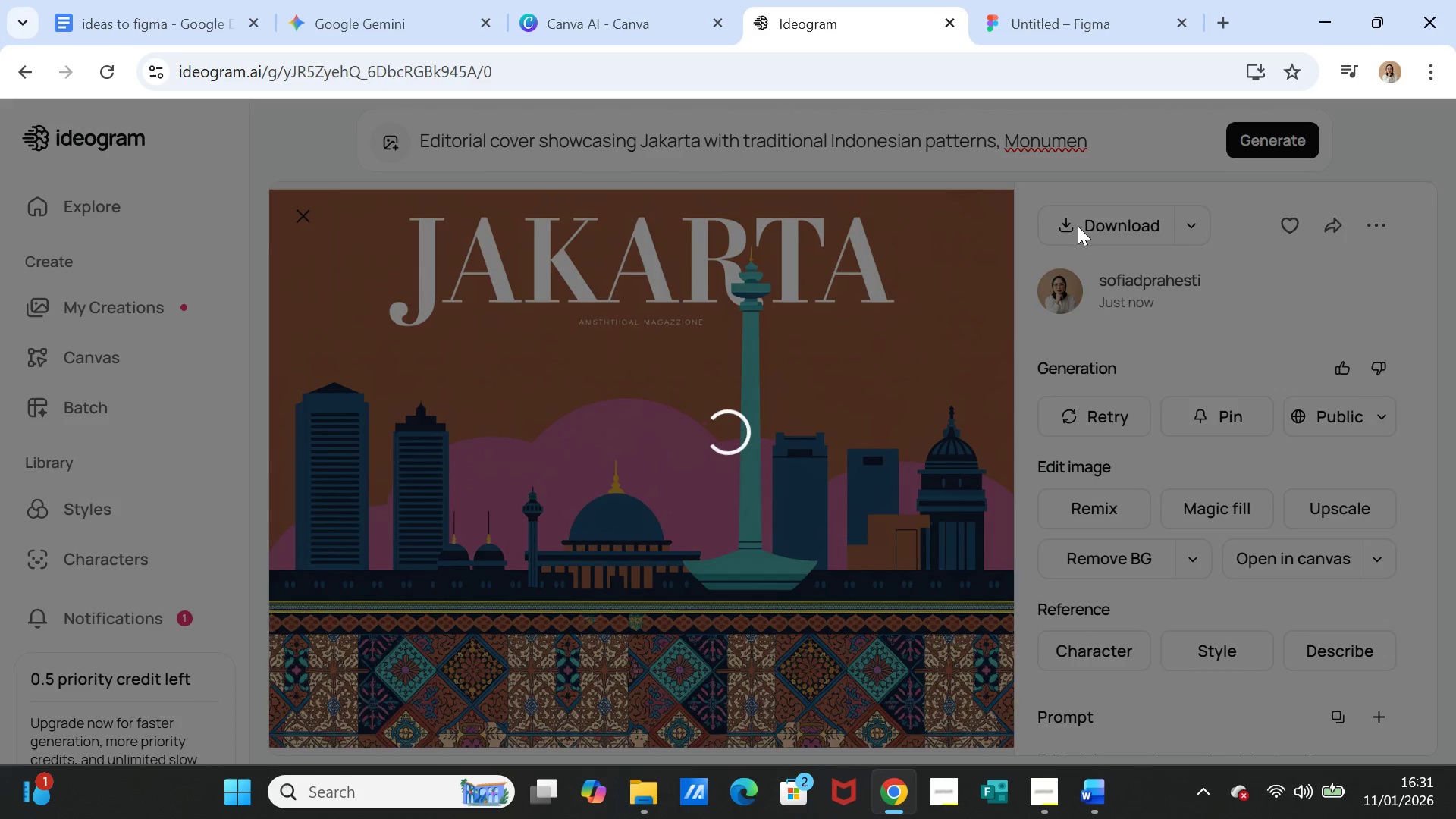 
left_click([703, 532])
 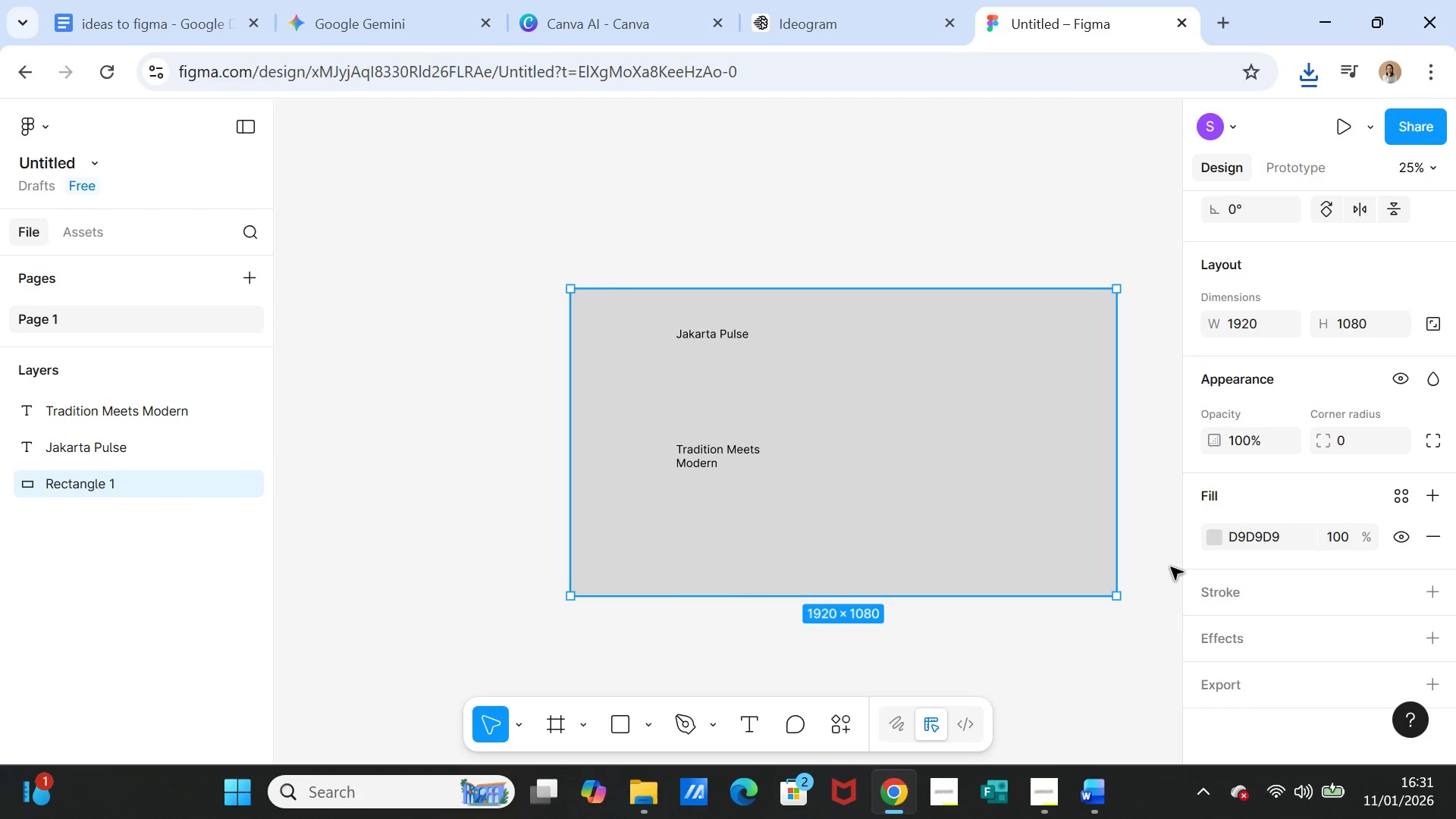 
scroll: coordinate [1178, 570], scroll_direction: down, amount: 3.0
 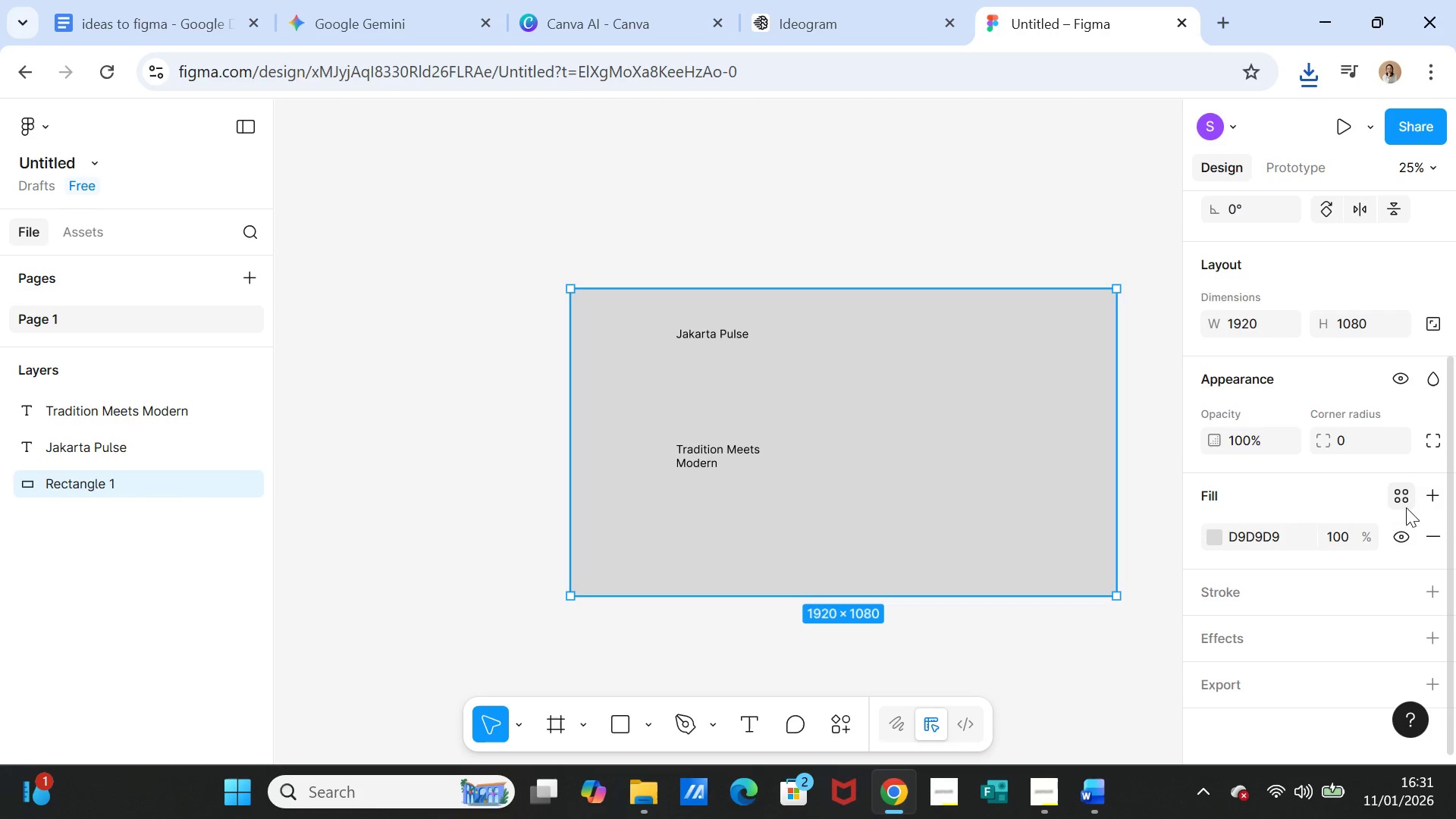 
left_click([1433, 495])
 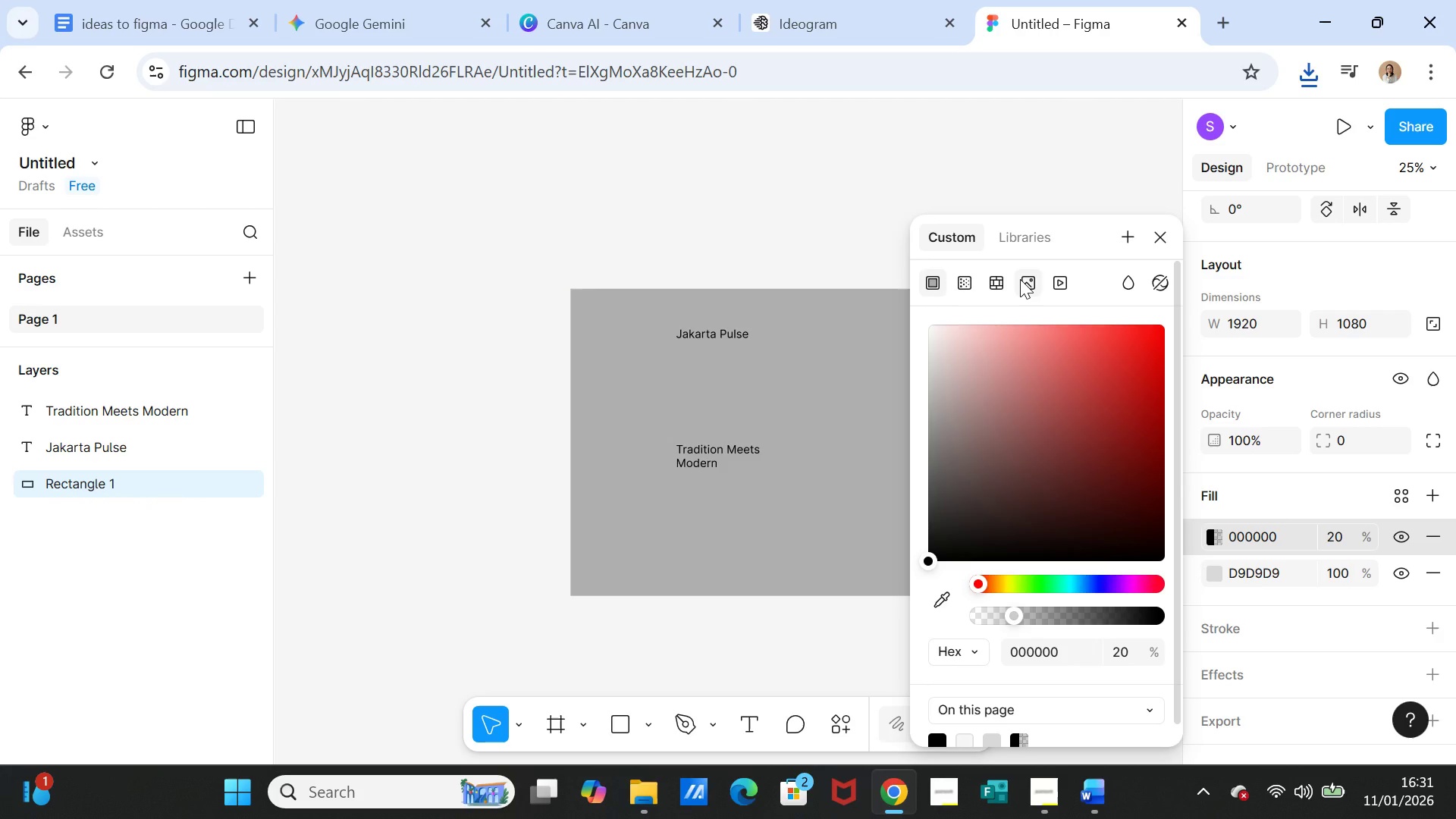 
left_click([1020, 279])
 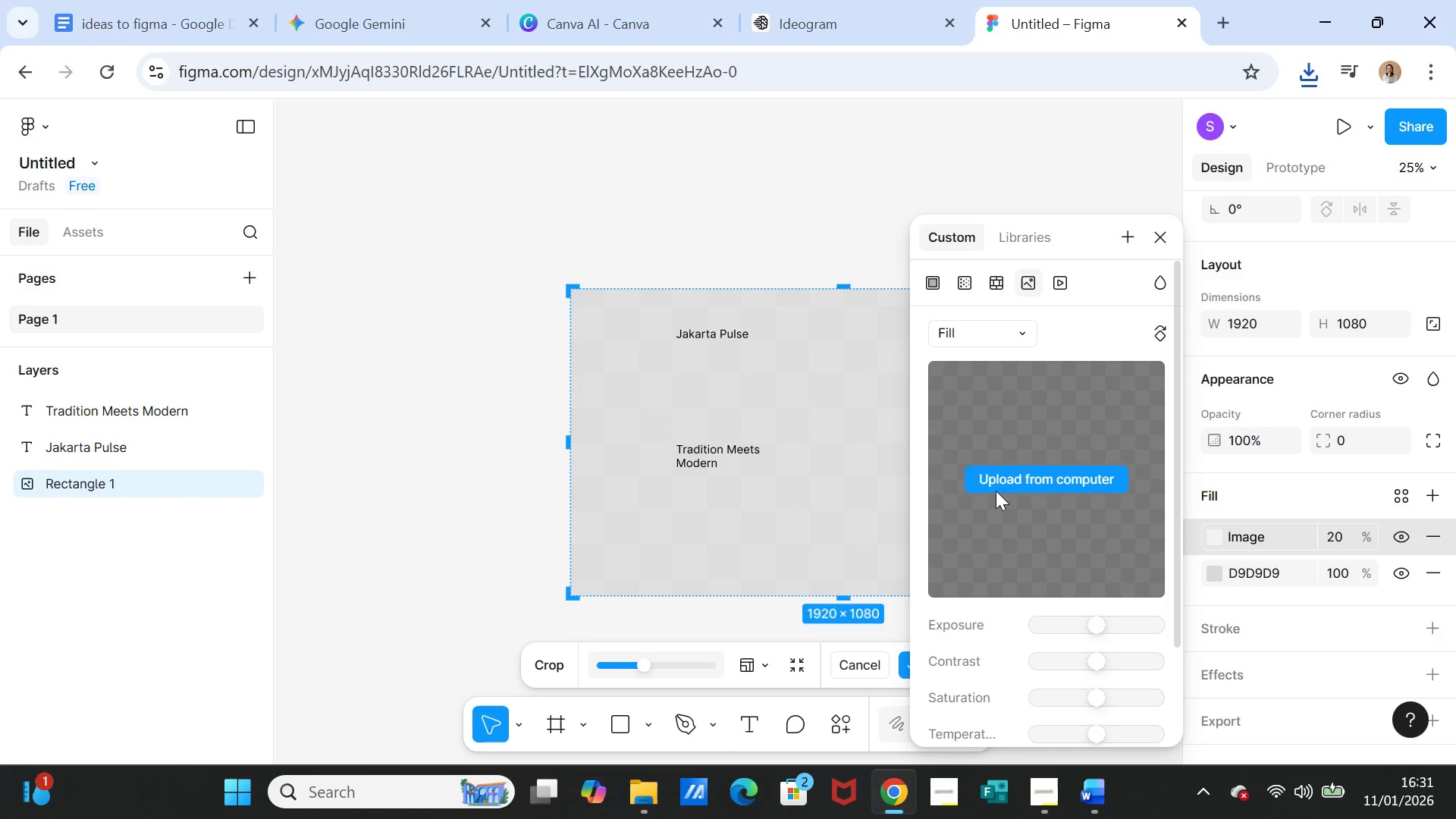 
left_click([999, 483])
 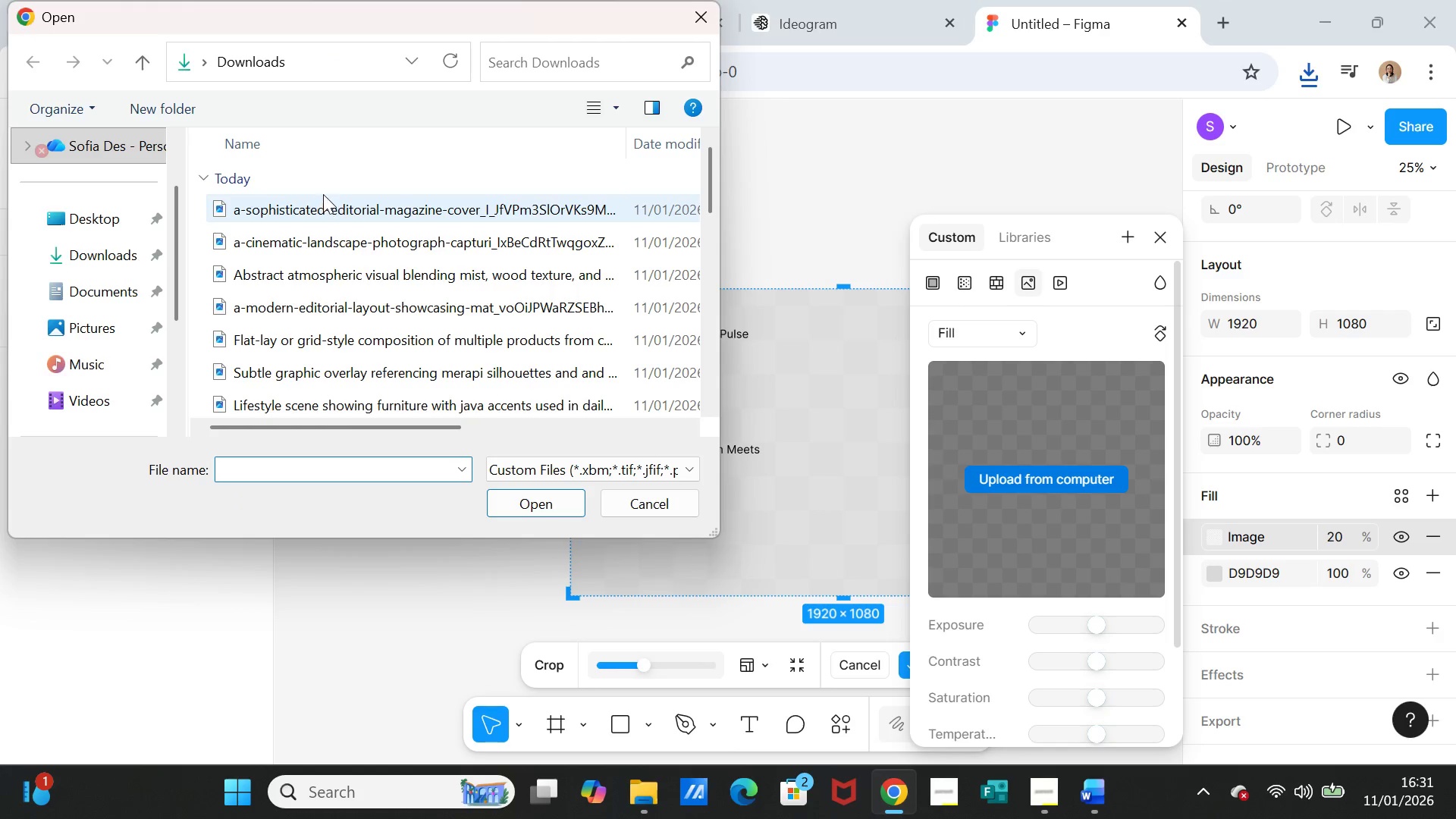 
left_click([326, 207])
 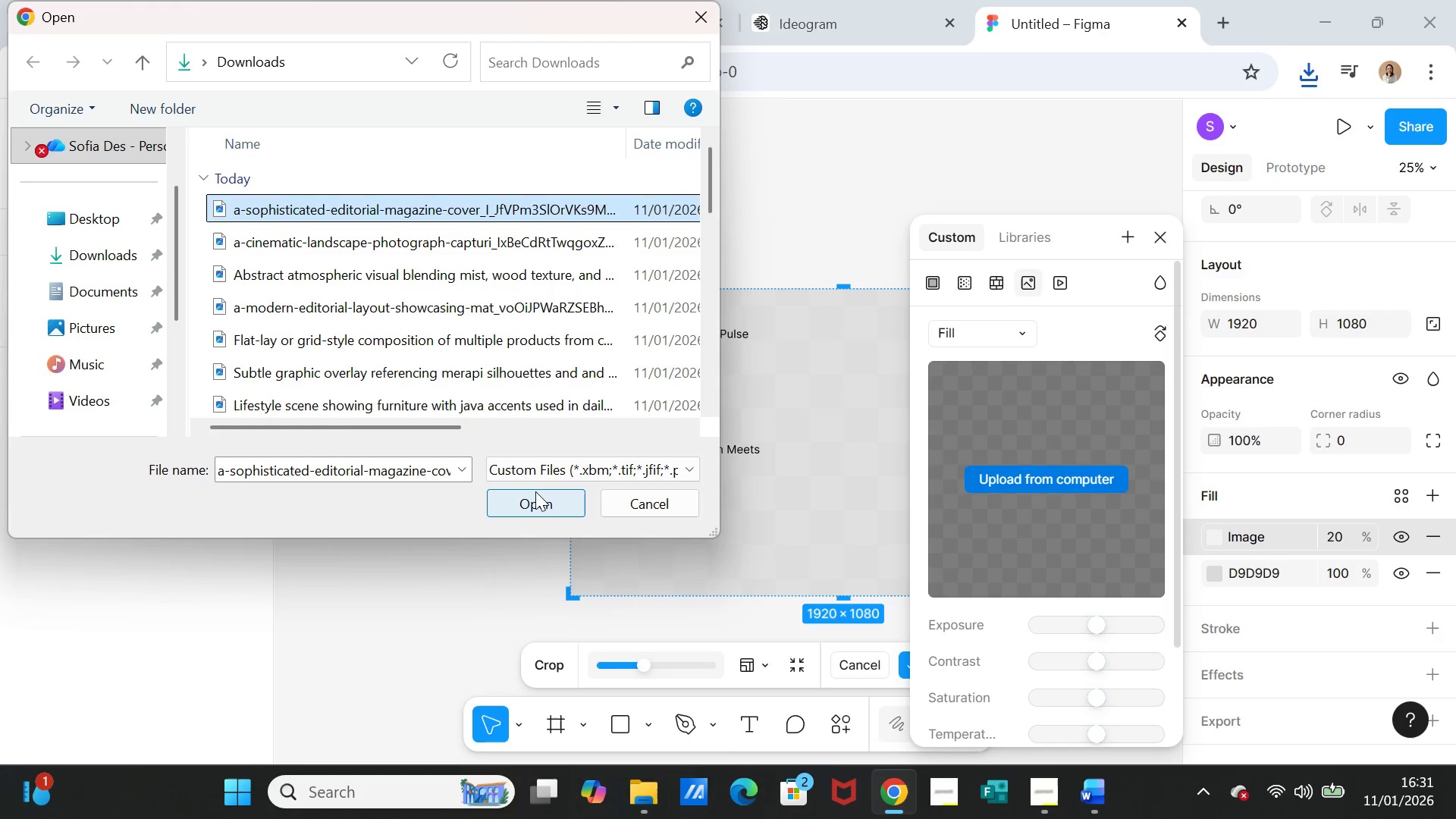 
left_click([535, 491])
 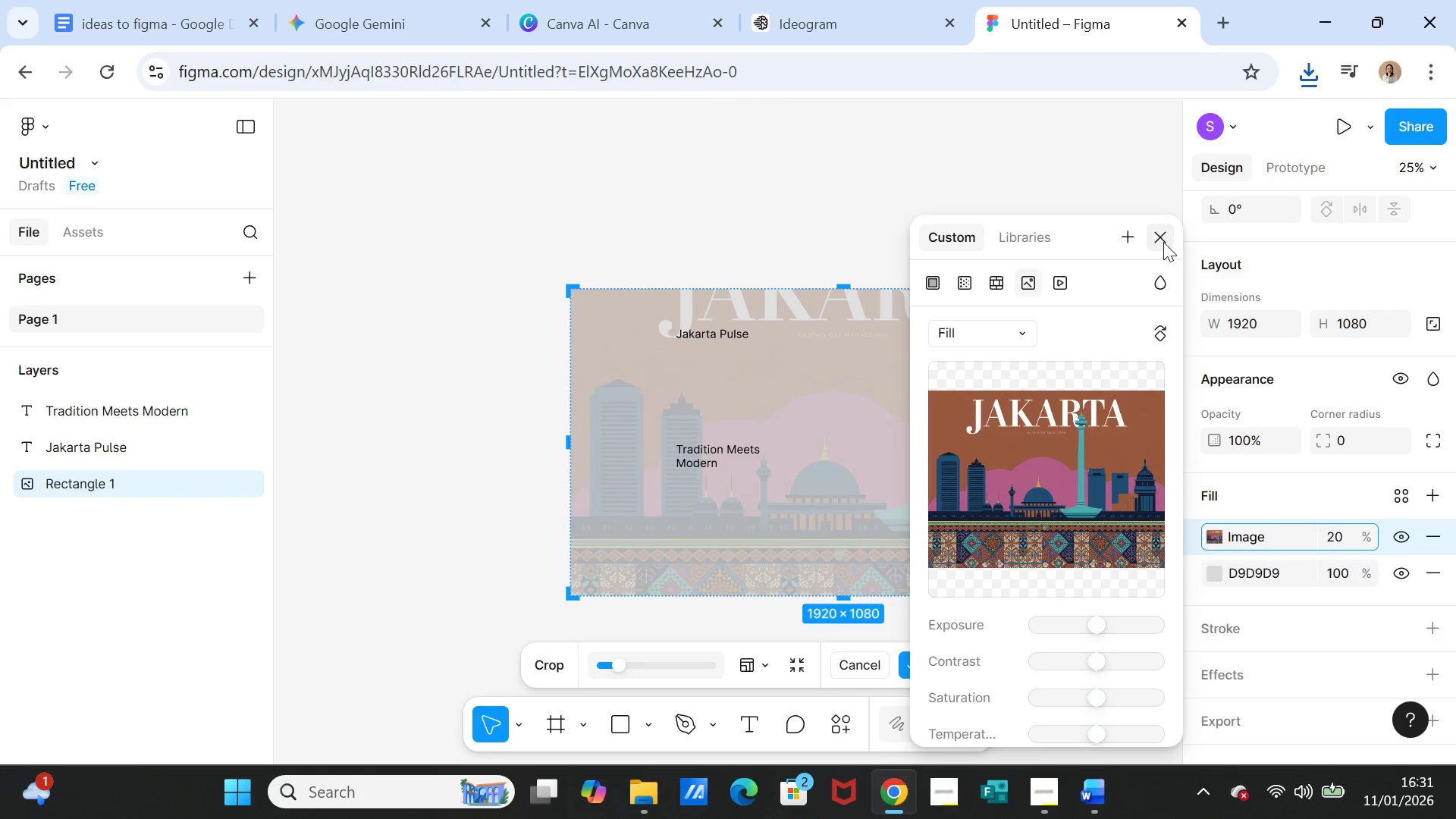 
left_click([1158, 237])
 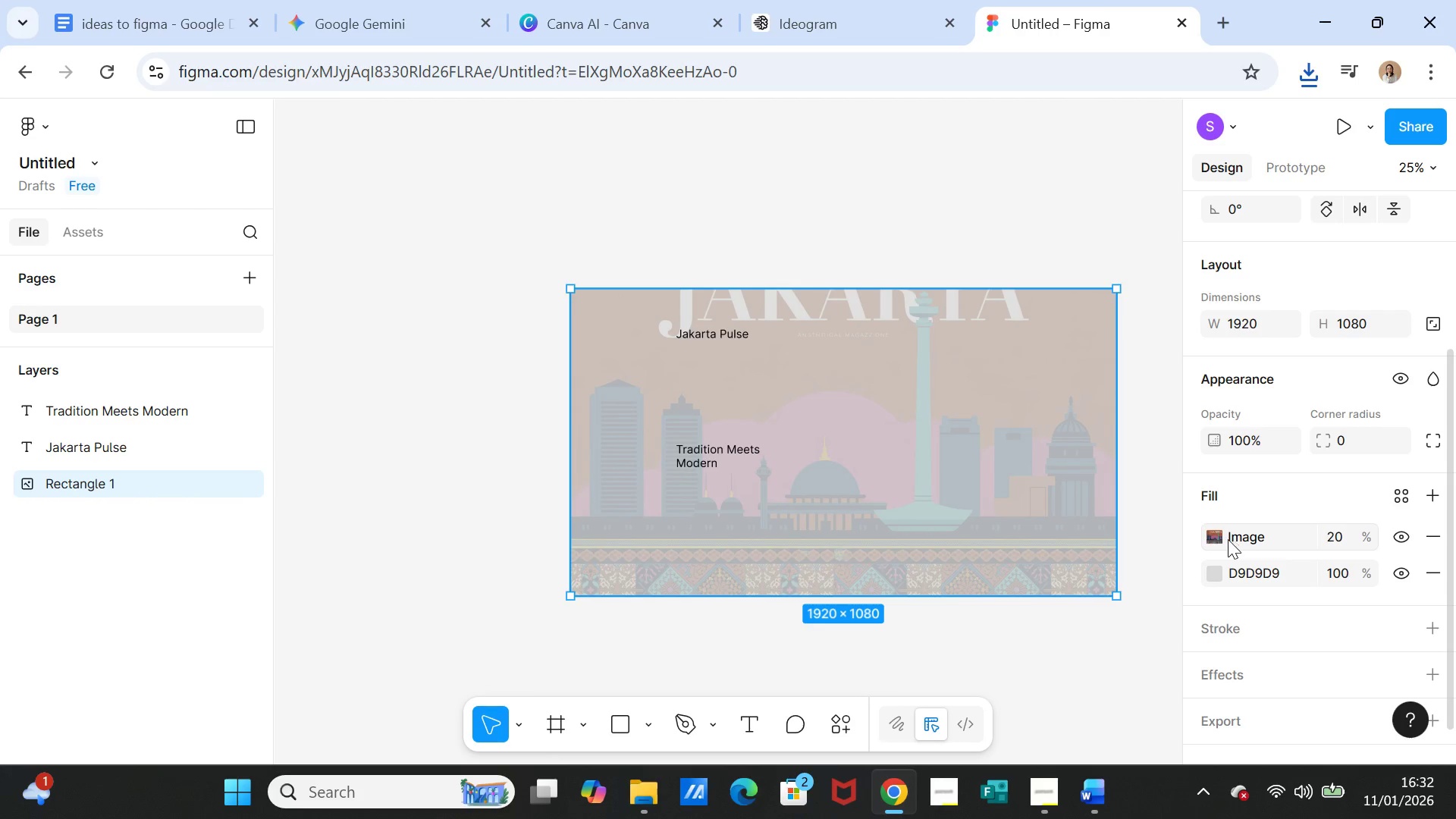 
left_click([1335, 539])
 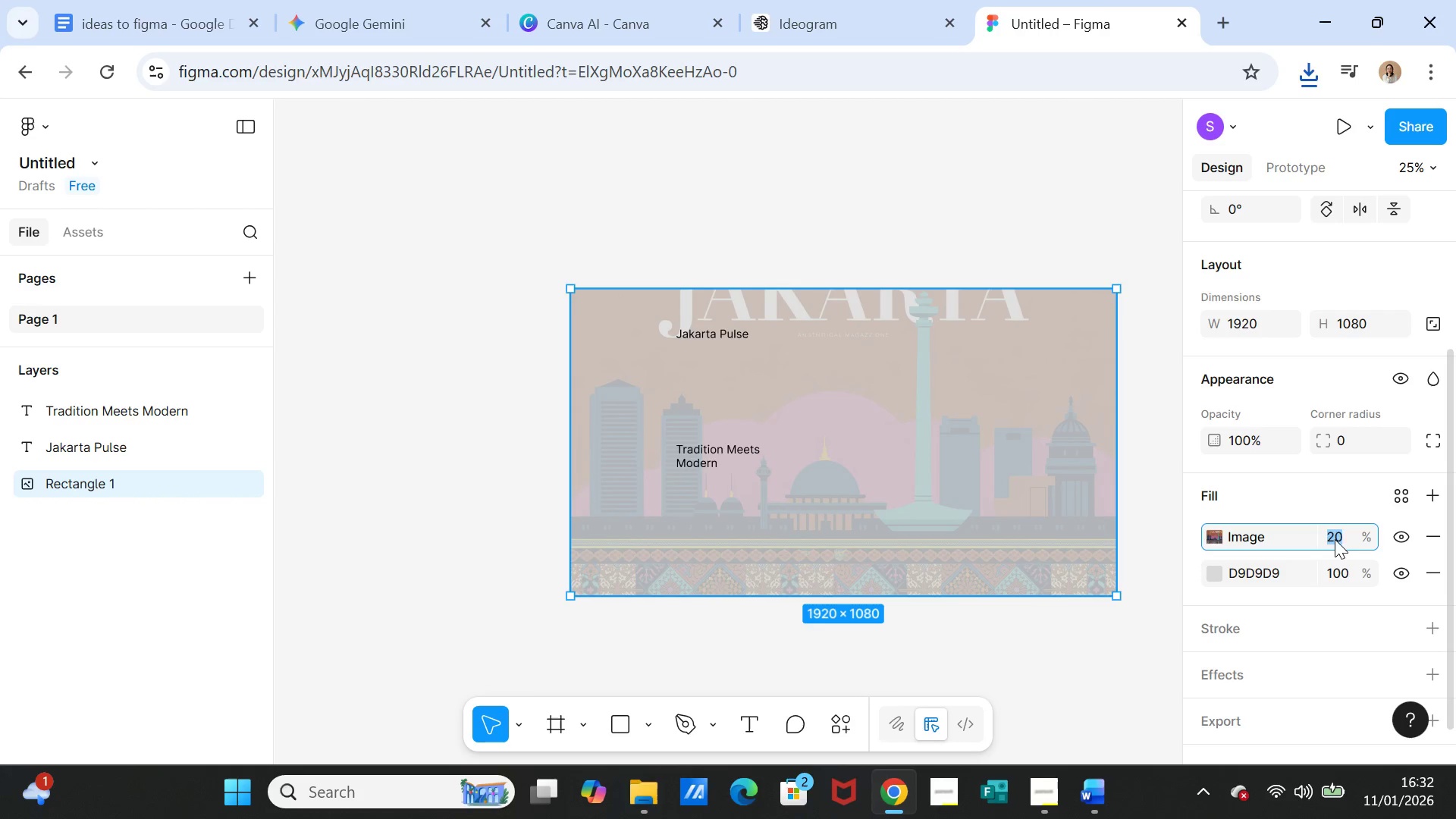 
type(100)
 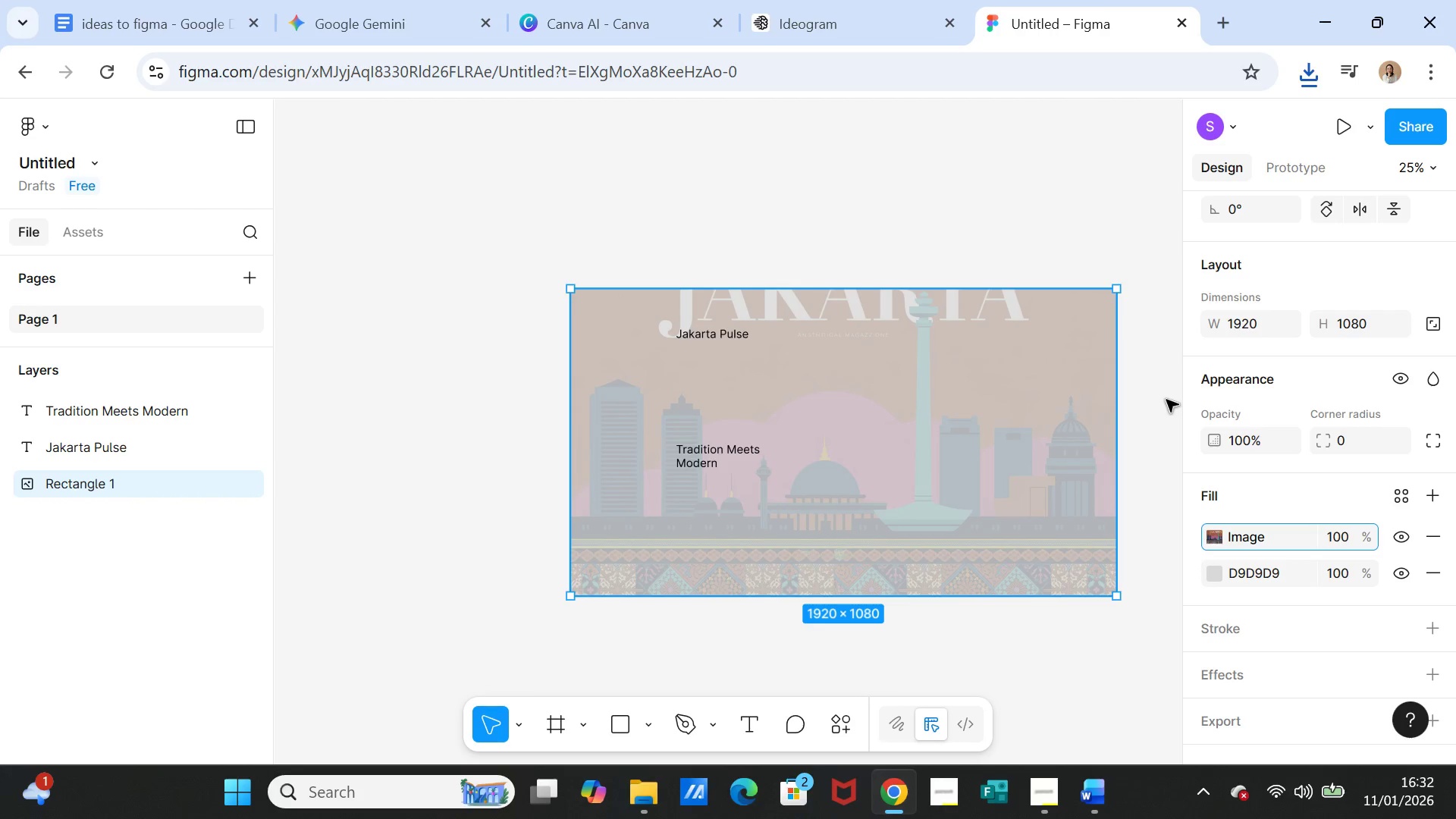 
left_click([1166, 400])
 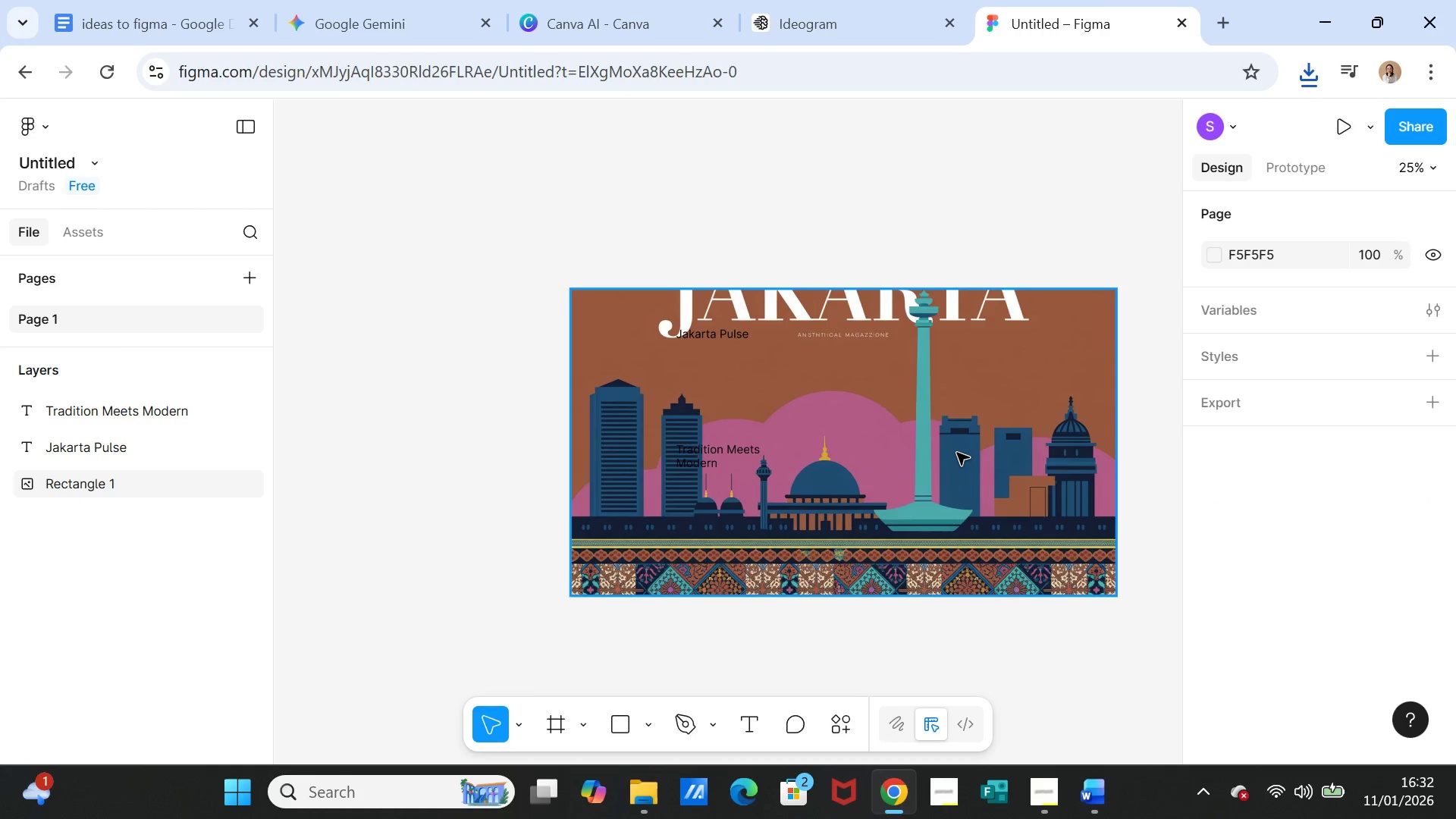 
left_click([957, 453])
 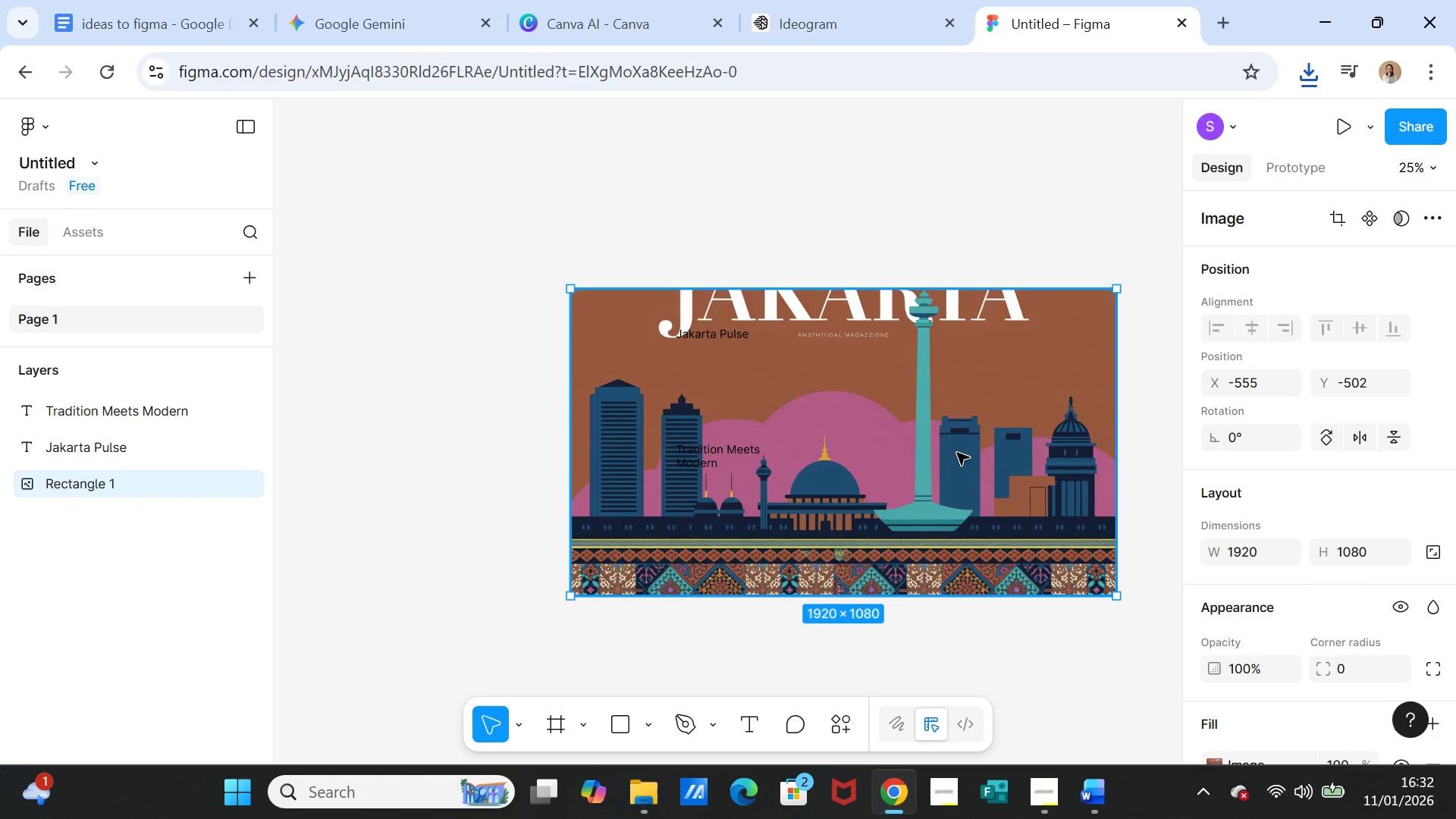 
double_click([957, 453])
 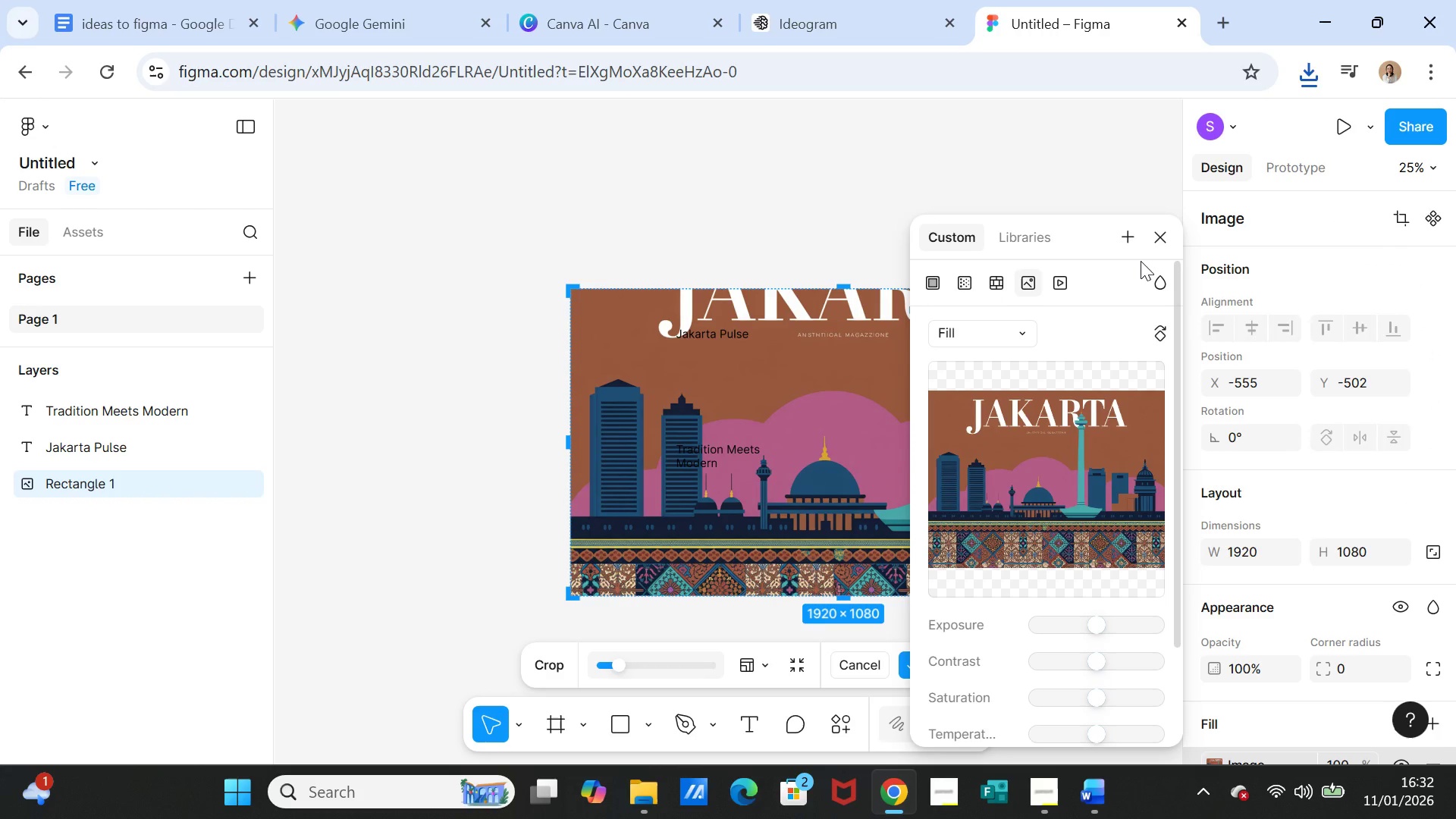 
left_click([1160, 239])
 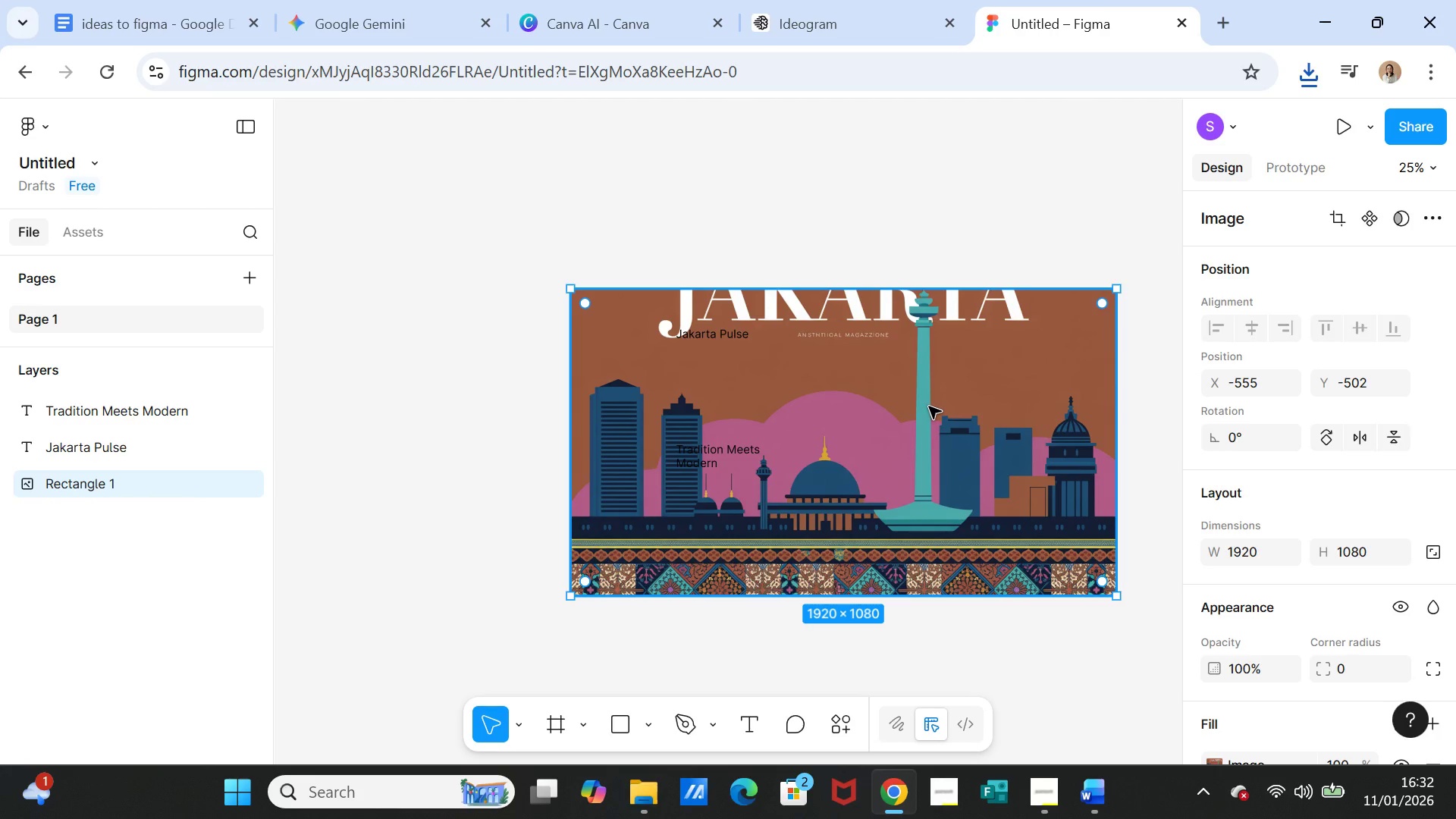 
double_click([929, 406])
 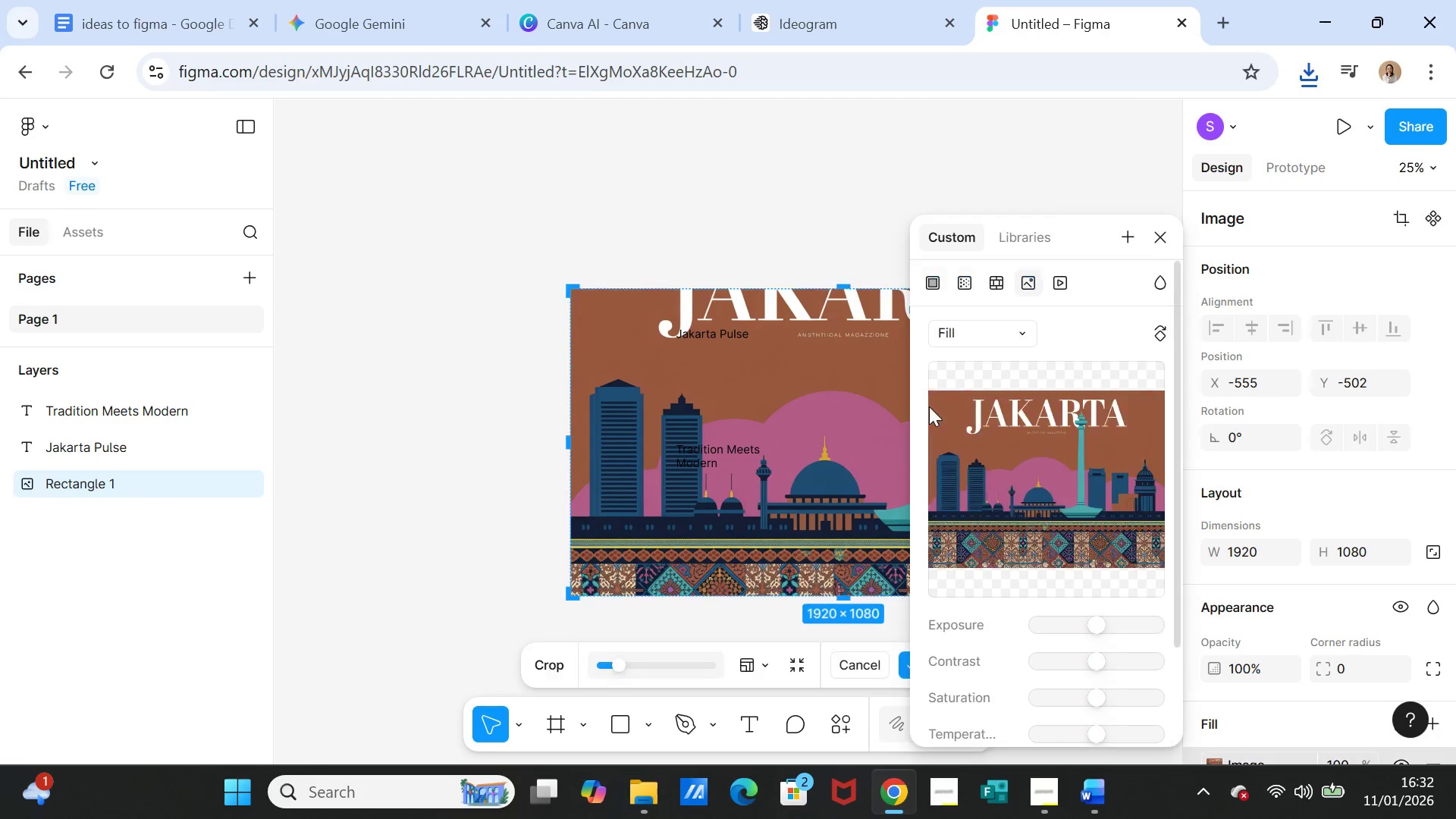 
triple_click([929, 406])
 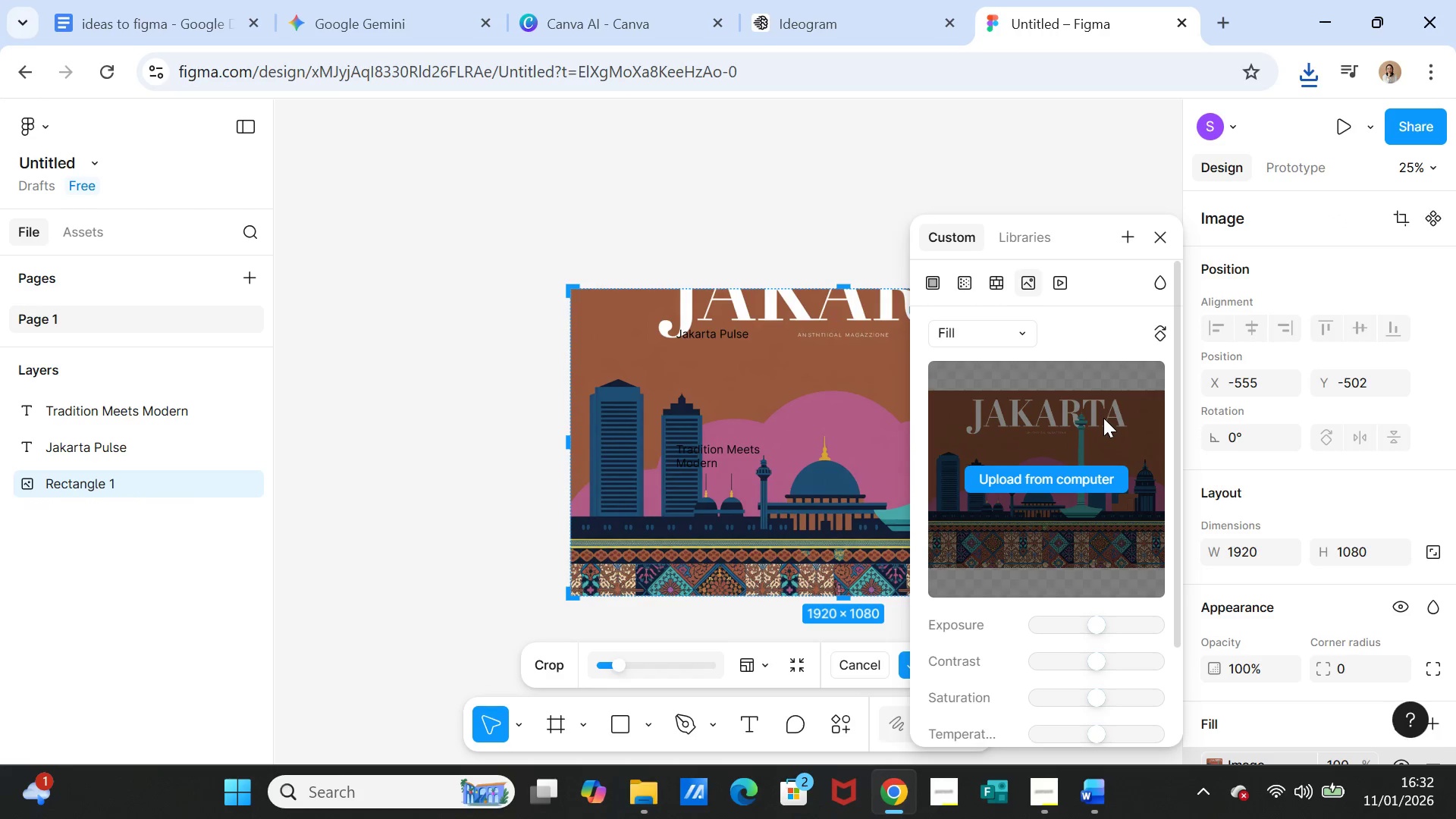 
left_click_drag(start_coordinate=[1104, 419], to_coordinate=[1104, 426])
 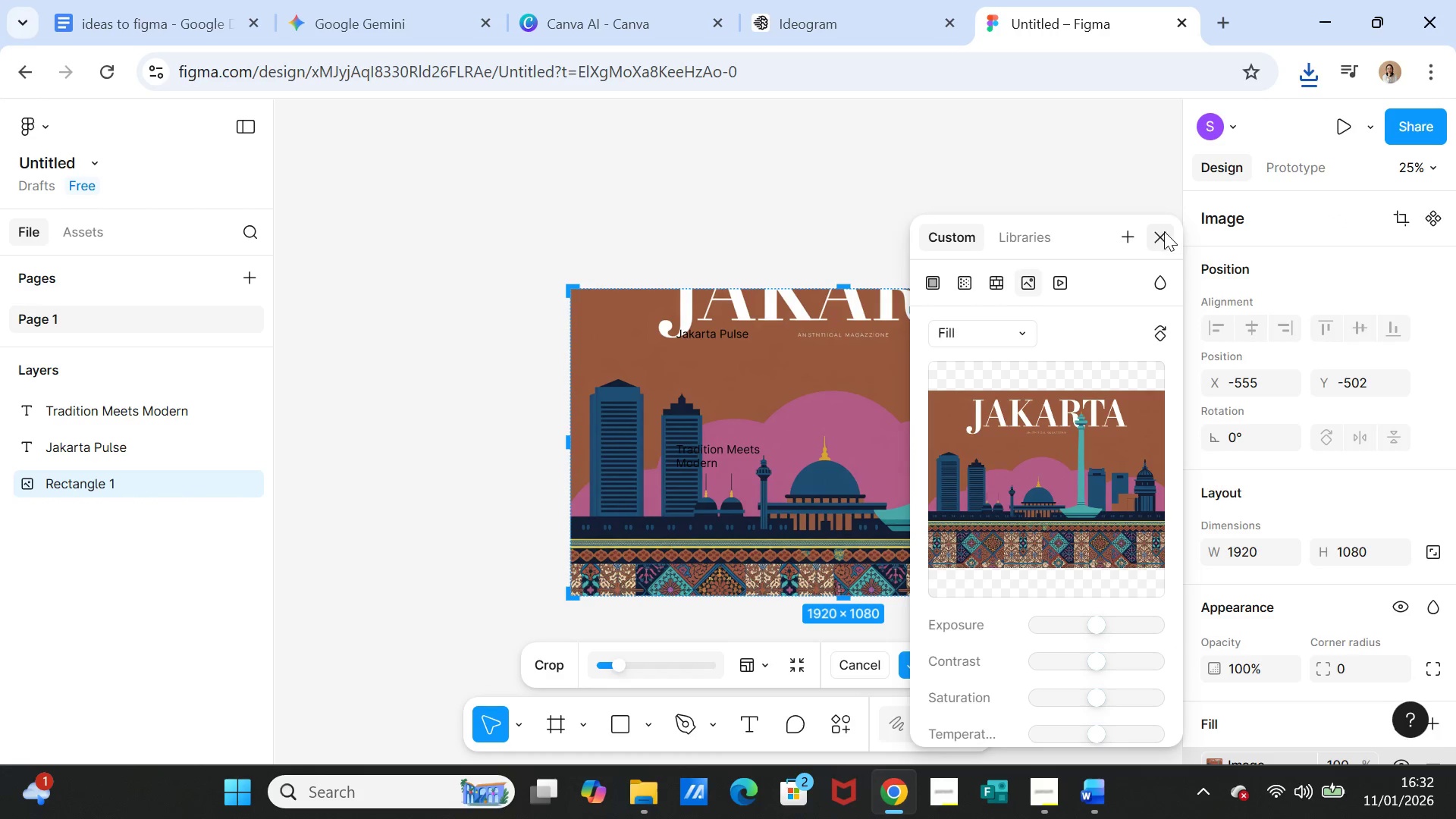 
left_click([1164, 231])
 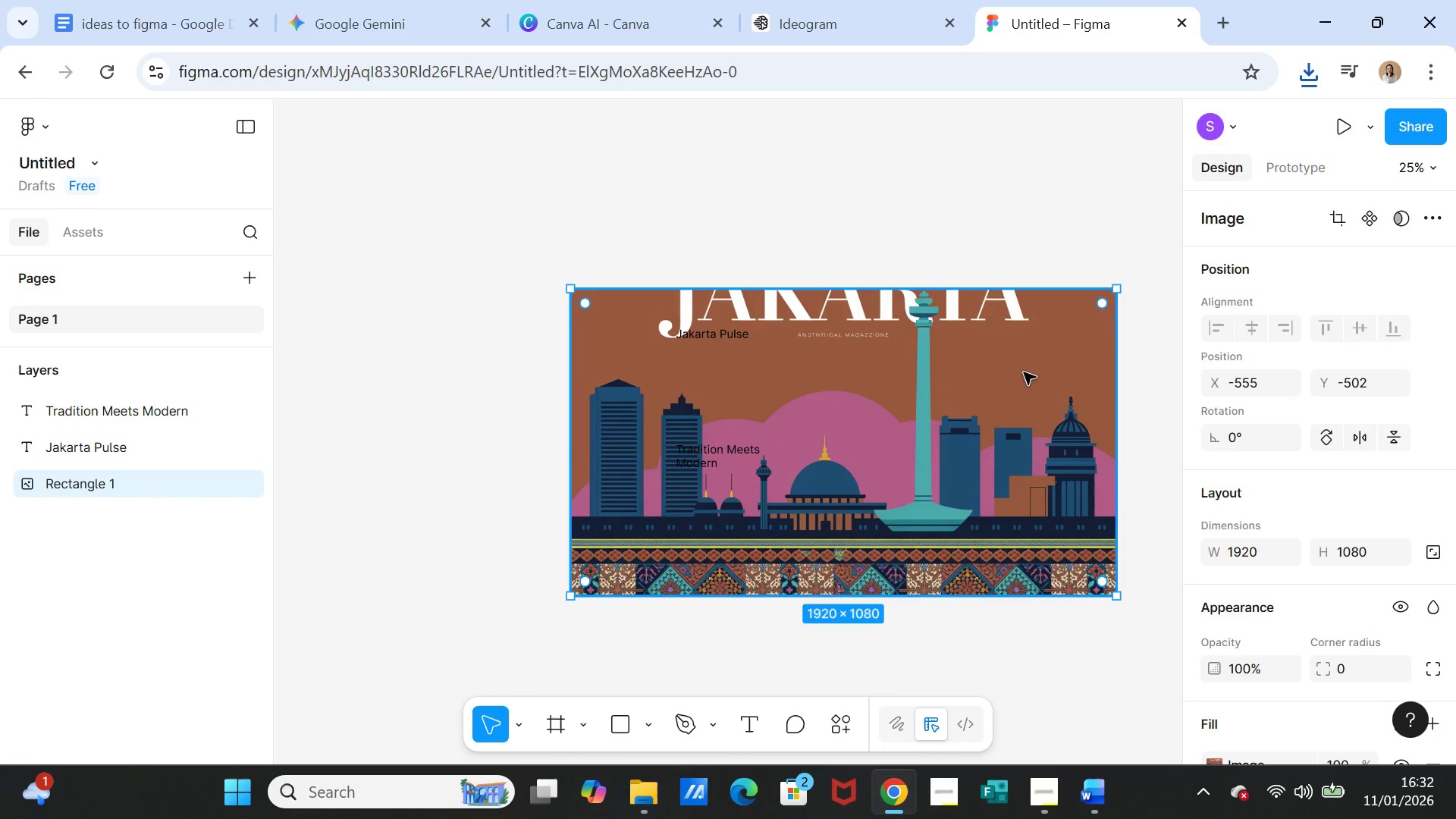 
left_click_drag(start_coordinate=[1024, 372], to_coordinate=[1018, 368])
 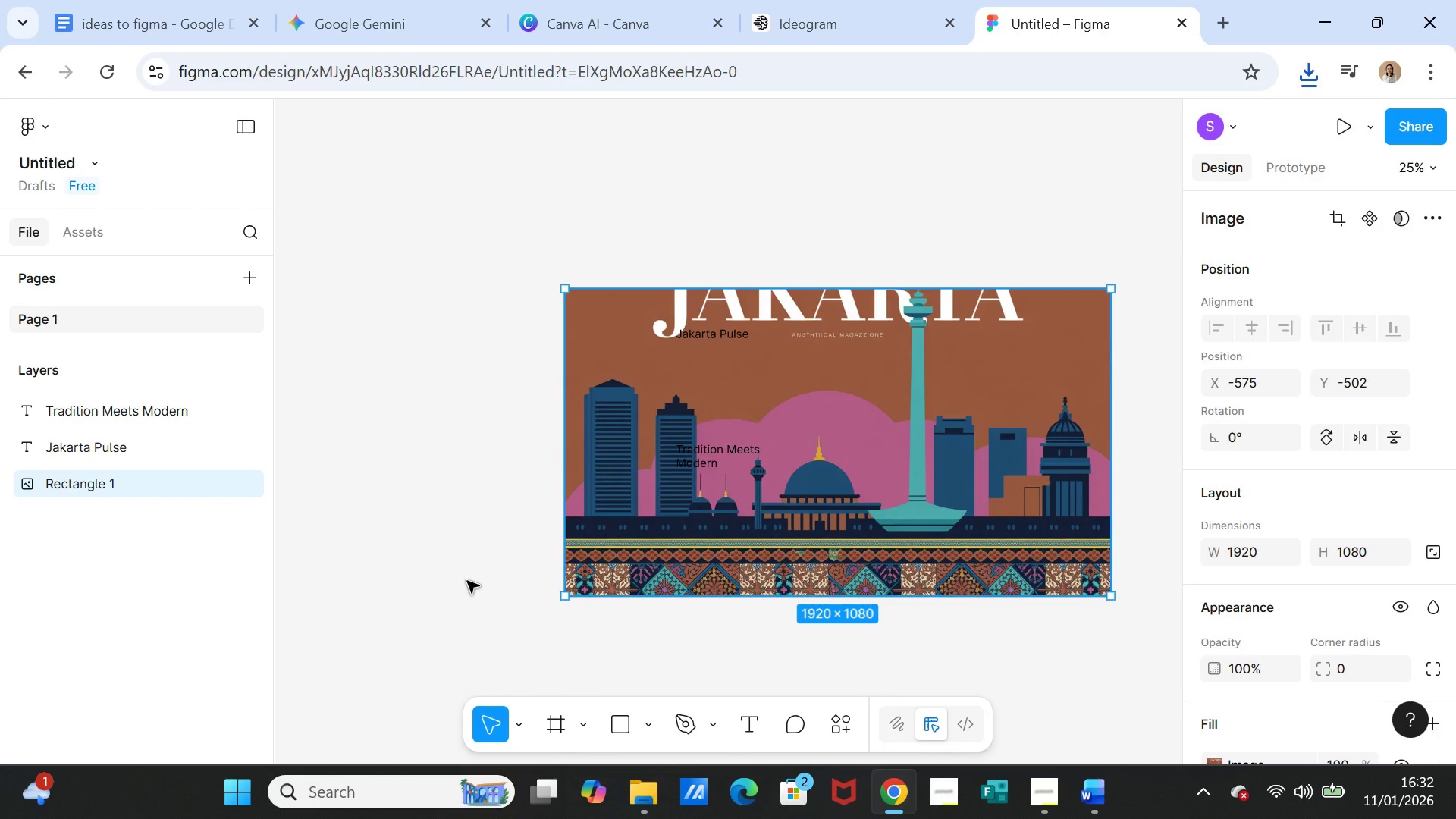 
key(Control+Z)
 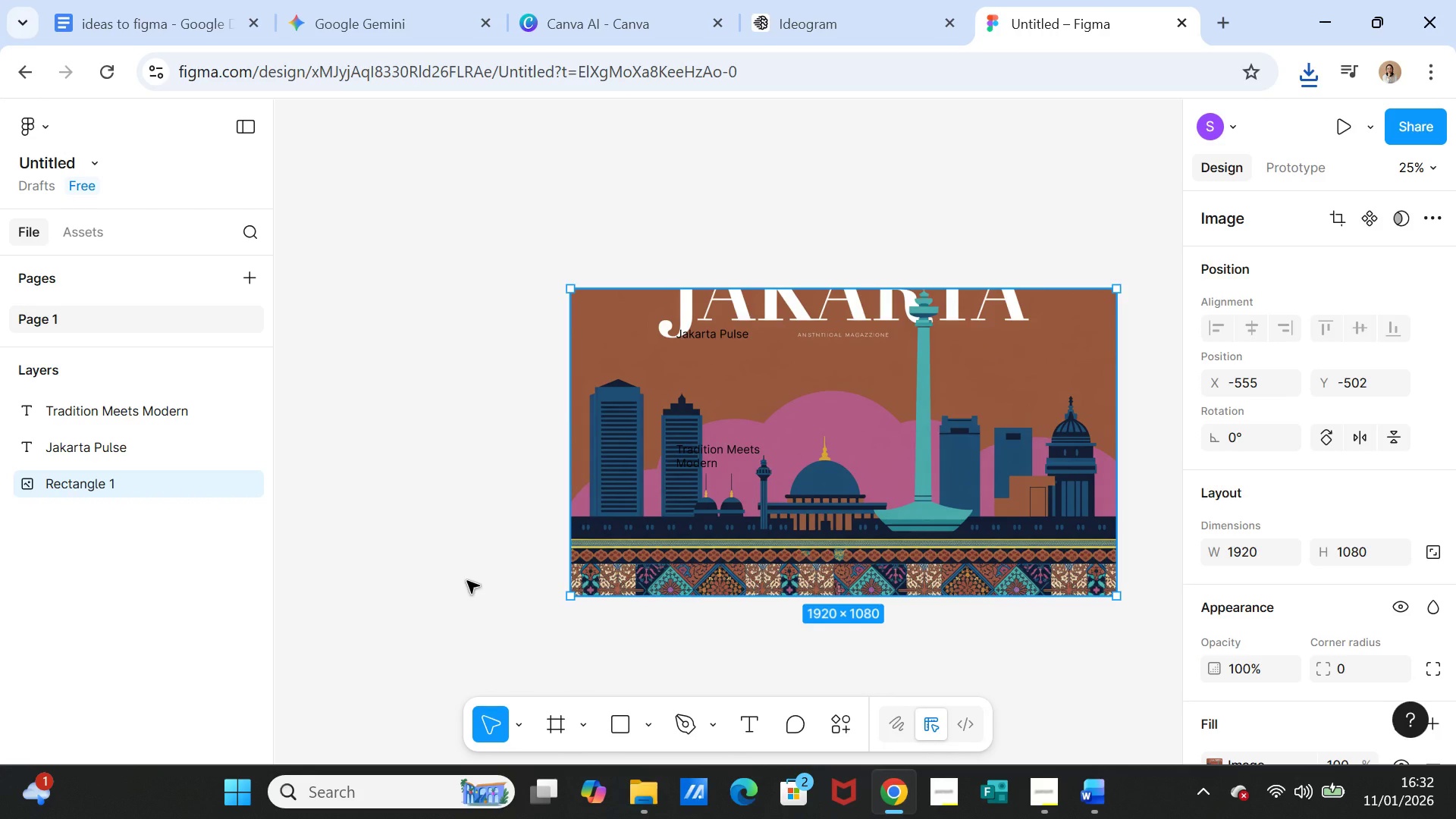 
key(Control+Z)
 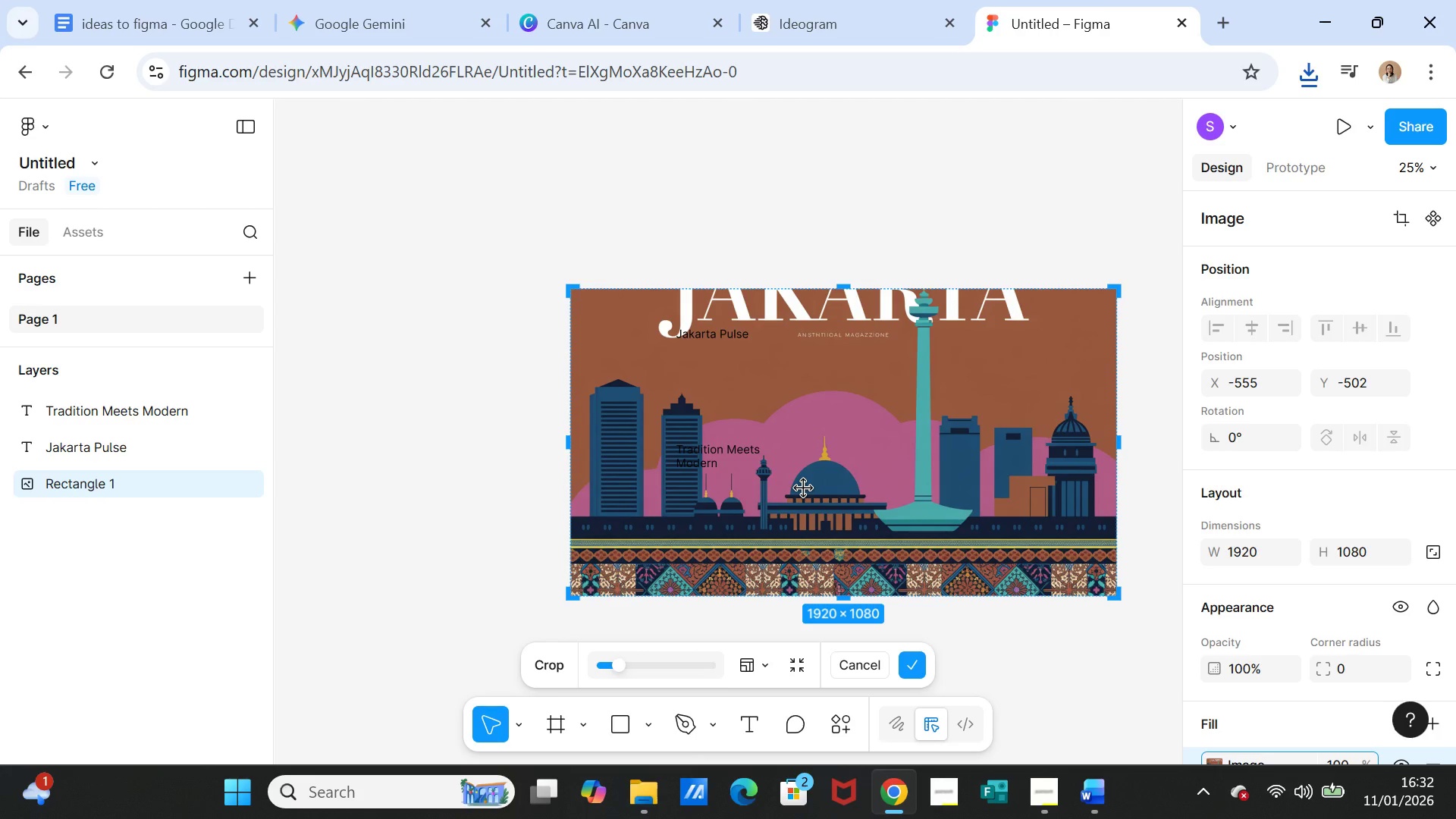 
left_click([804, 488])
 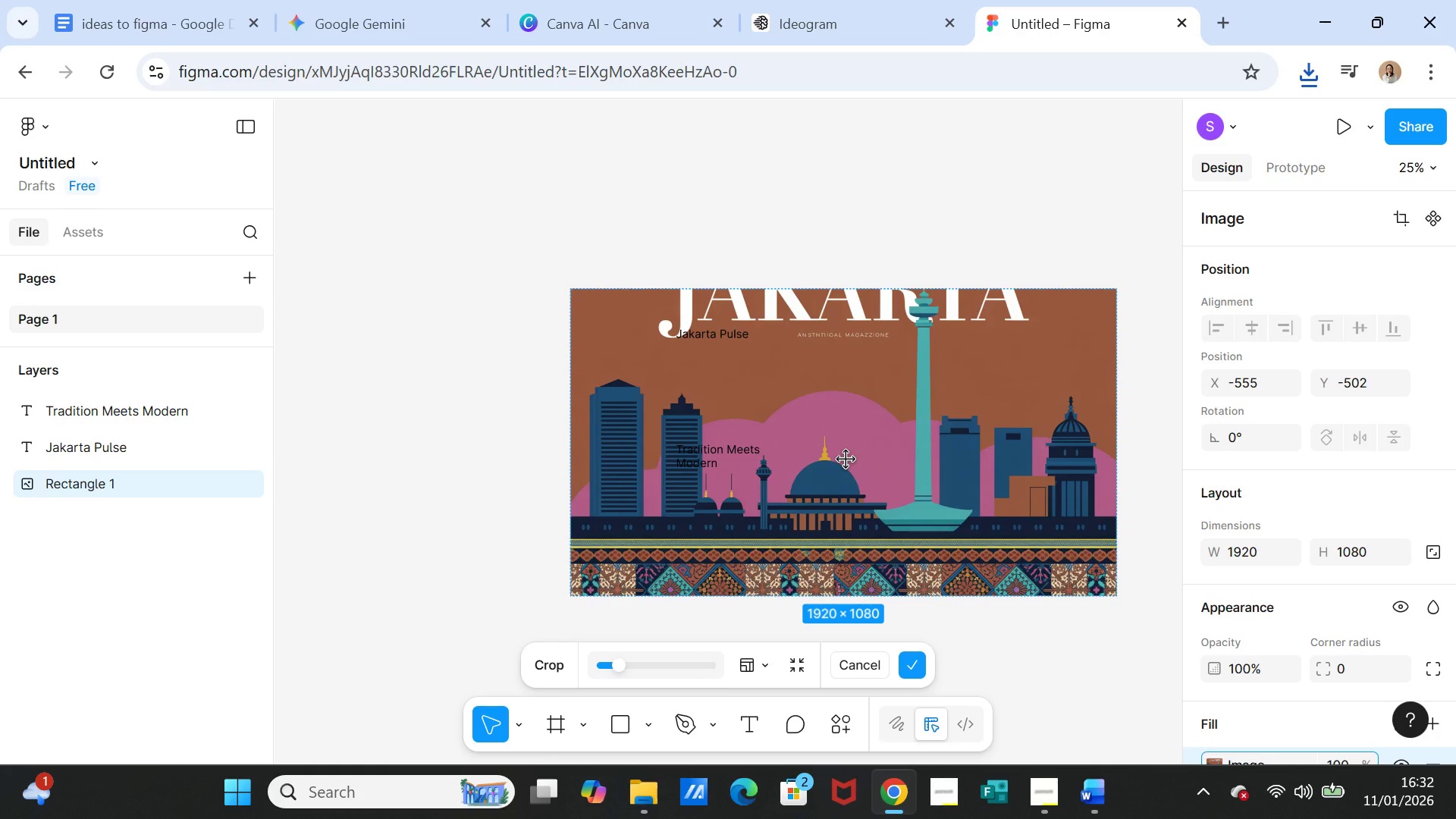 
double_click([846, 460])
 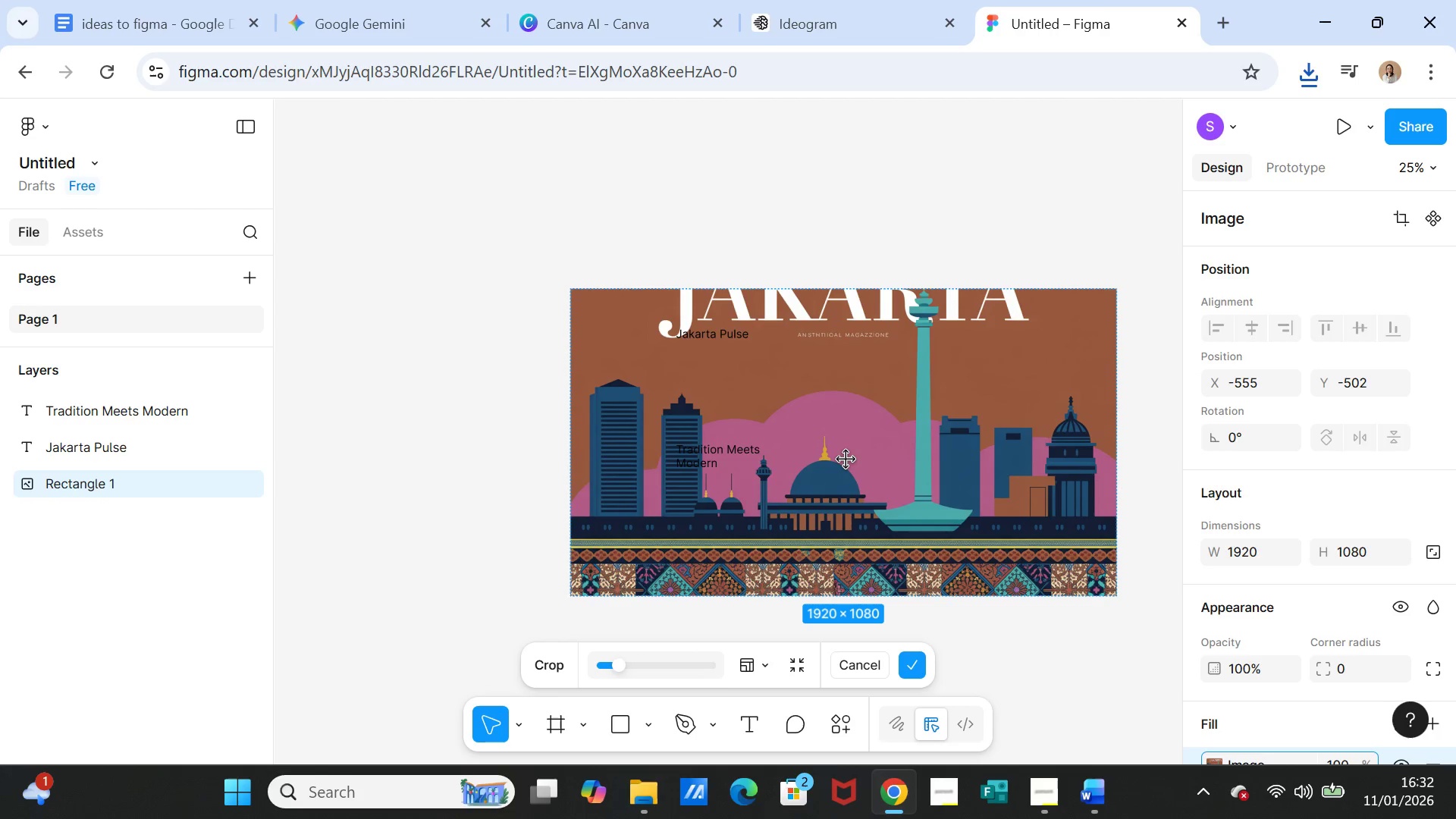 
double_click([846, 460])
 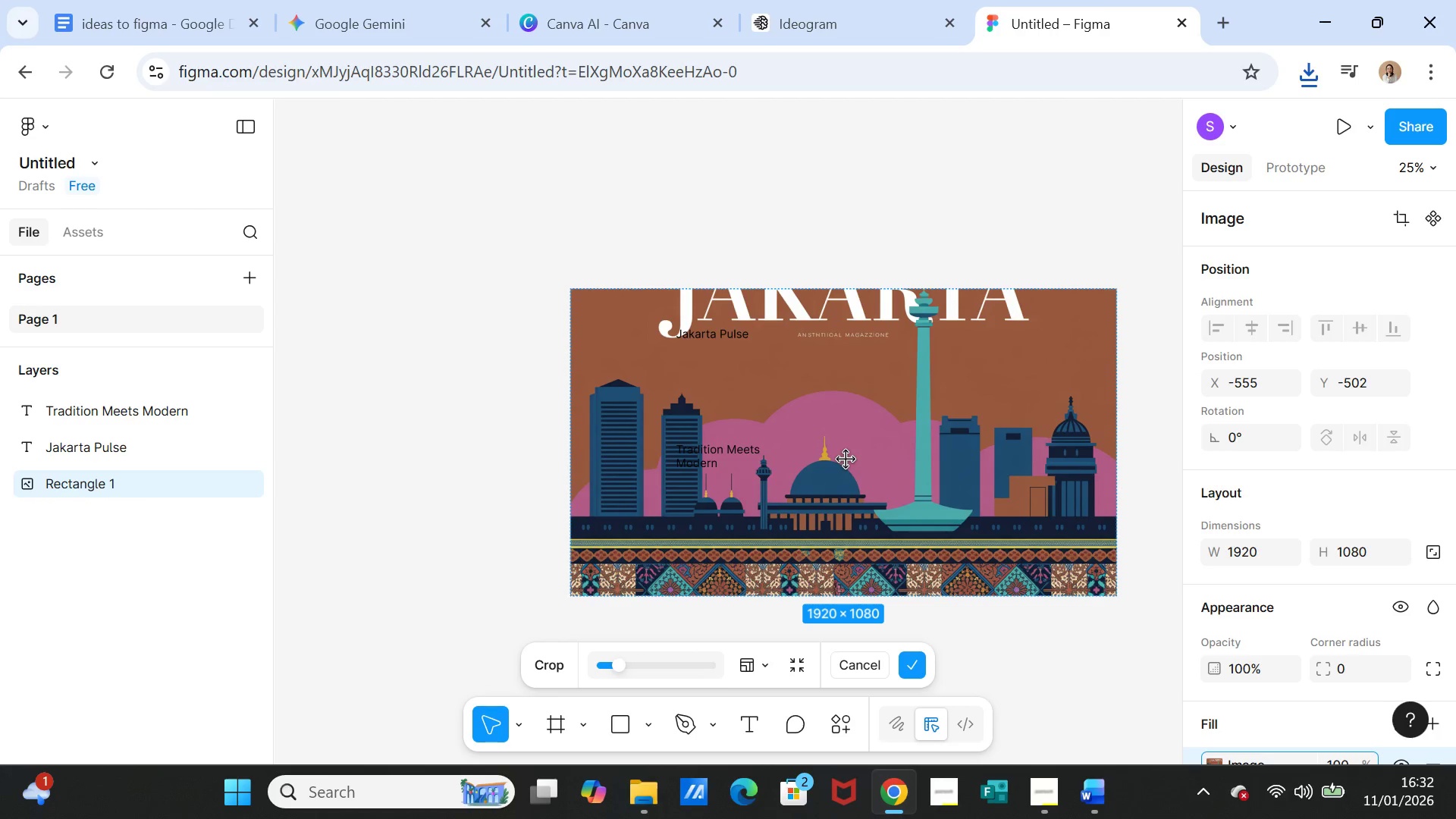 
left_click_drag(start_coordinate=[846, 460], to_coordinate=[847, 507])
 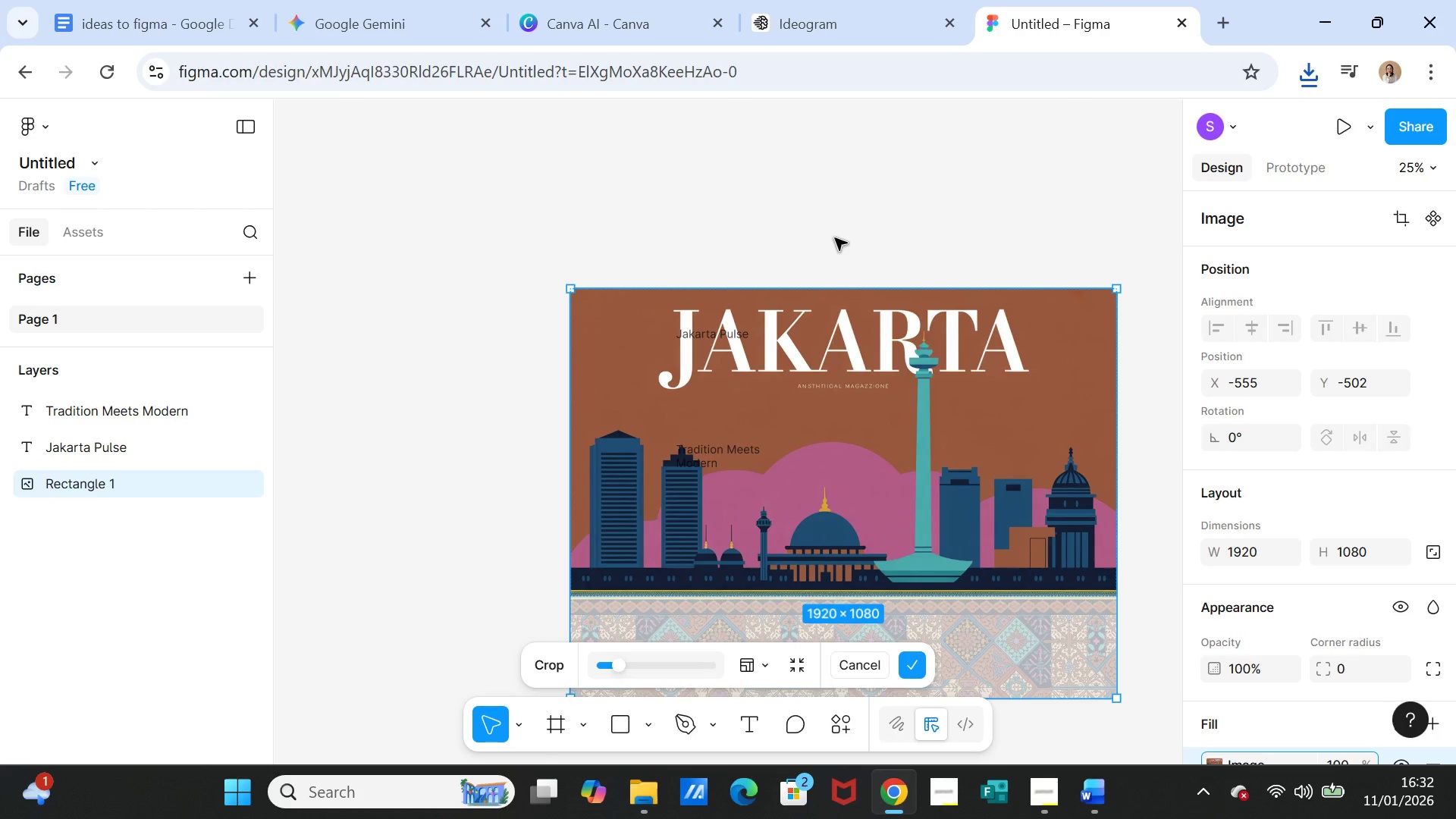 
left_click([835, 238])
 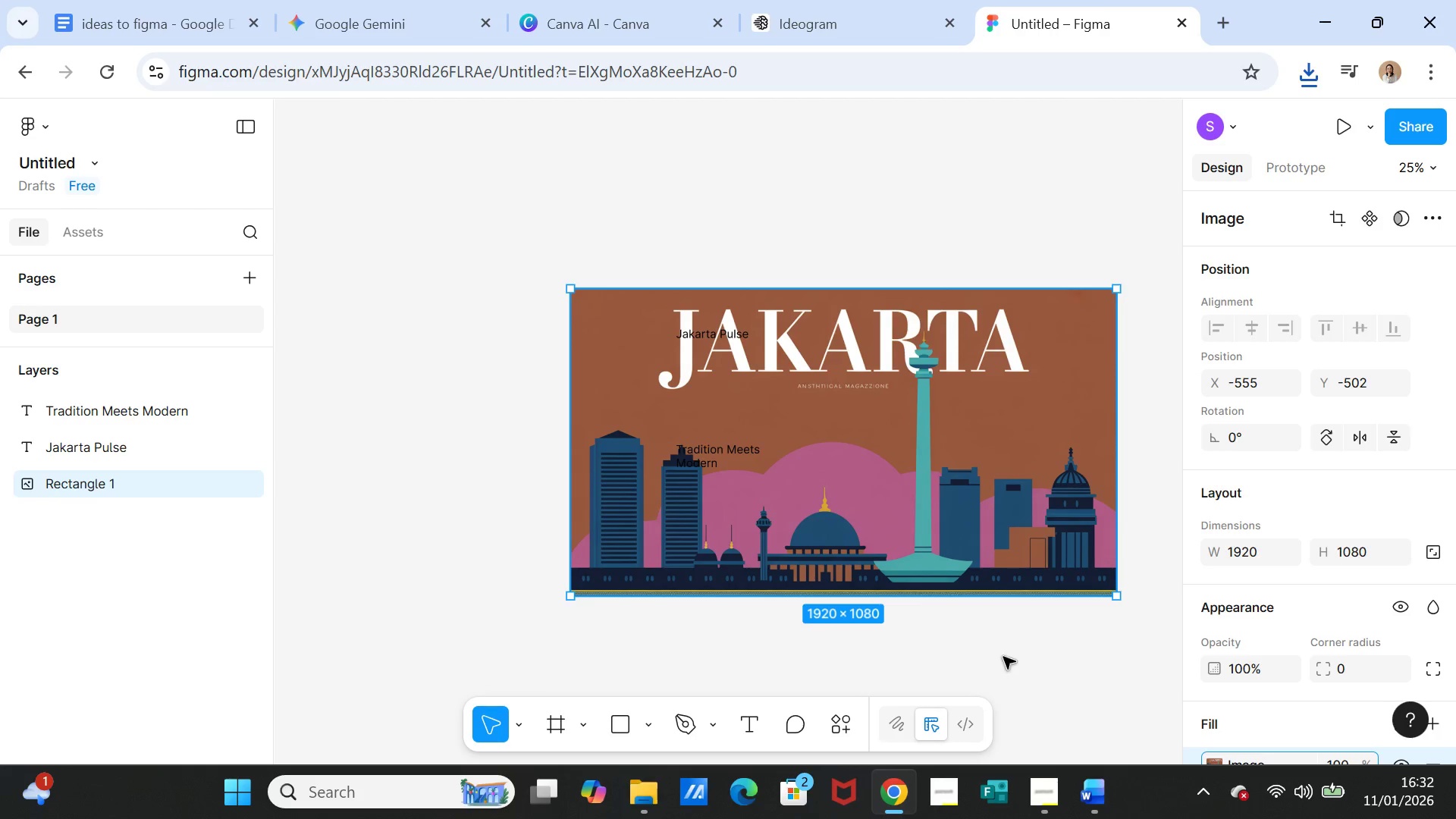 
left_click([988, 654])
 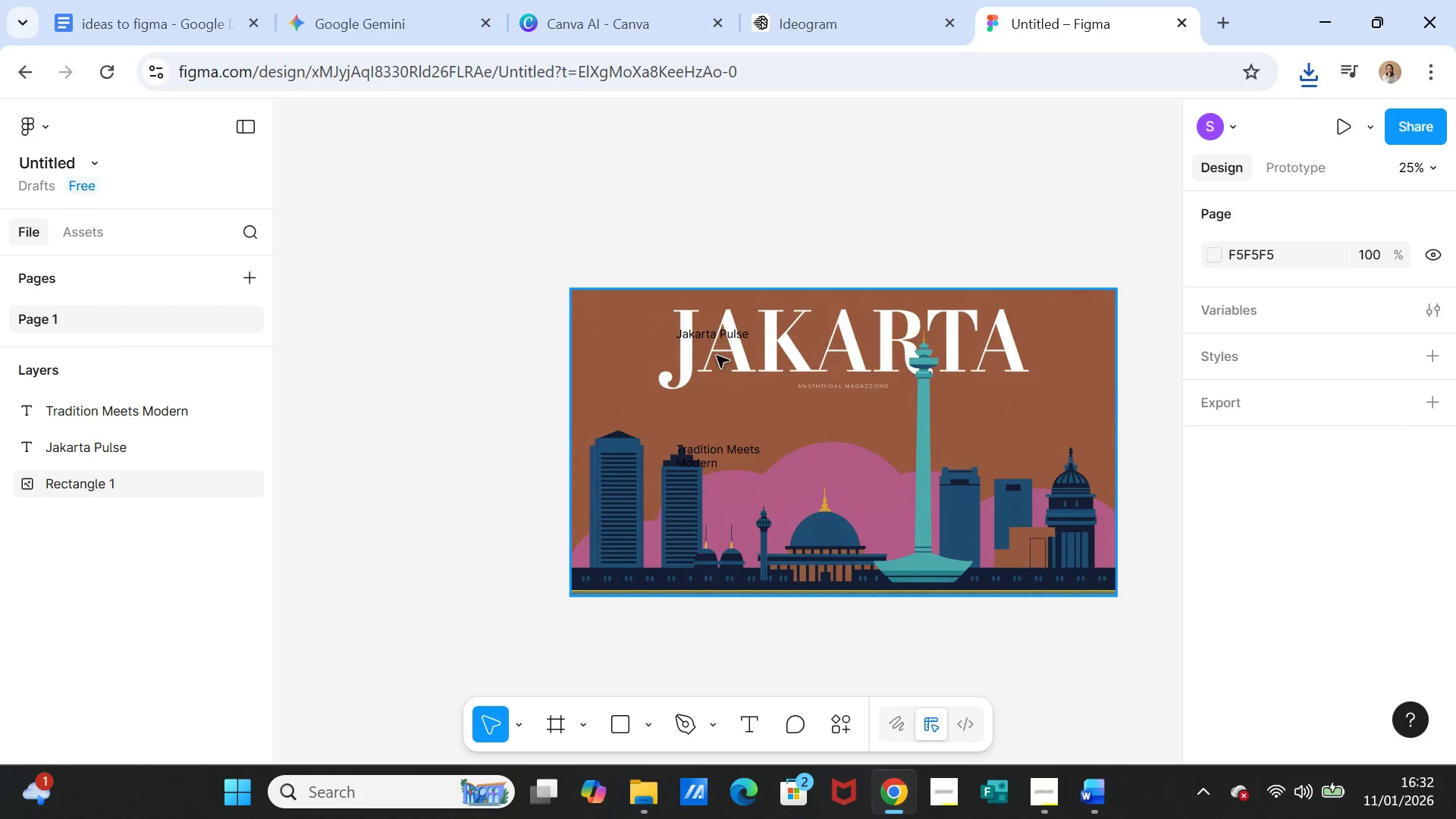 
left_click([717, 339])
 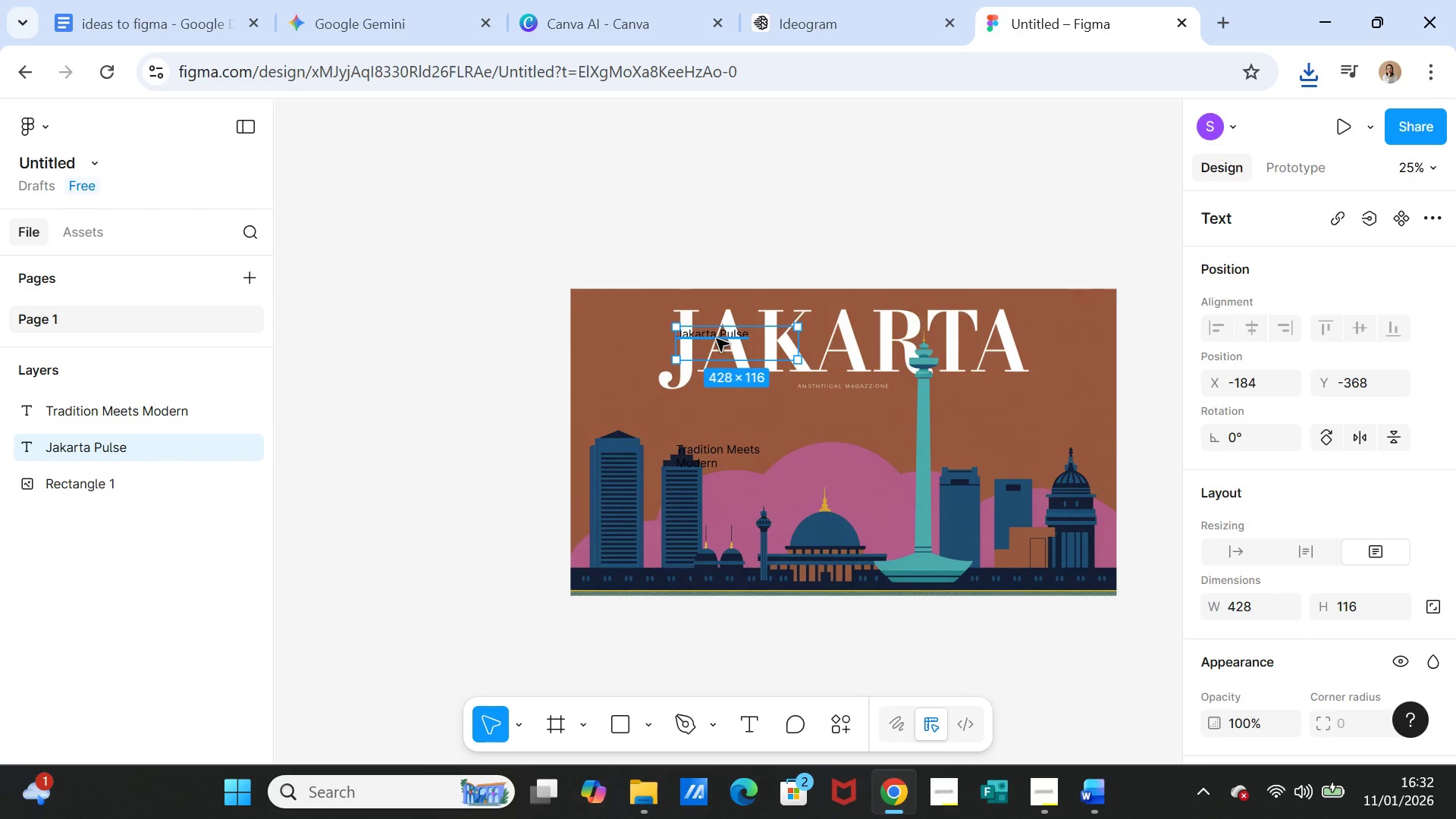 
left_click_drag(start_coordinate=[717, 339], to_coordinate=[716, 412])
 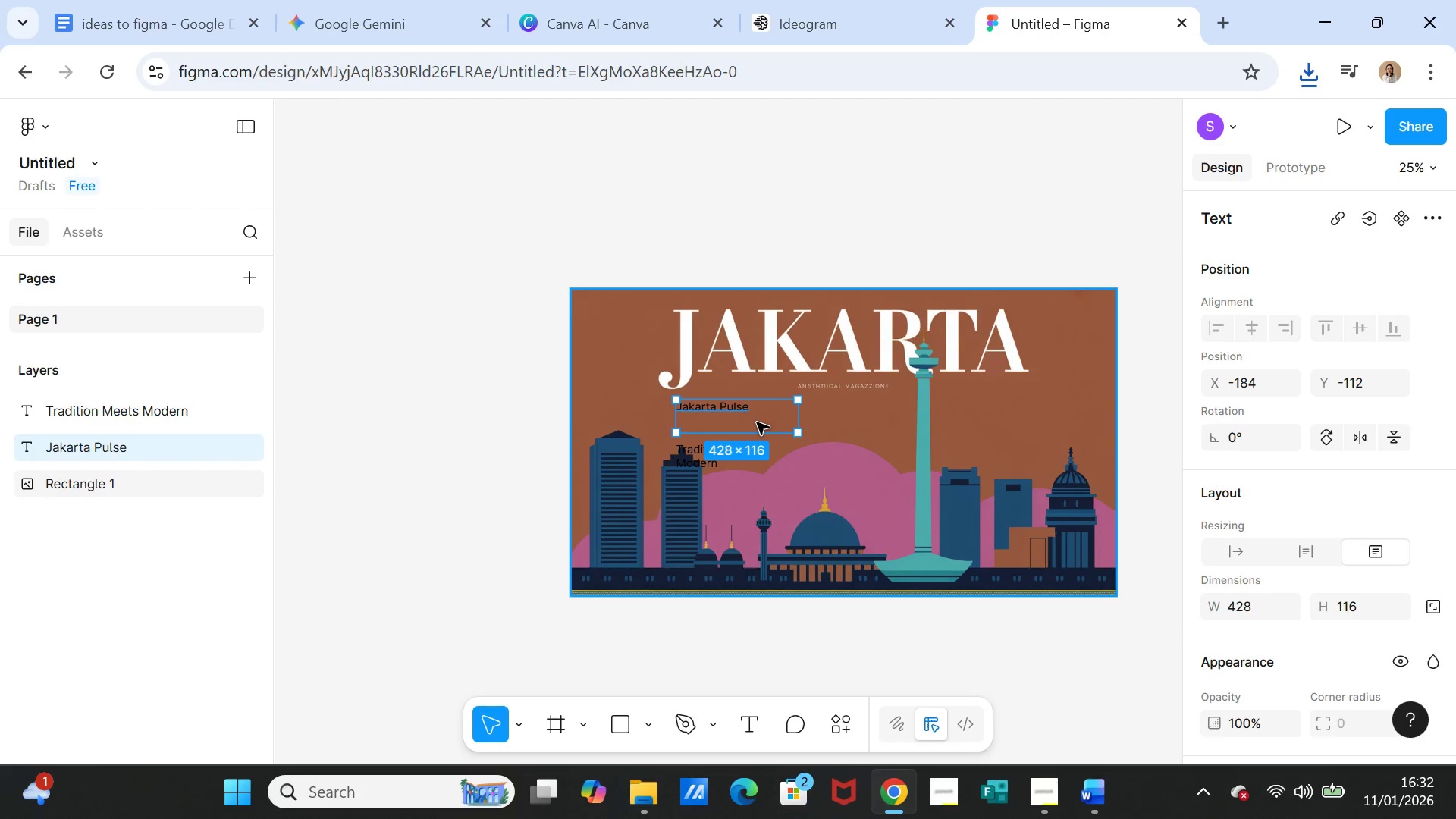 
wait(6.98)
 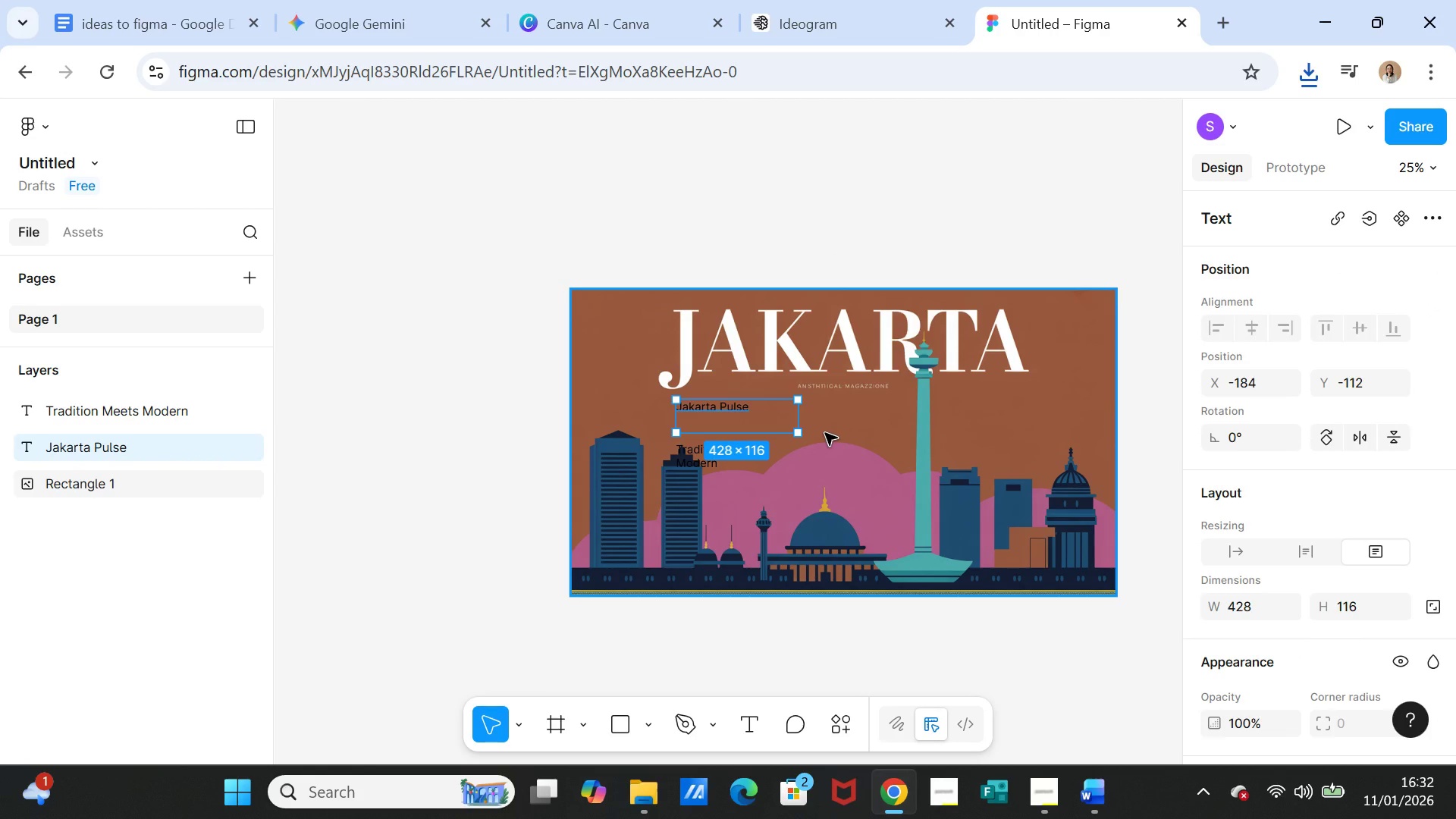 
double_click([733, 410])
 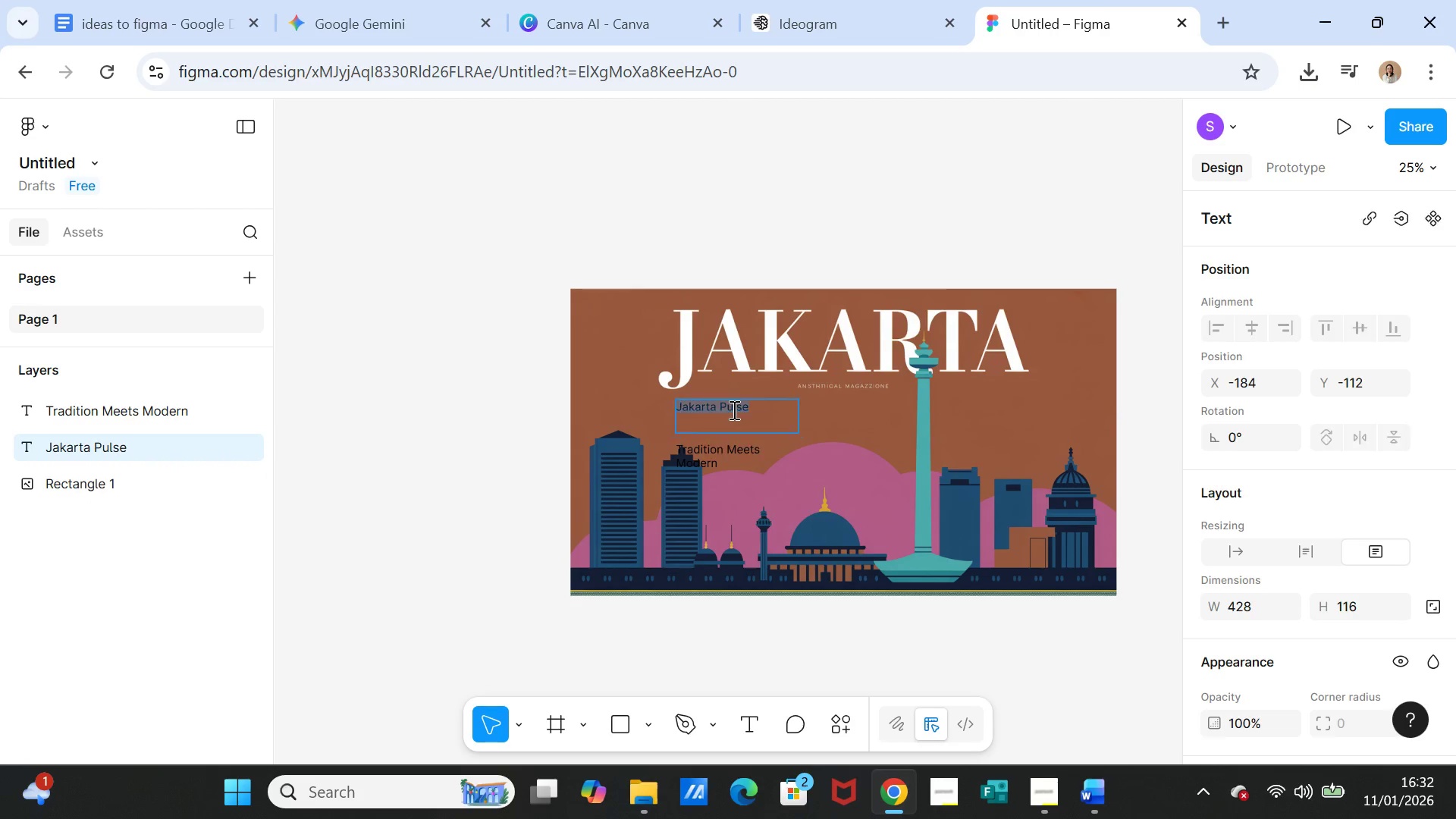 
triple_click([733, 410])
 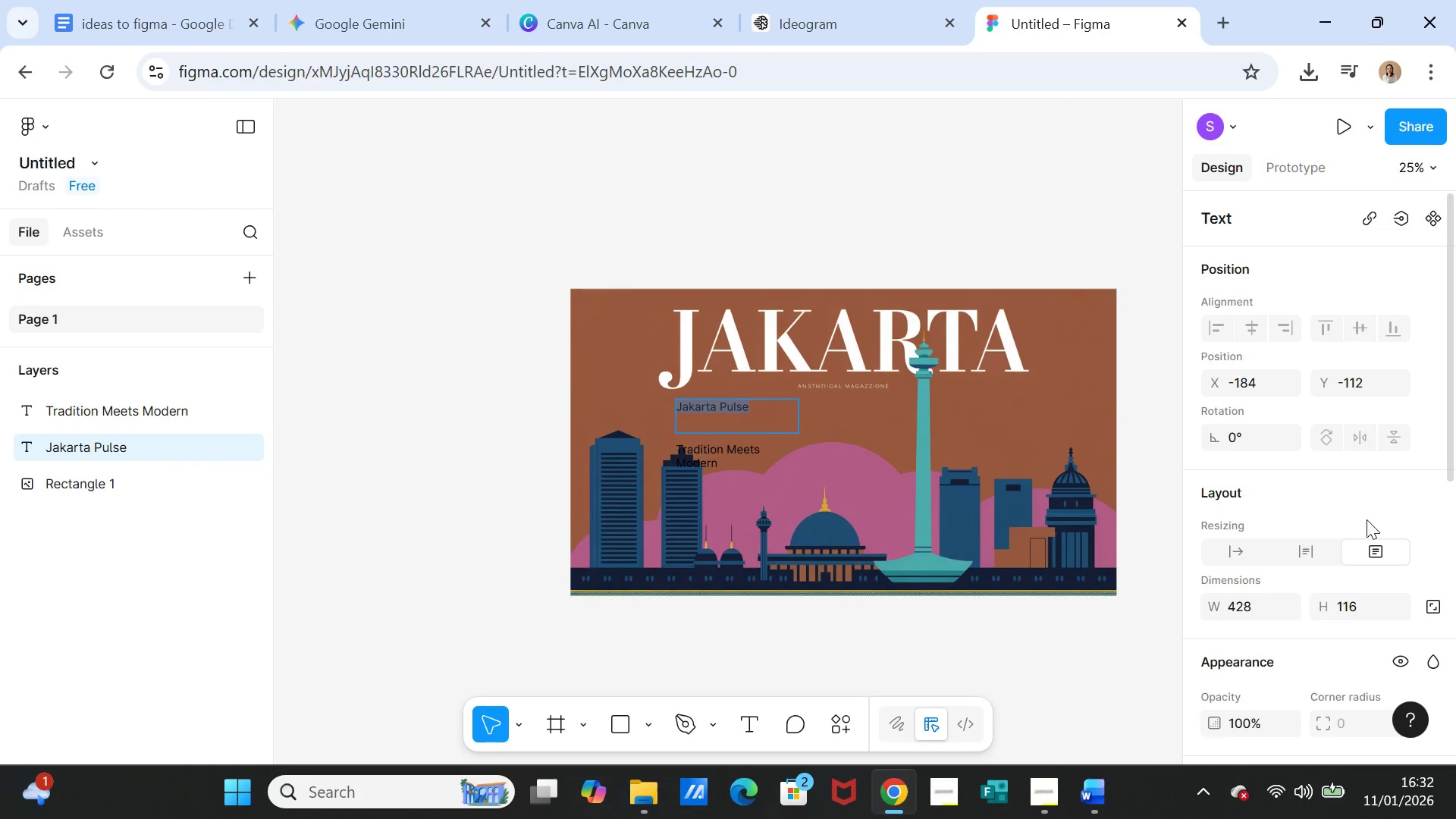 
scroll: coordinate [1418, 598], scroll_direction: down, amount: 3.0
 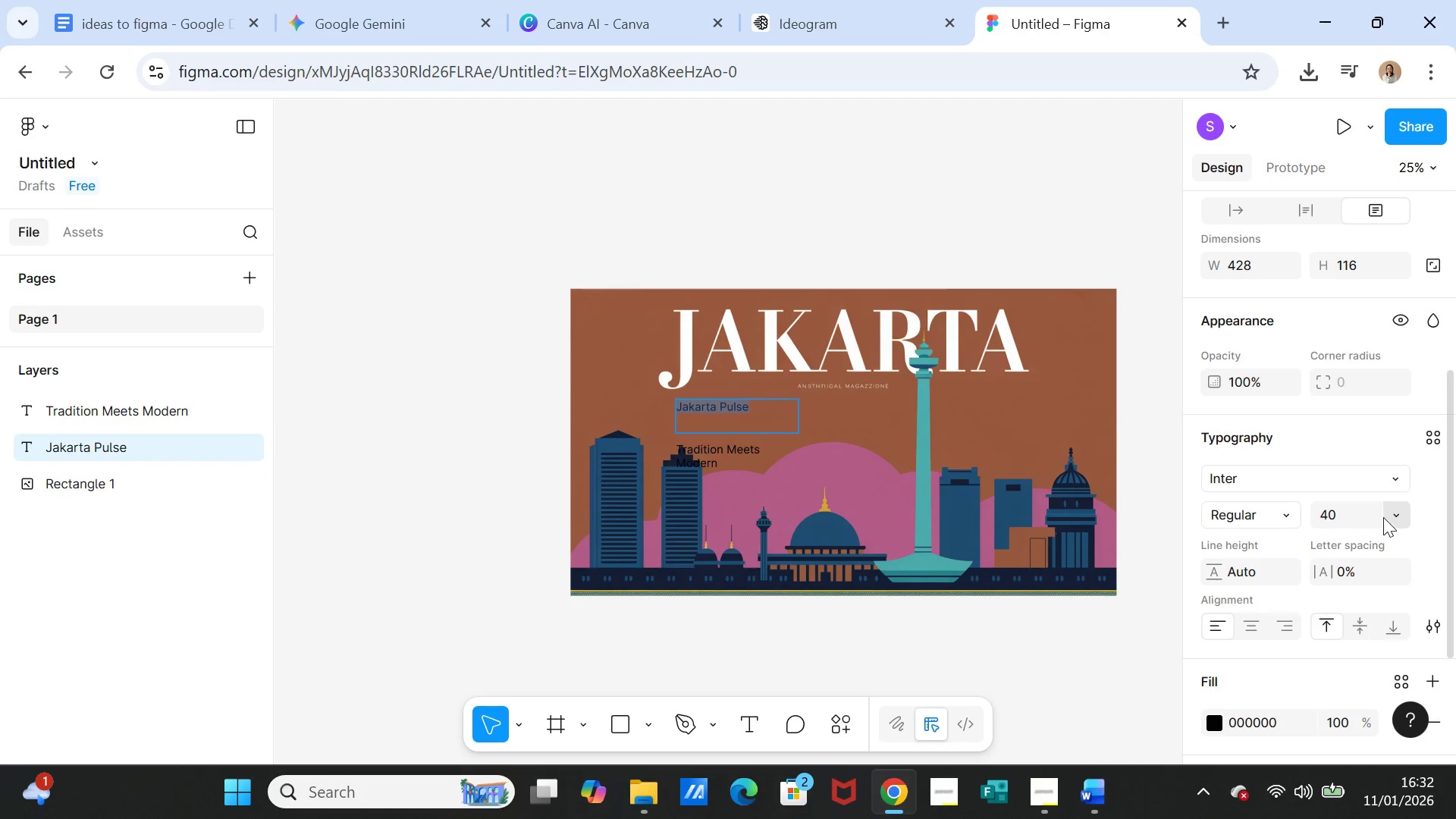 
left_click([1383, 517])
 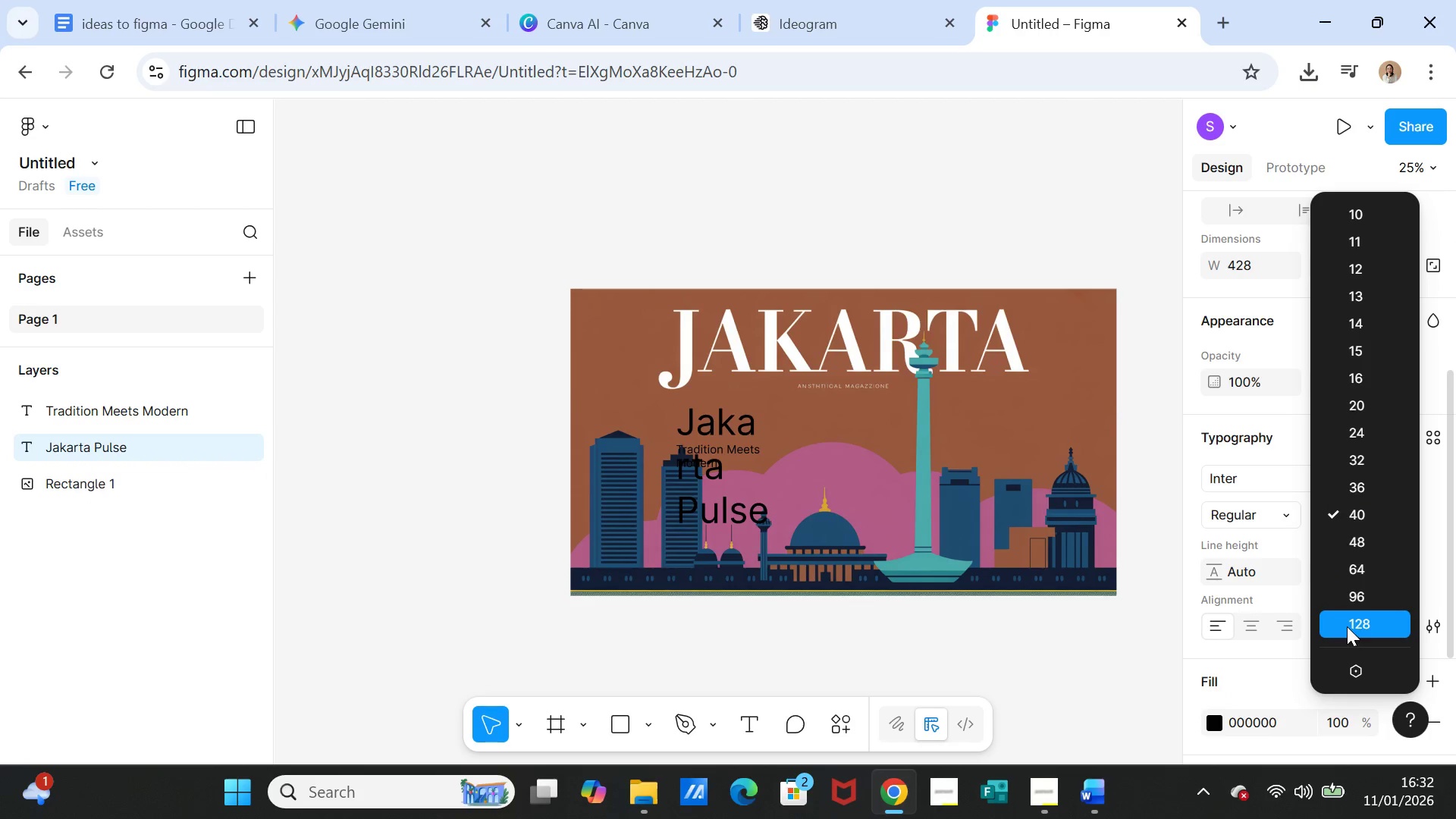 
left_click([1347, 626])
 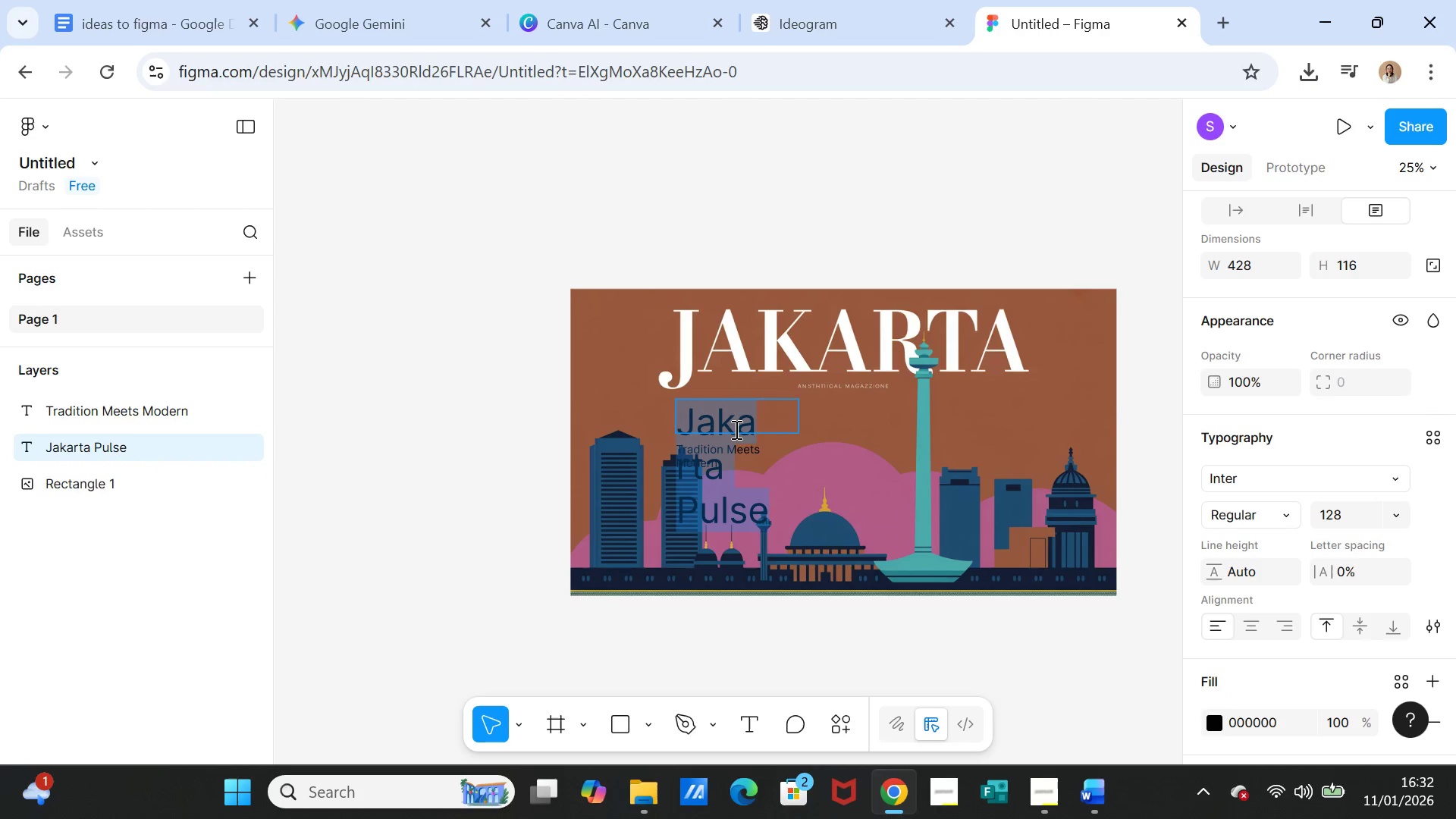 
double_click([735, 429])
 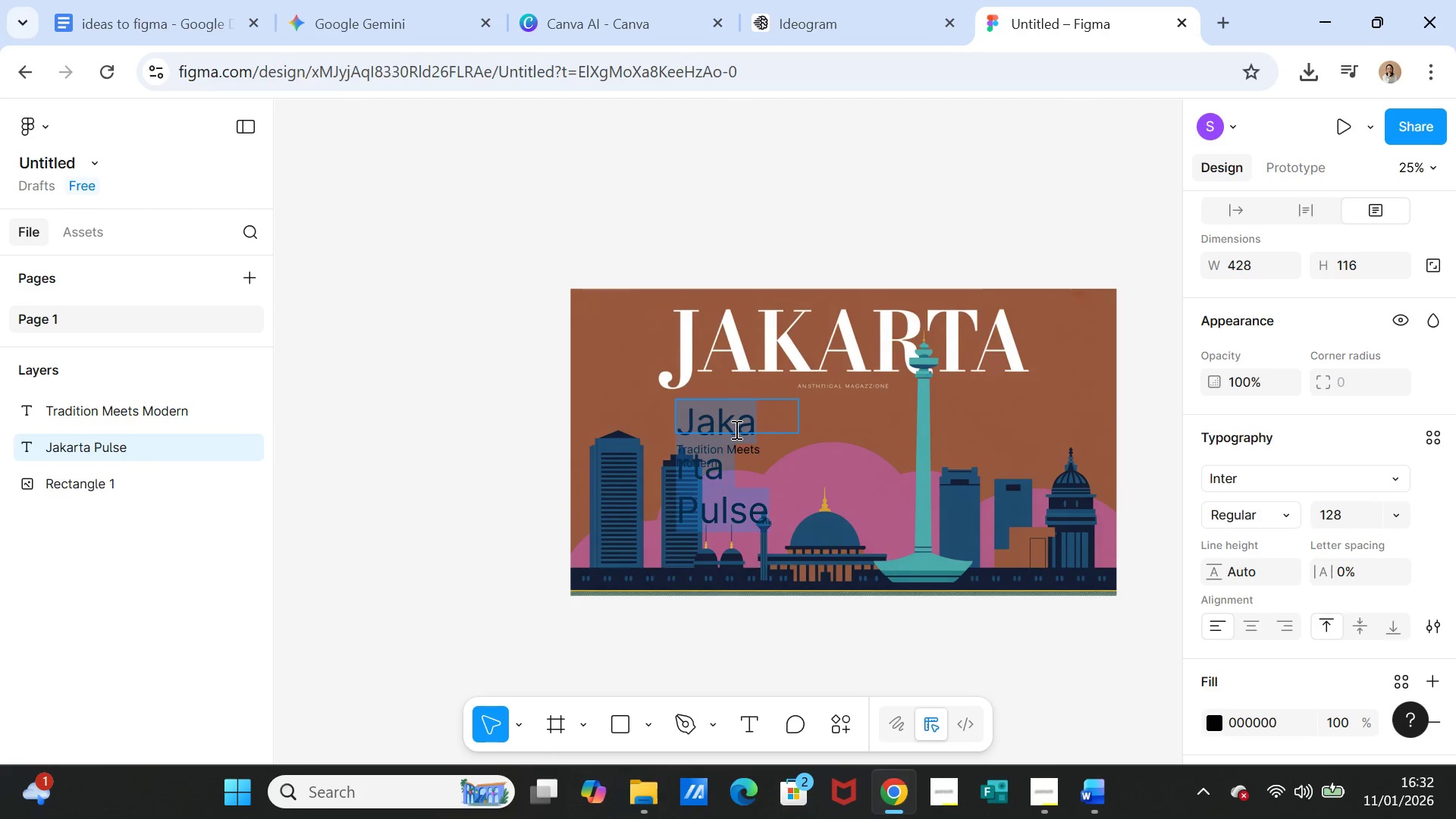 
triple_click([735, 429])
 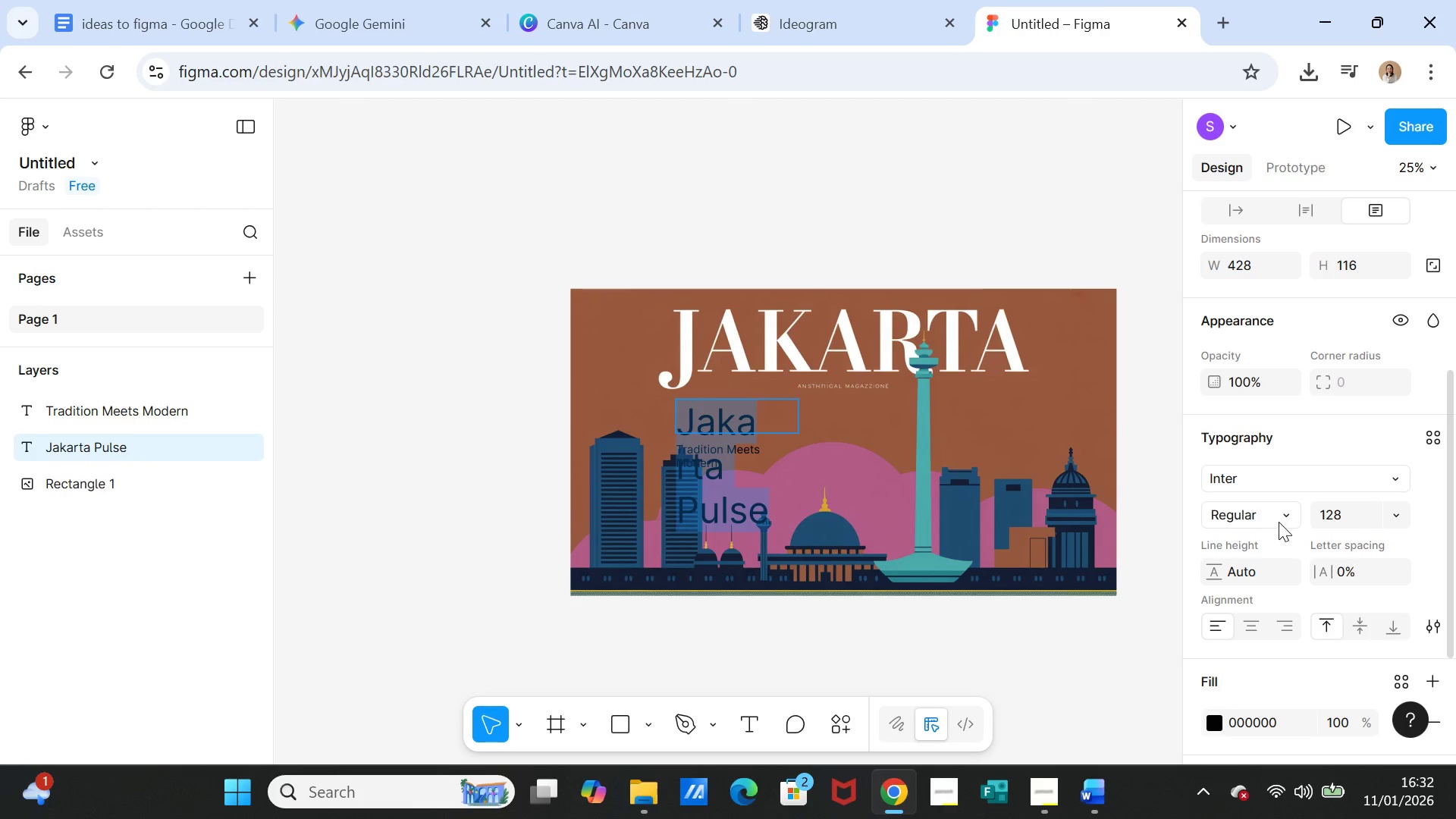 
left_click([1279, 514])
 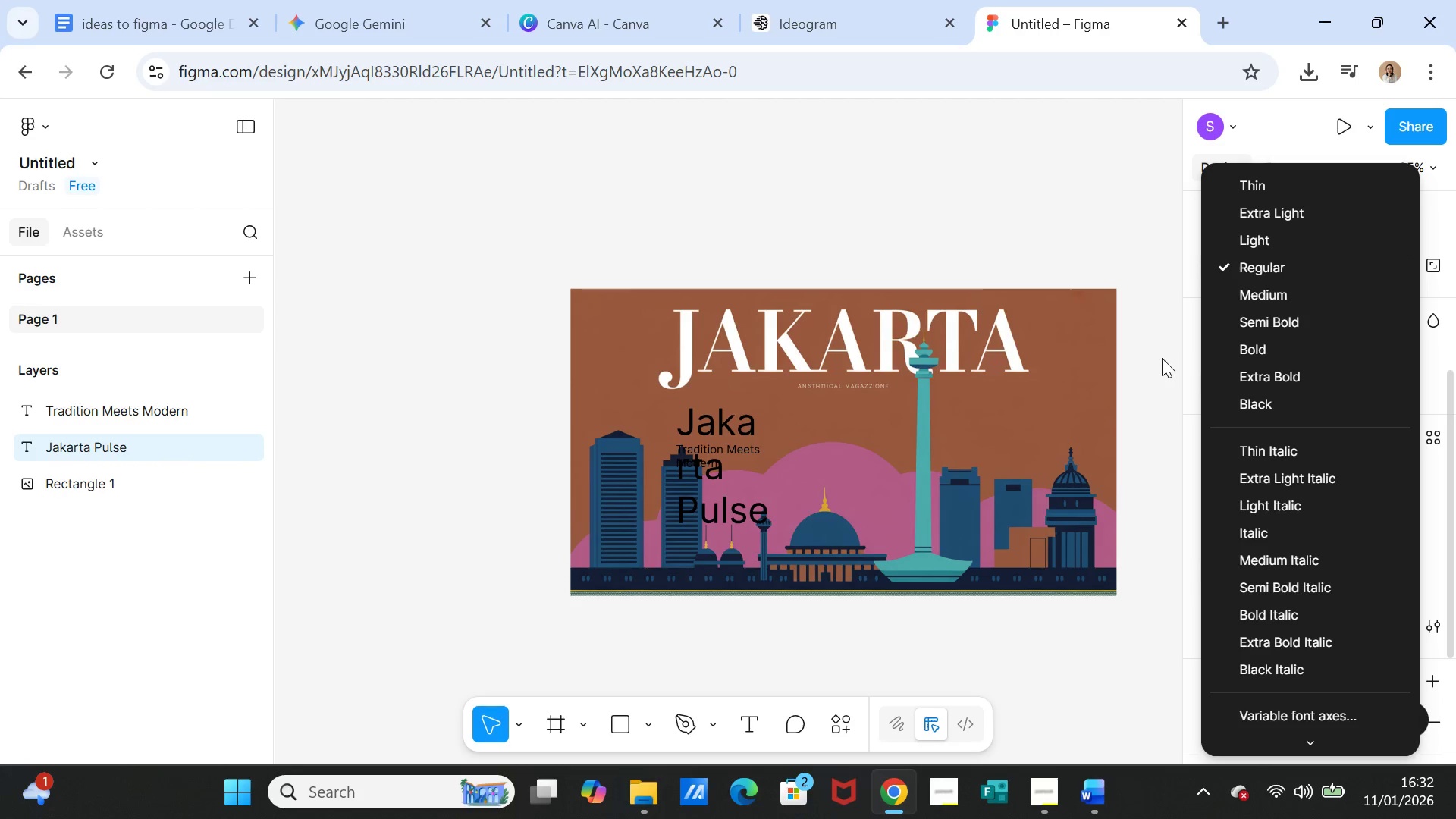 
left_click([1164, 358])
 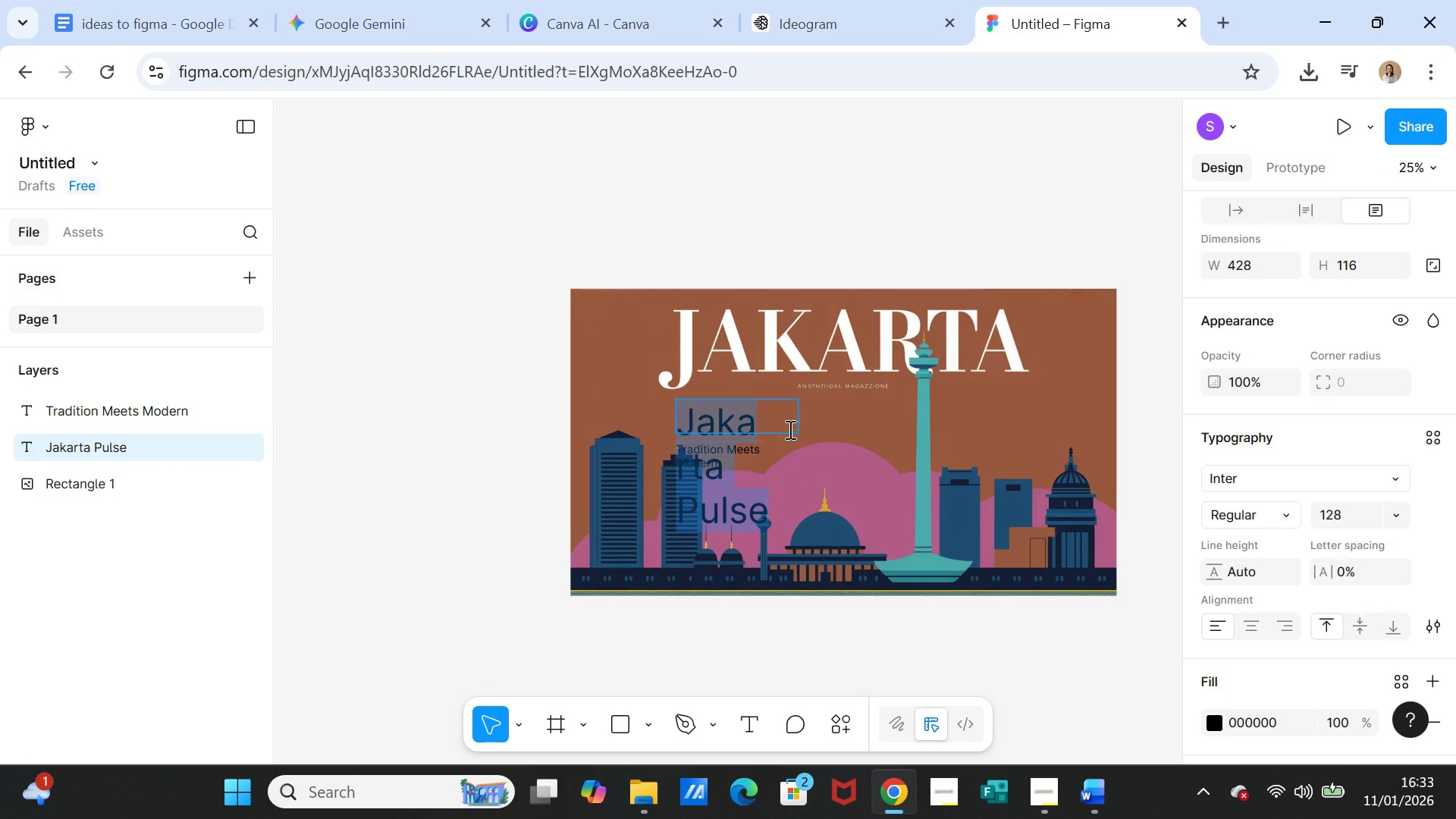 
left_click([824, 435])
 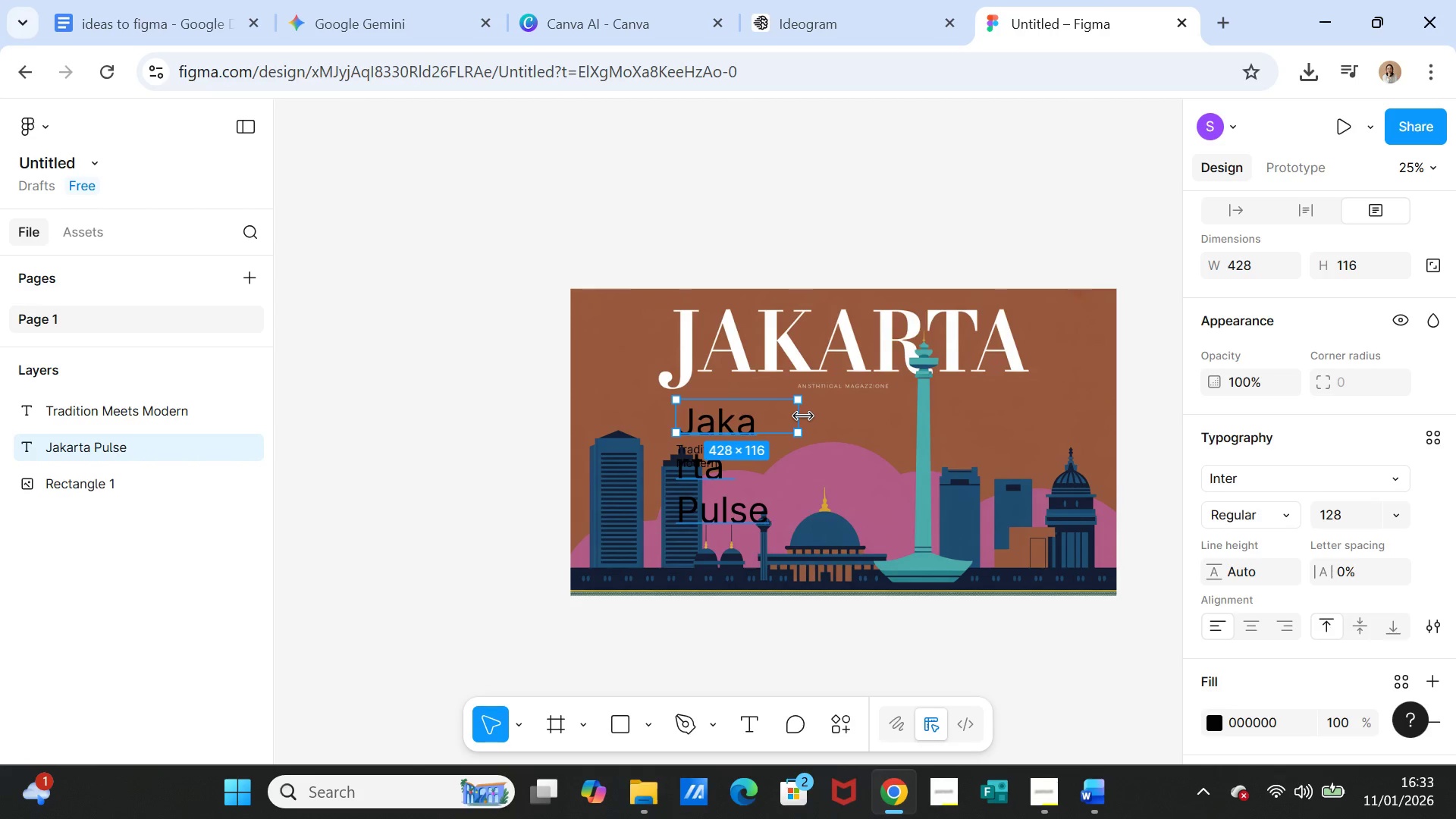 
left_click_drag(start_coordinate=[803, 416], to_coordinate=[934, 411])
 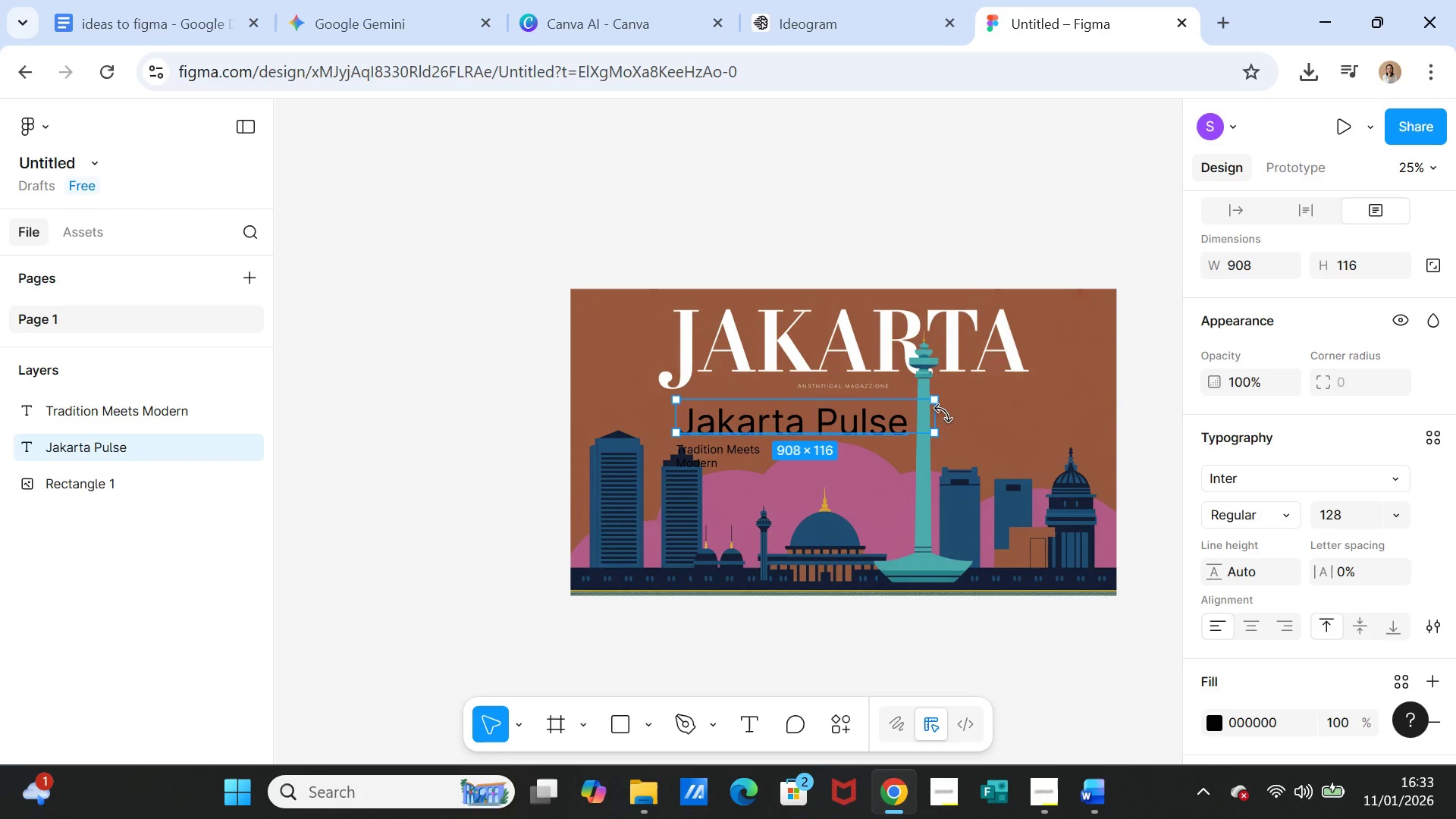 
left_click_drag(start_coordinate=[940, 413], to_coordinate=[915, 412])
 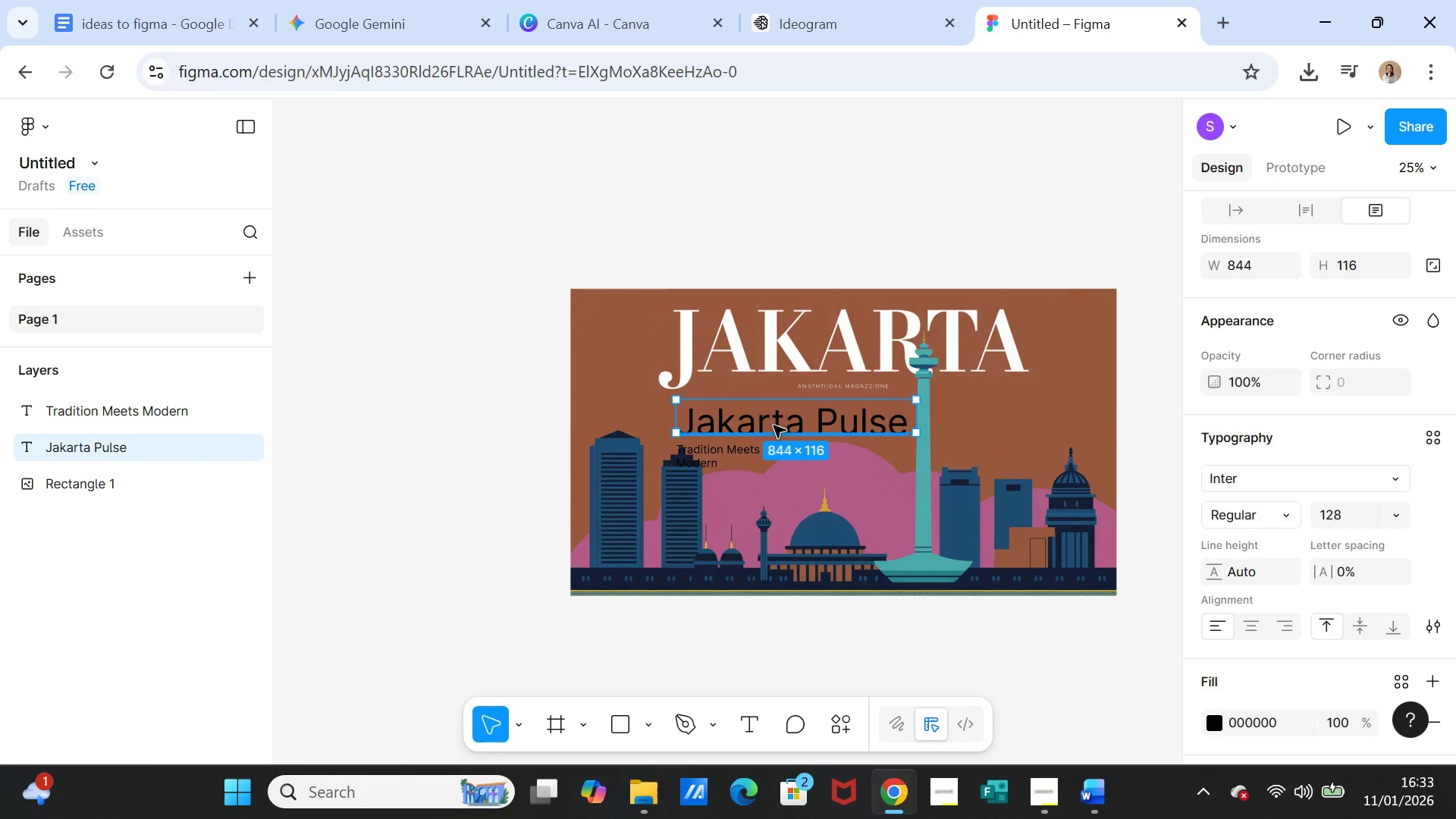 
double_click([774, 425])
 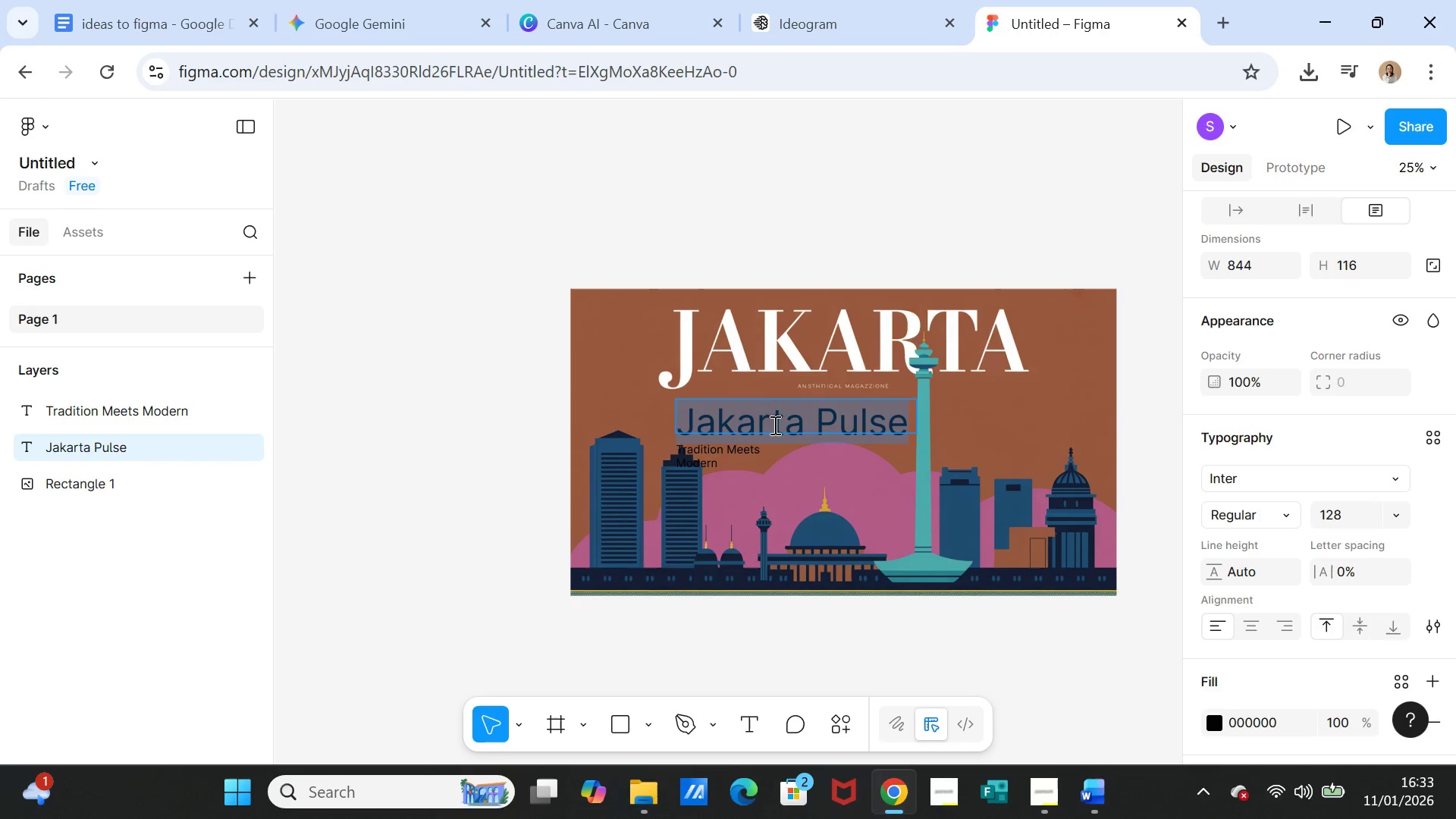 
triple_click([774, 425])
 